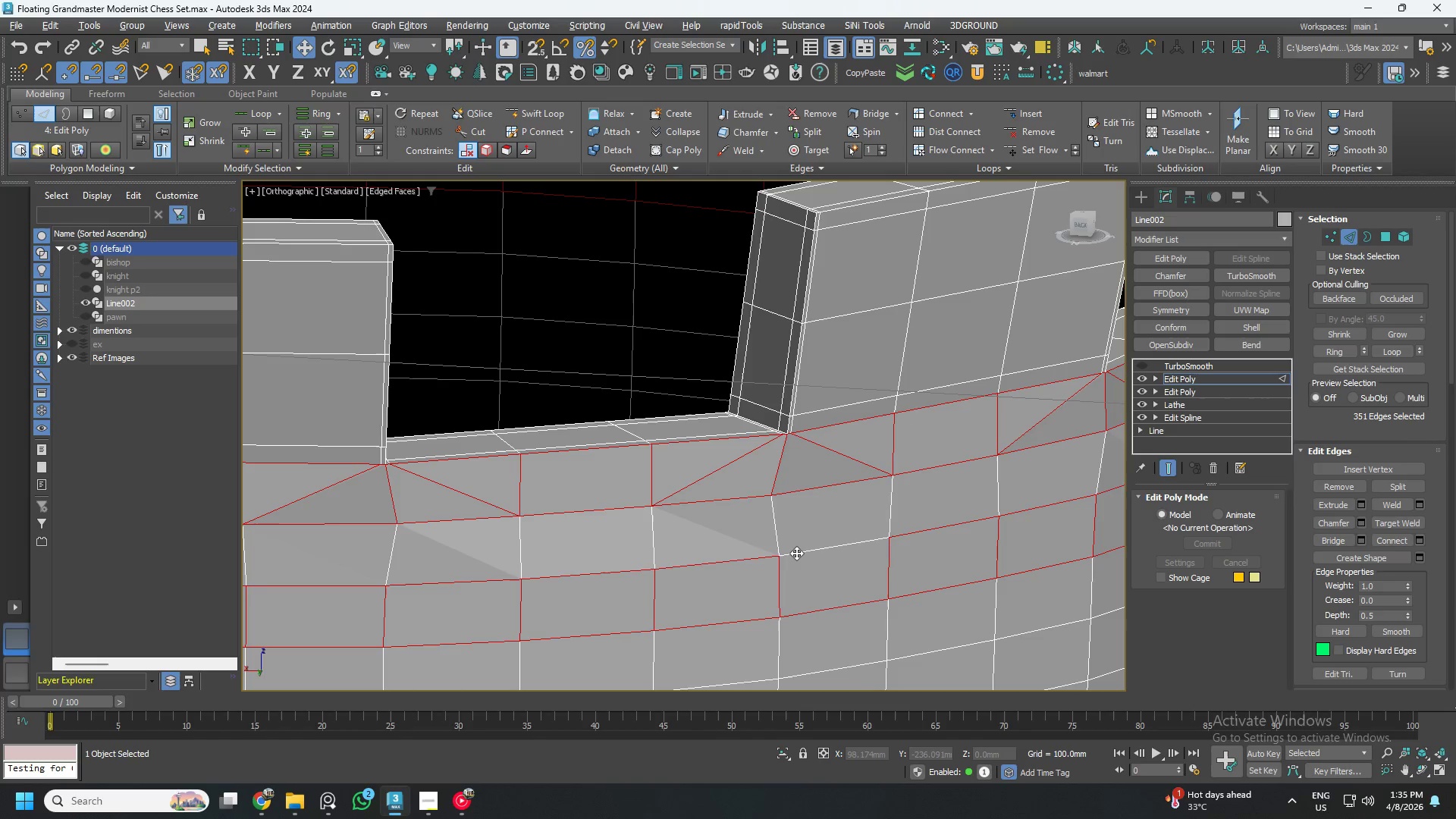 
double_click([796, 553])
 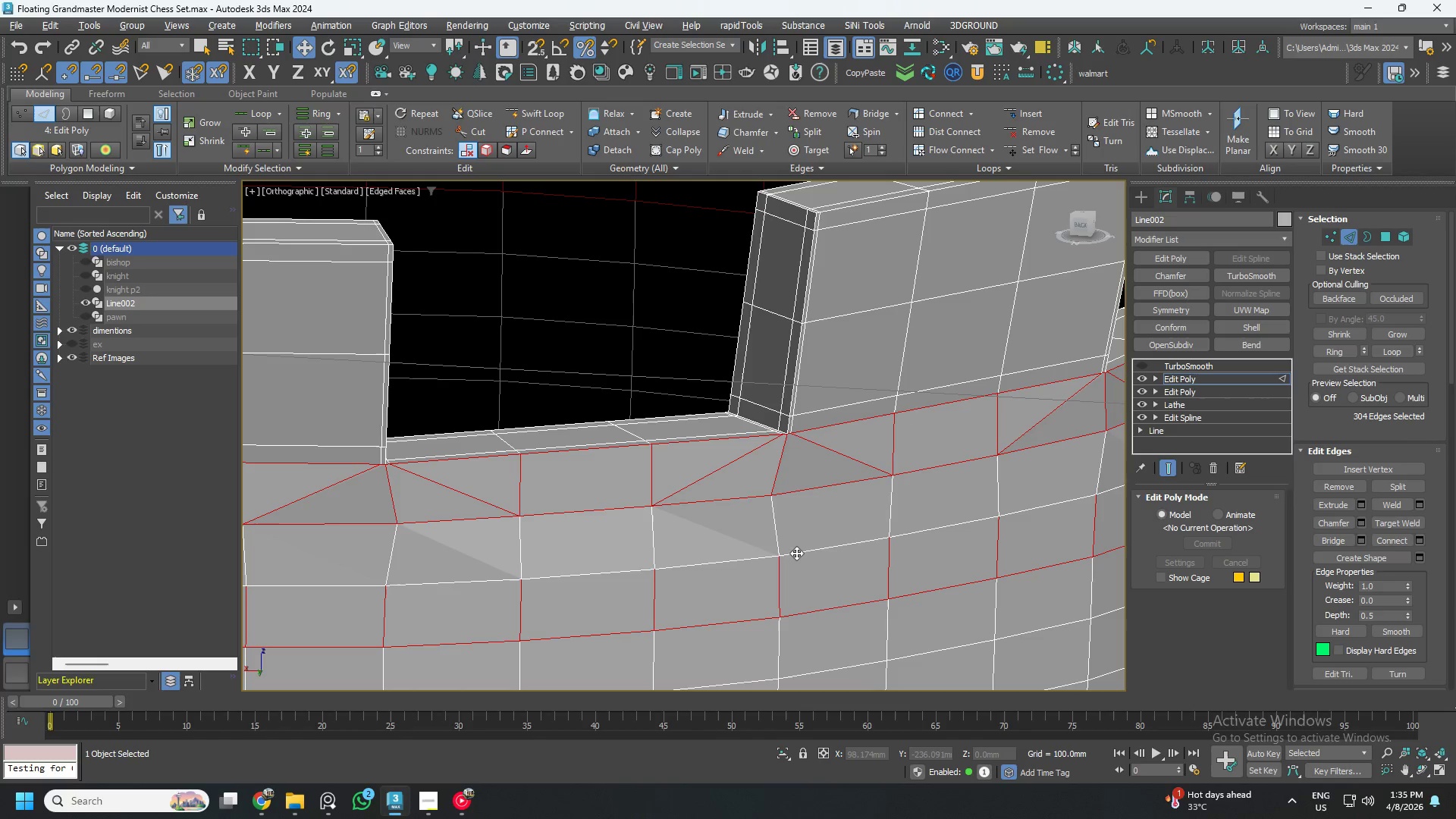 
hold_key(key=AltLeft, duration=1.52)
left_click([778, 582])
 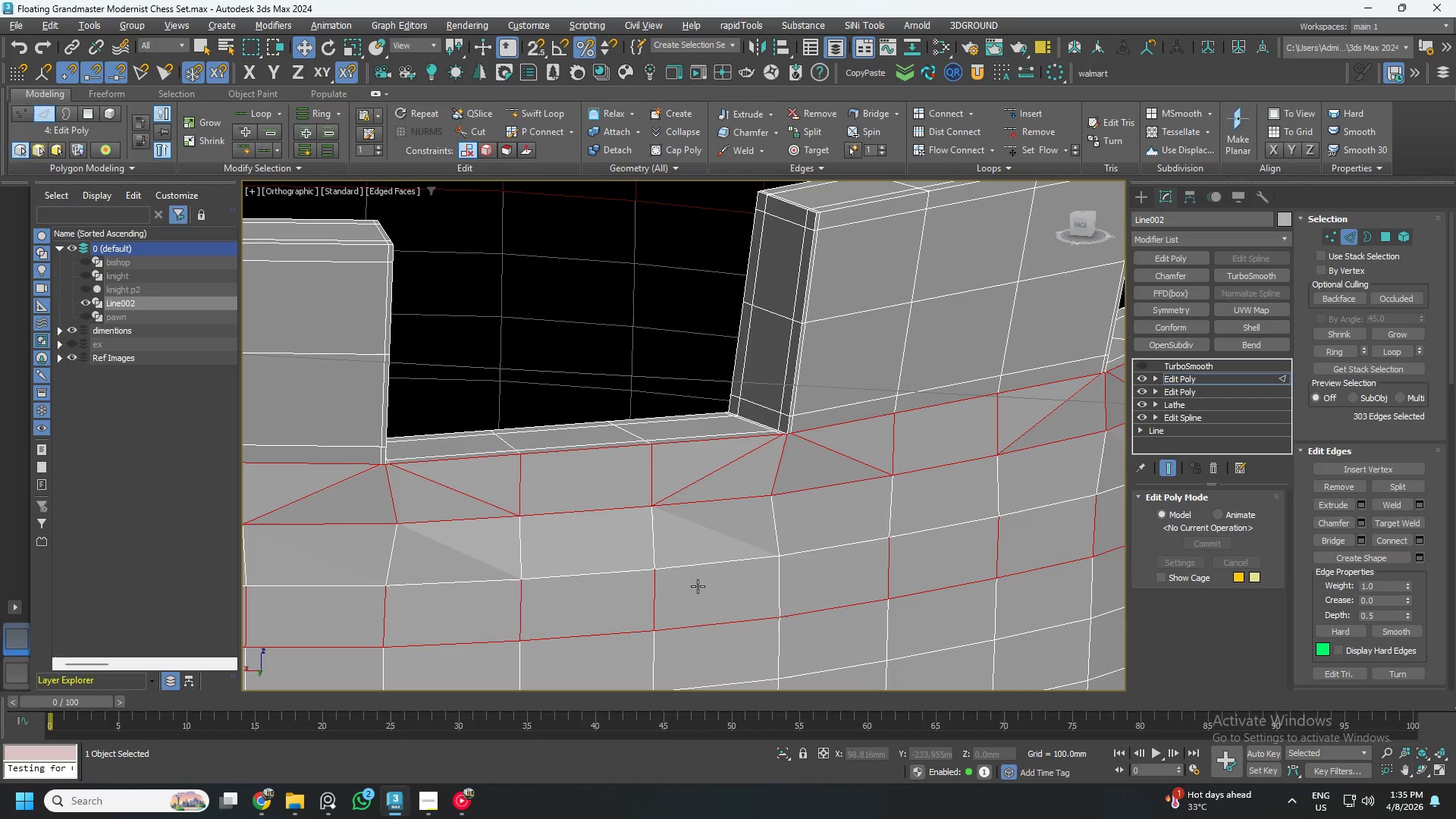 
hold_key(key=AltLeft, duration=1.51)
left_click([650, 589])
 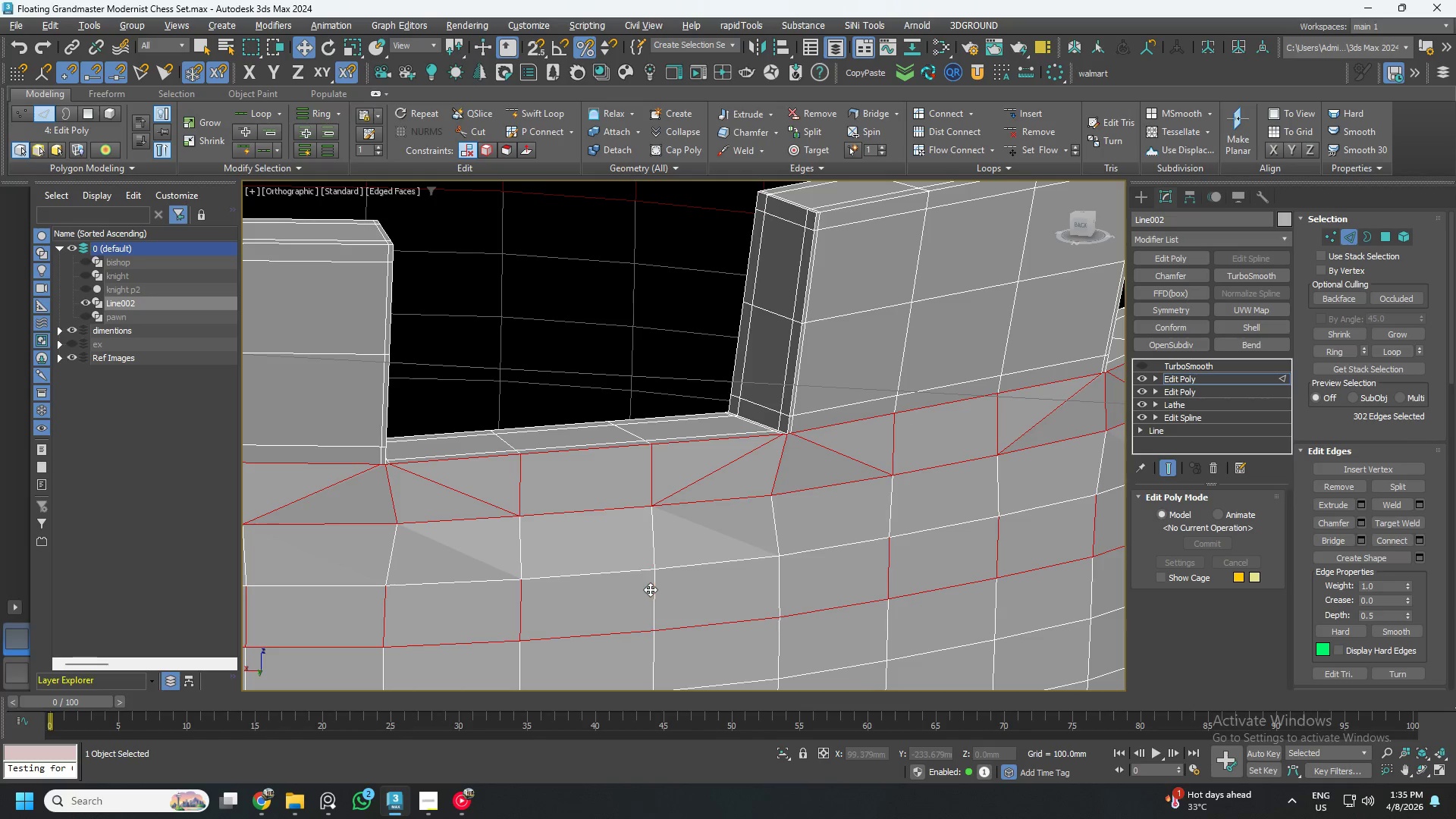 
double_click([650, 589])
 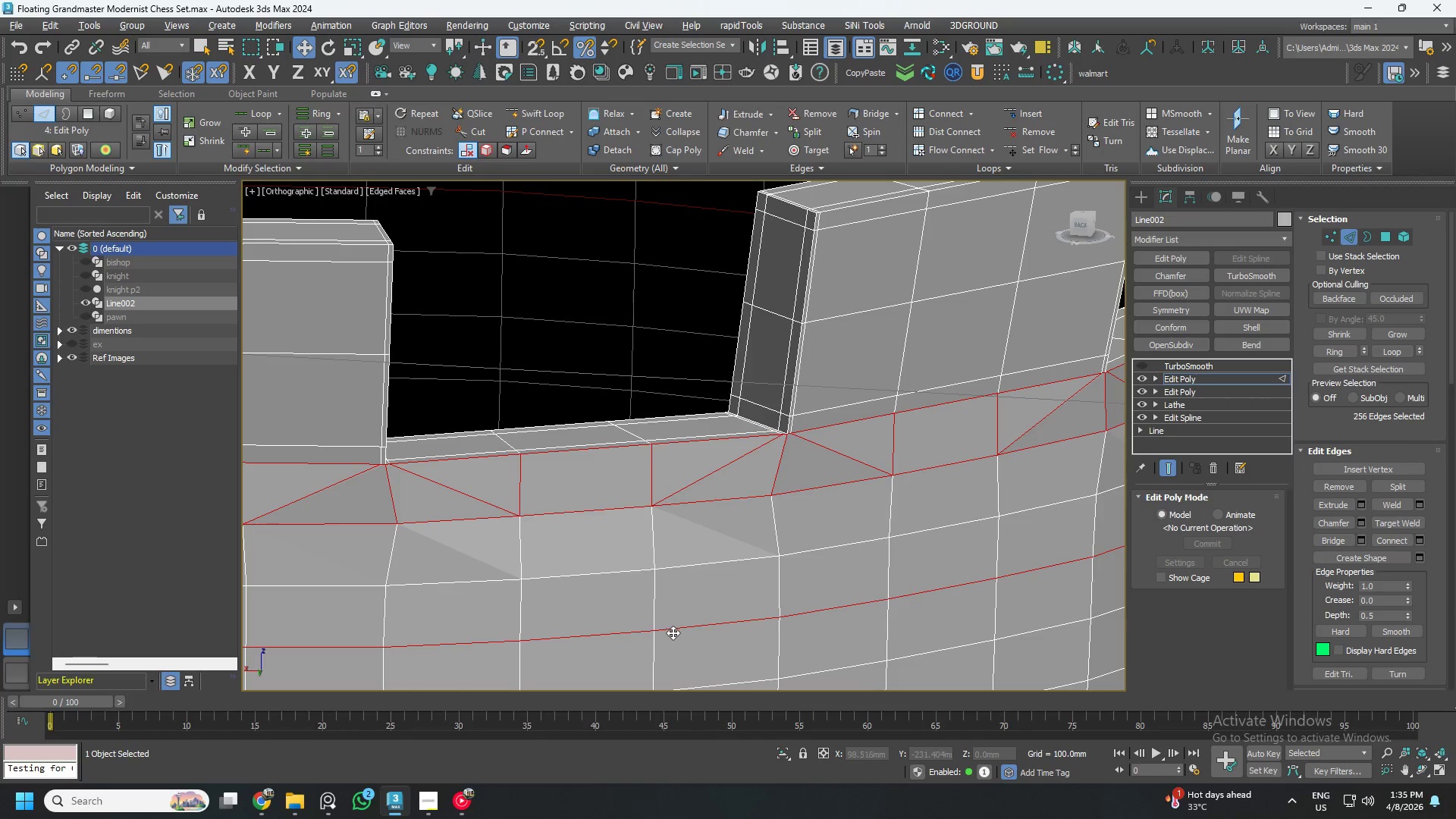 
left_click([673, 632])
 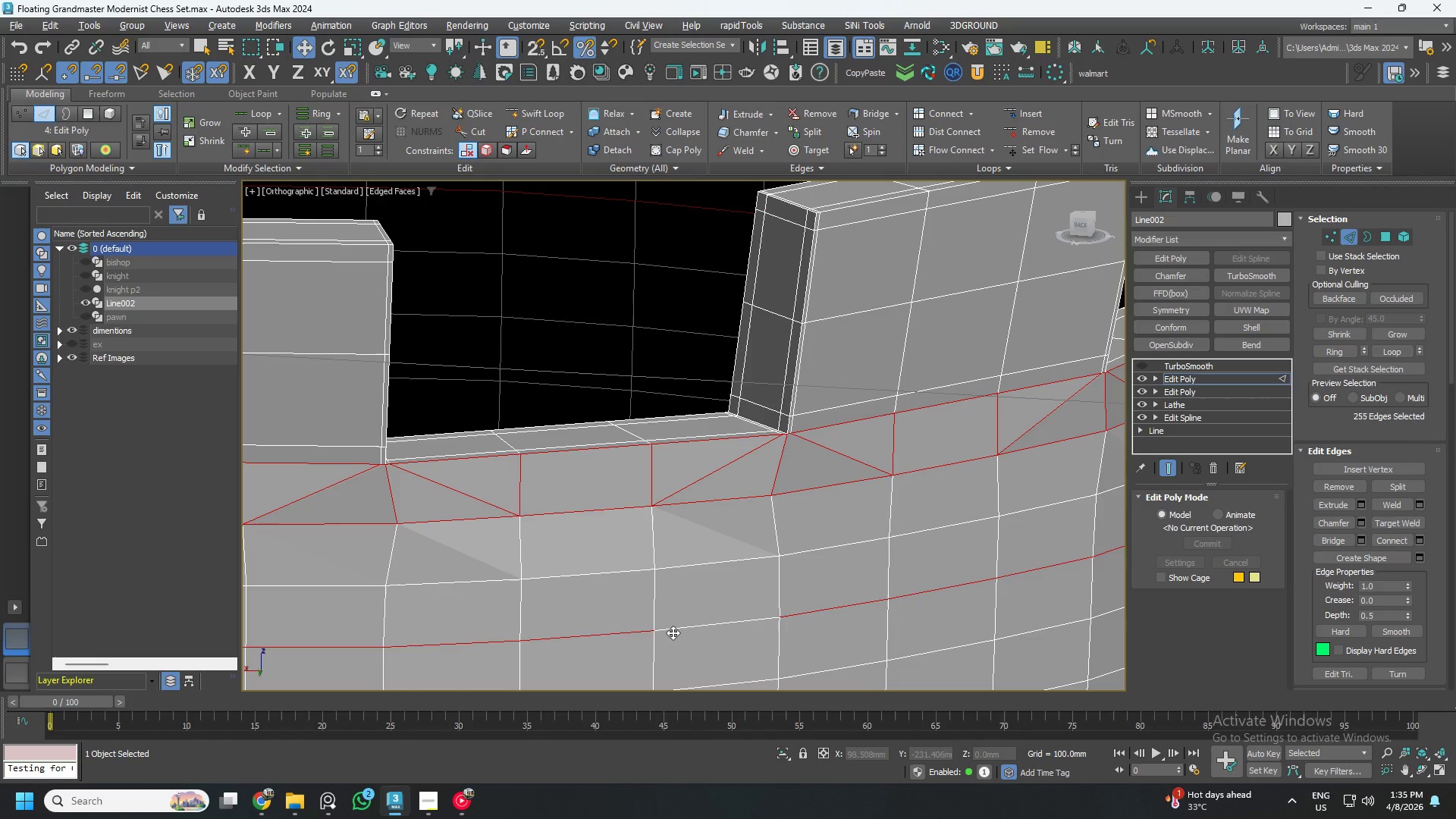 
double_click([673, 632])
 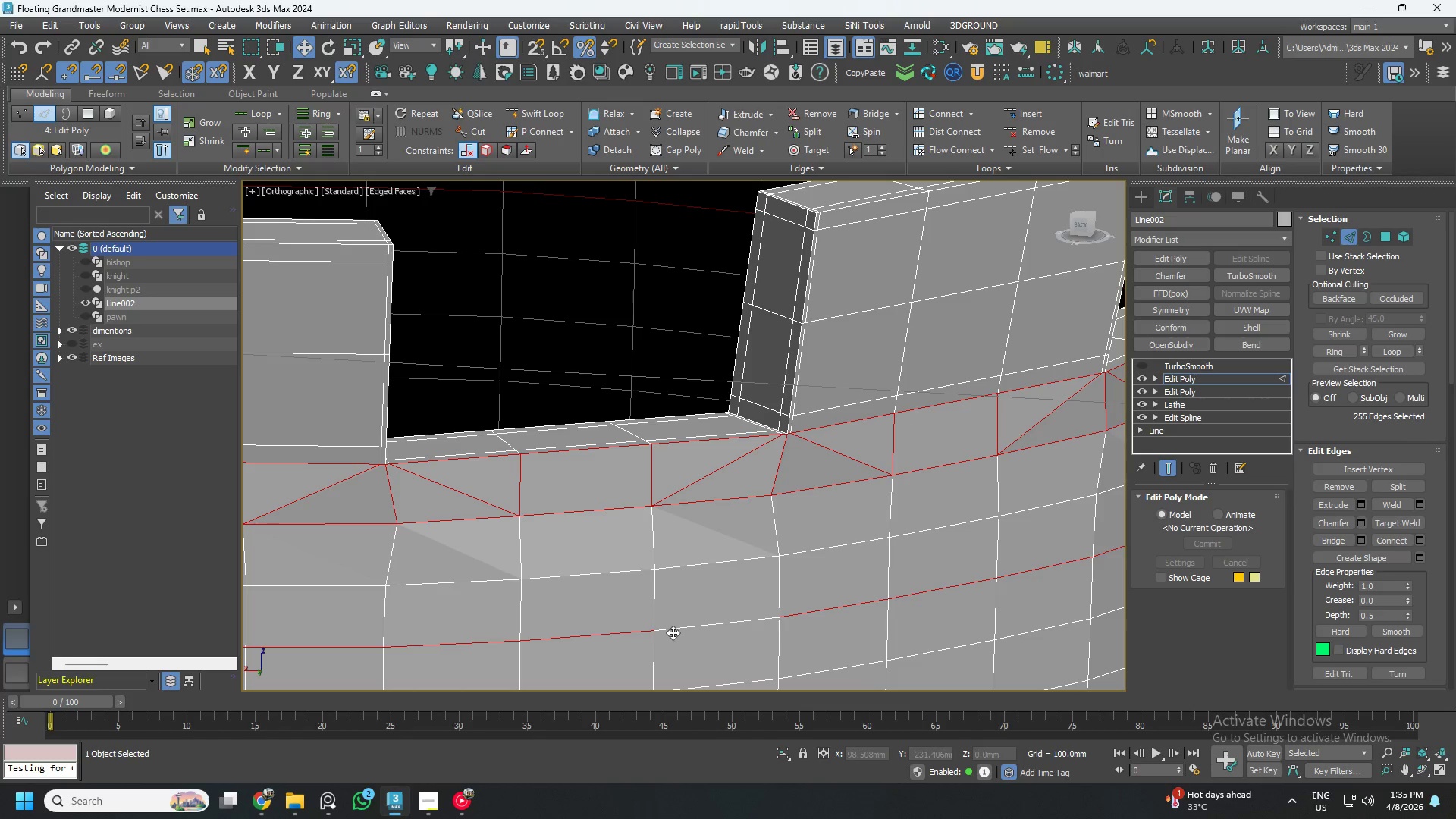 
hold_key(key=AltLeft, duration=0.33)
 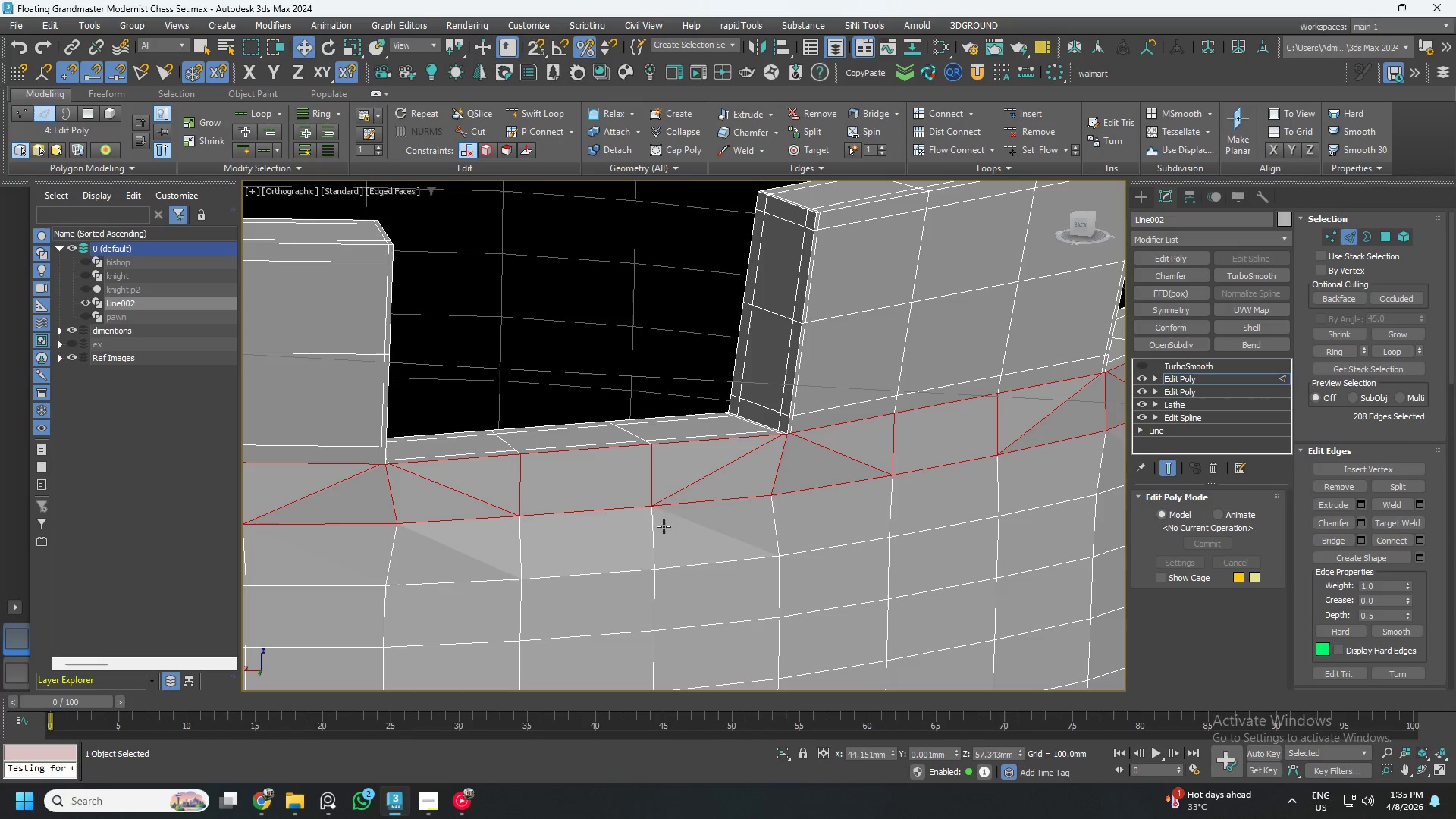 
hold_key(key=AltLeft, duration=1.26)
left_click([680, 507])
 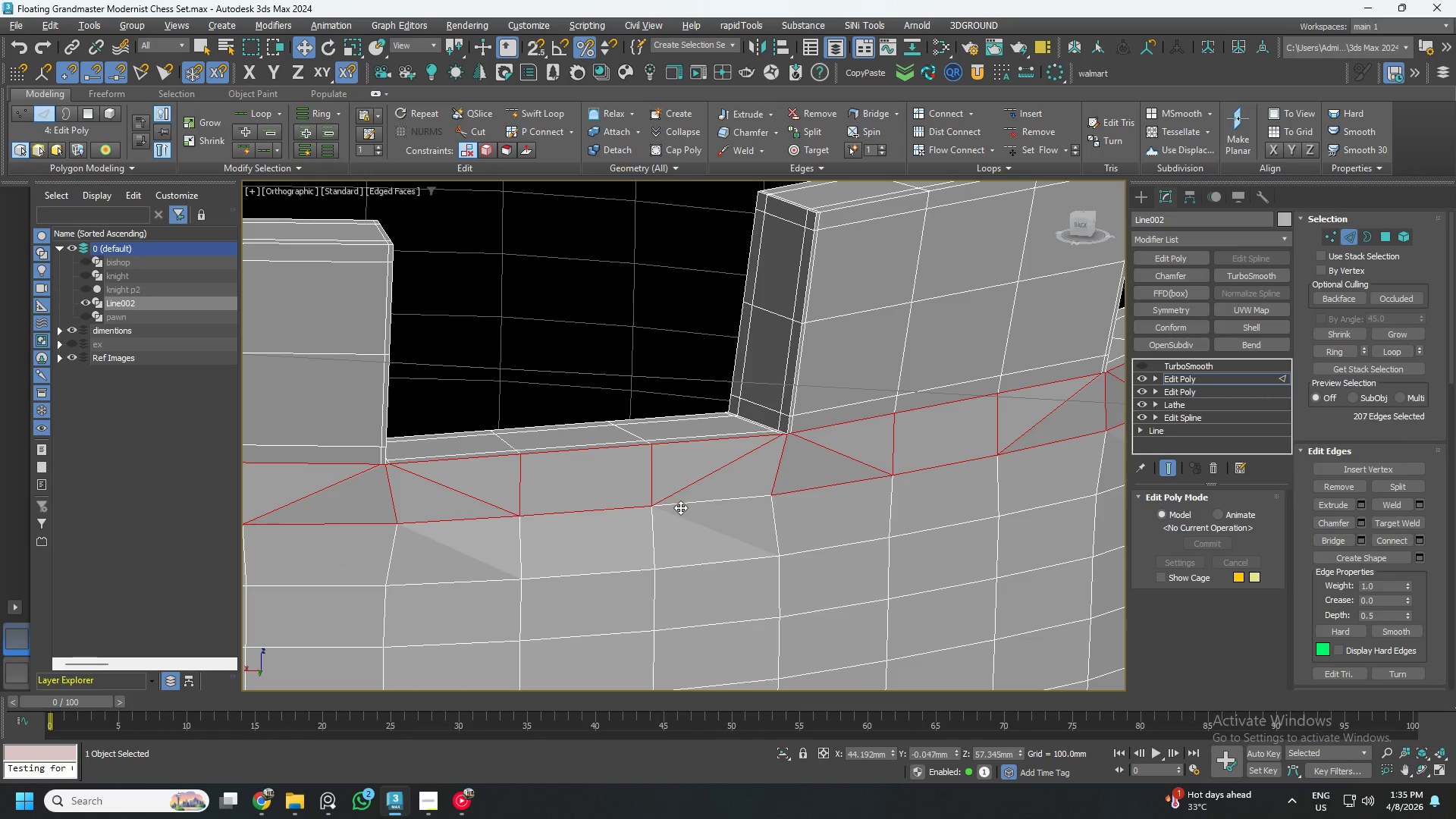 
double_click([680, 507])
 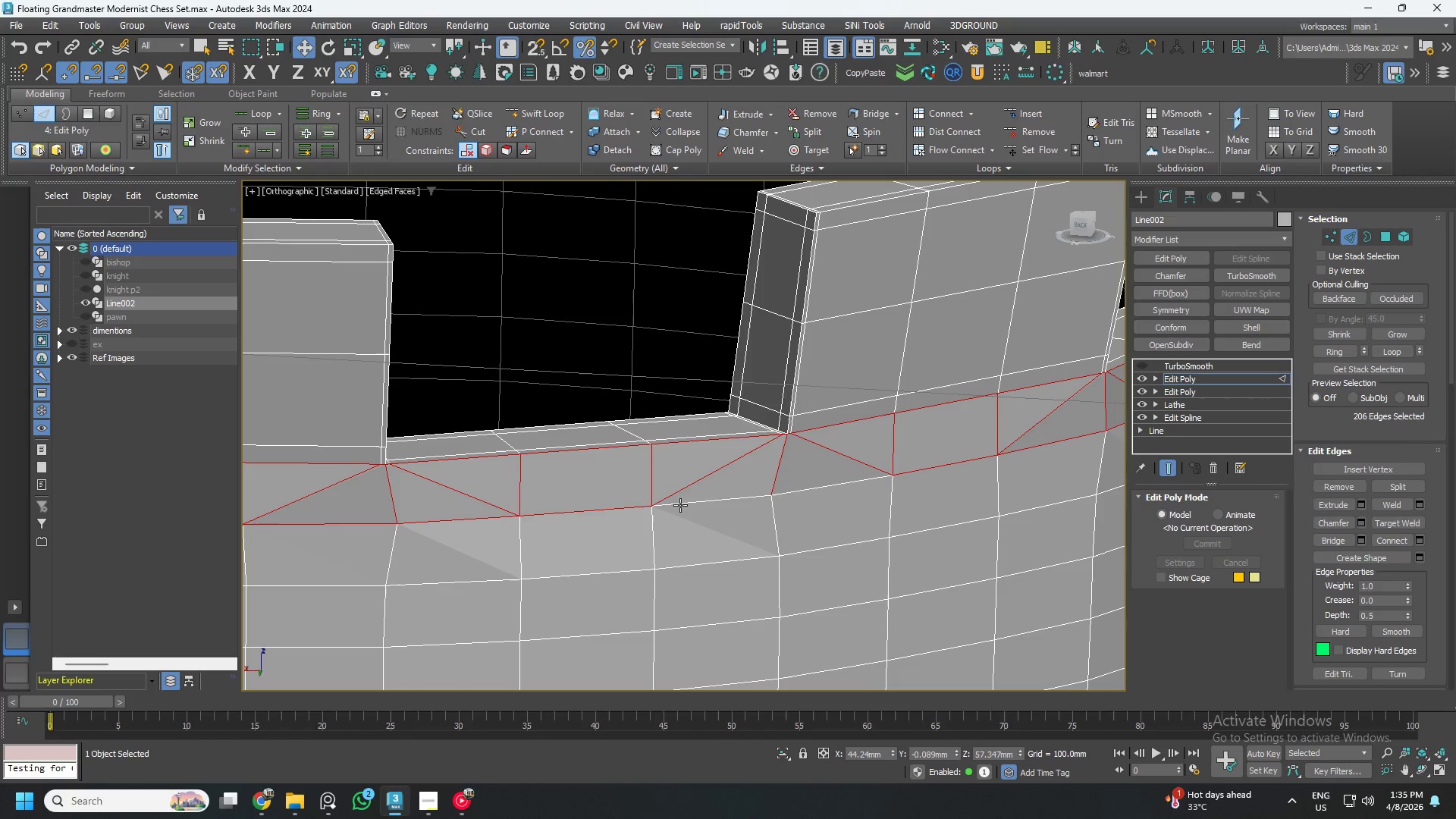 
key(Control+Z)
 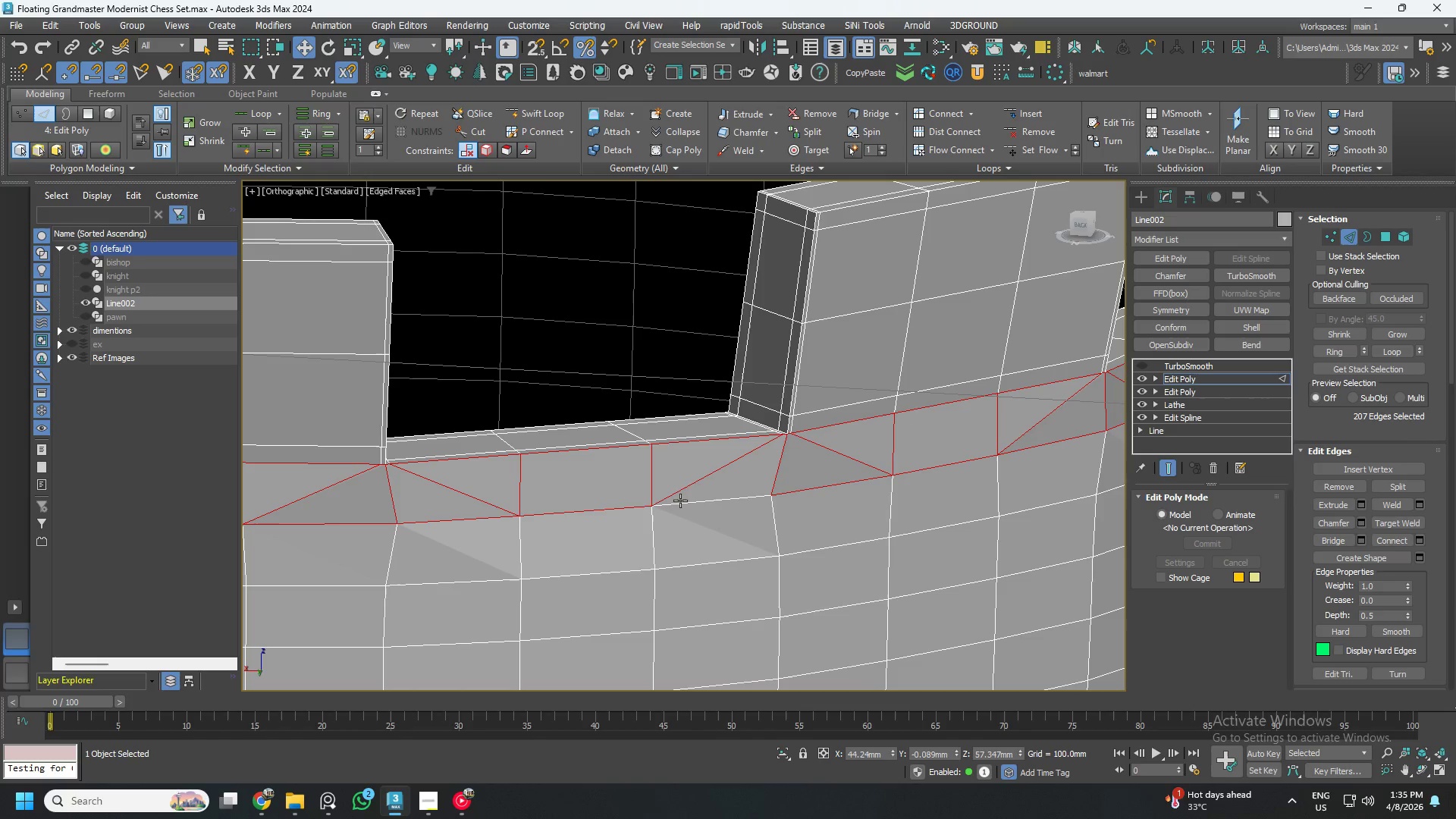 
key(Control+Z)
 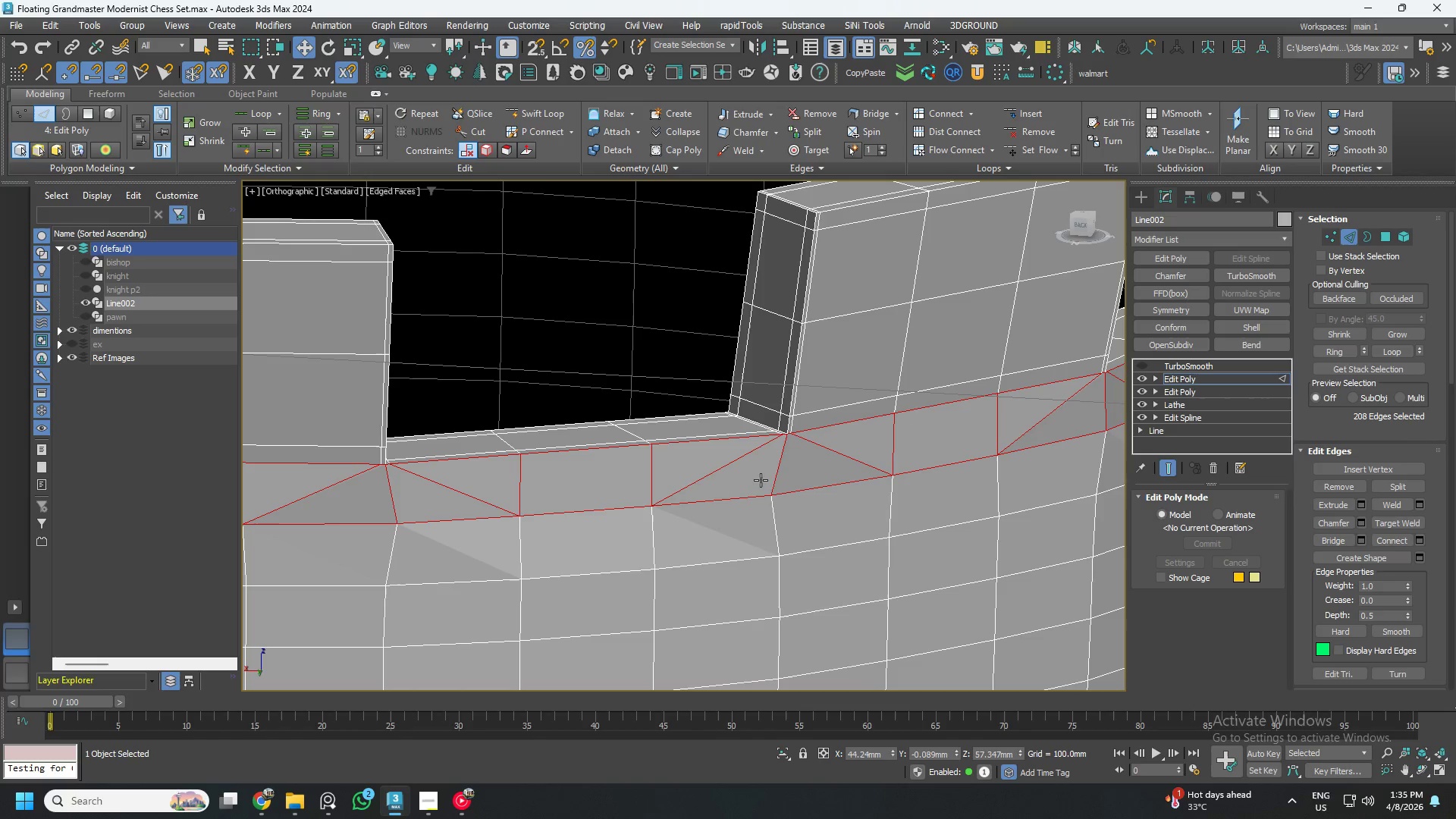 
scroll: coordinate [774, 518], scroll_direction: down, amount: 3.0
 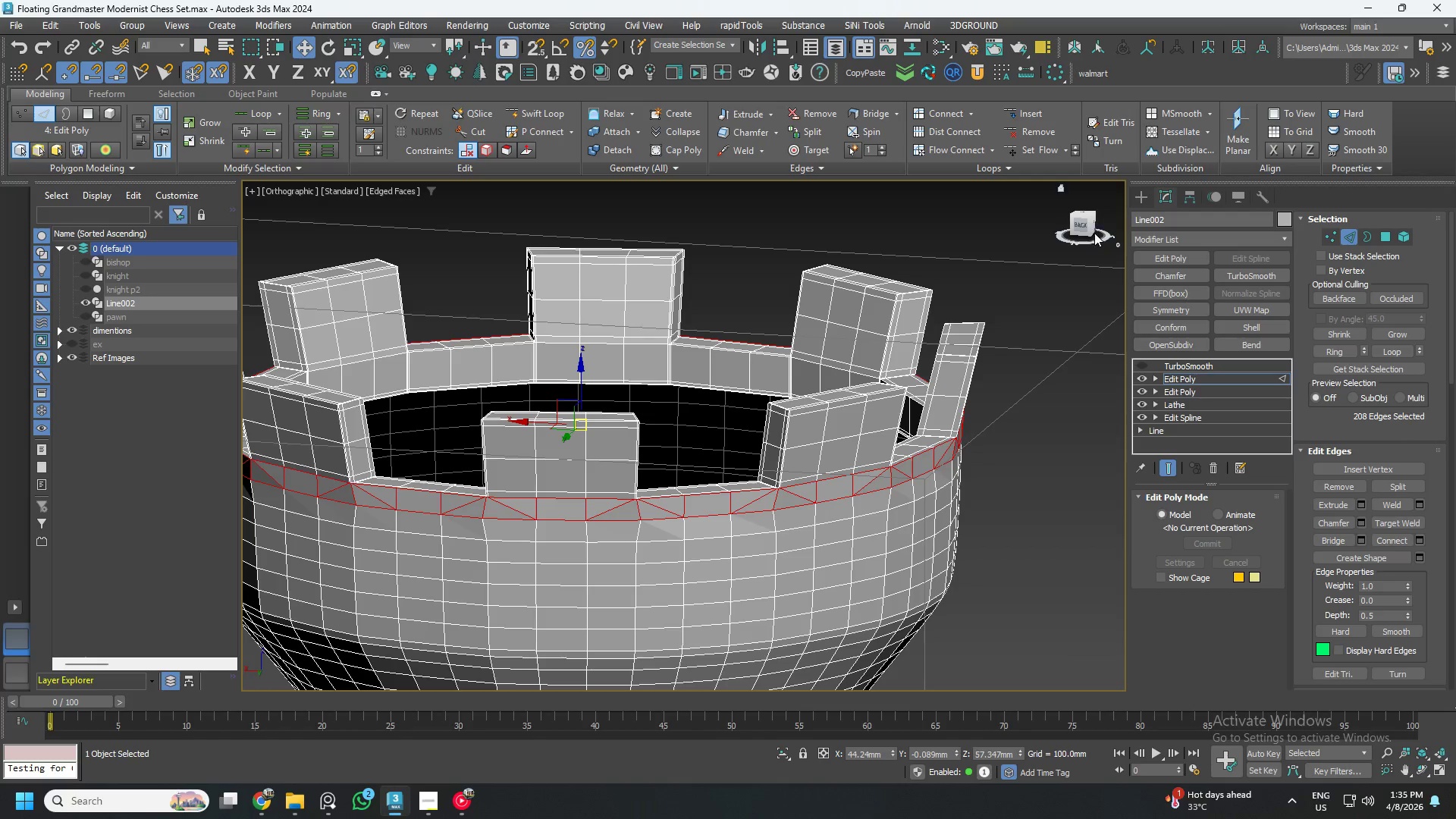 
left_click([1084, 225])
 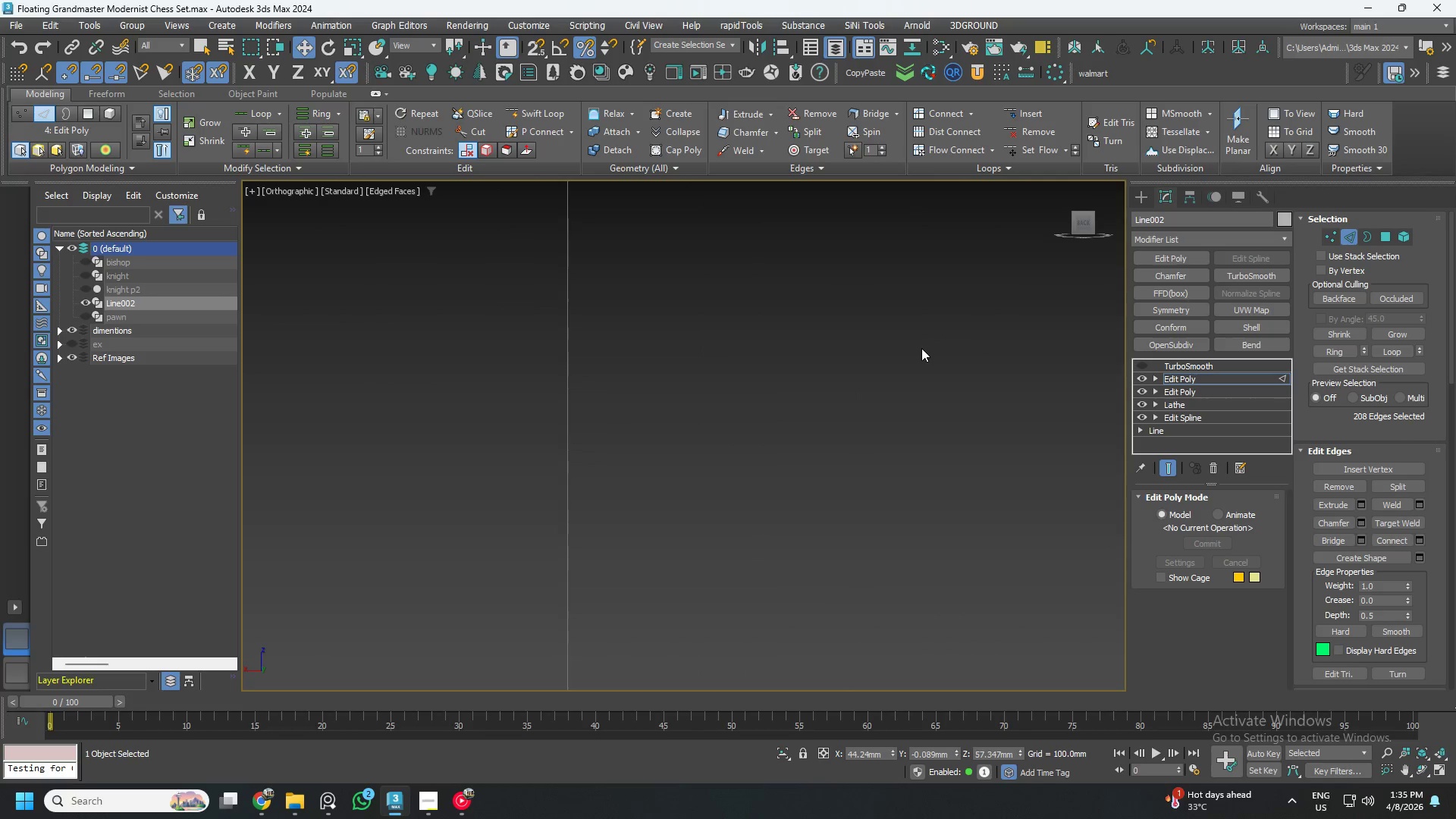 
key(Z)
 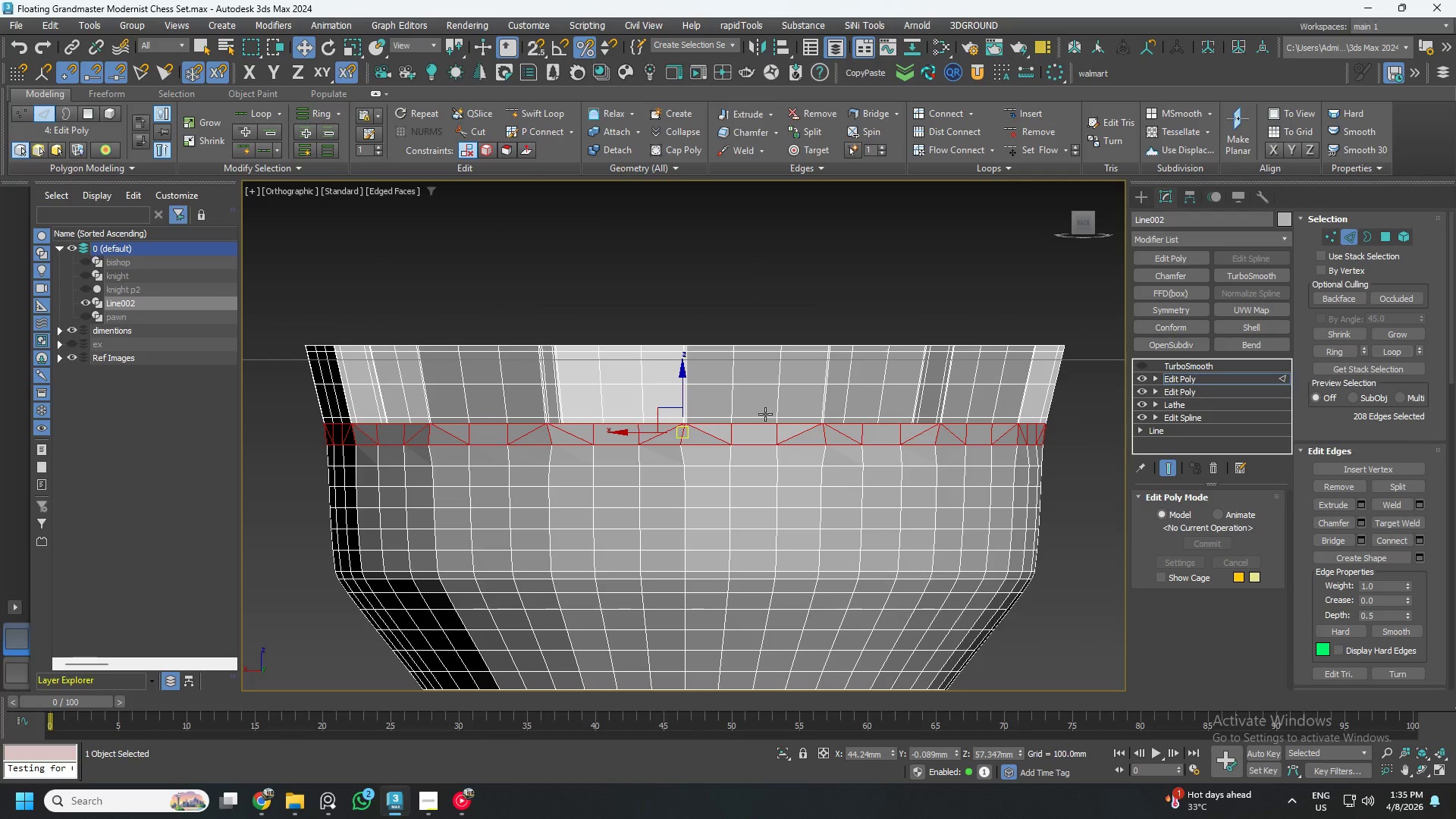 
hold_key(key=AltLeft, duration=1.52)
 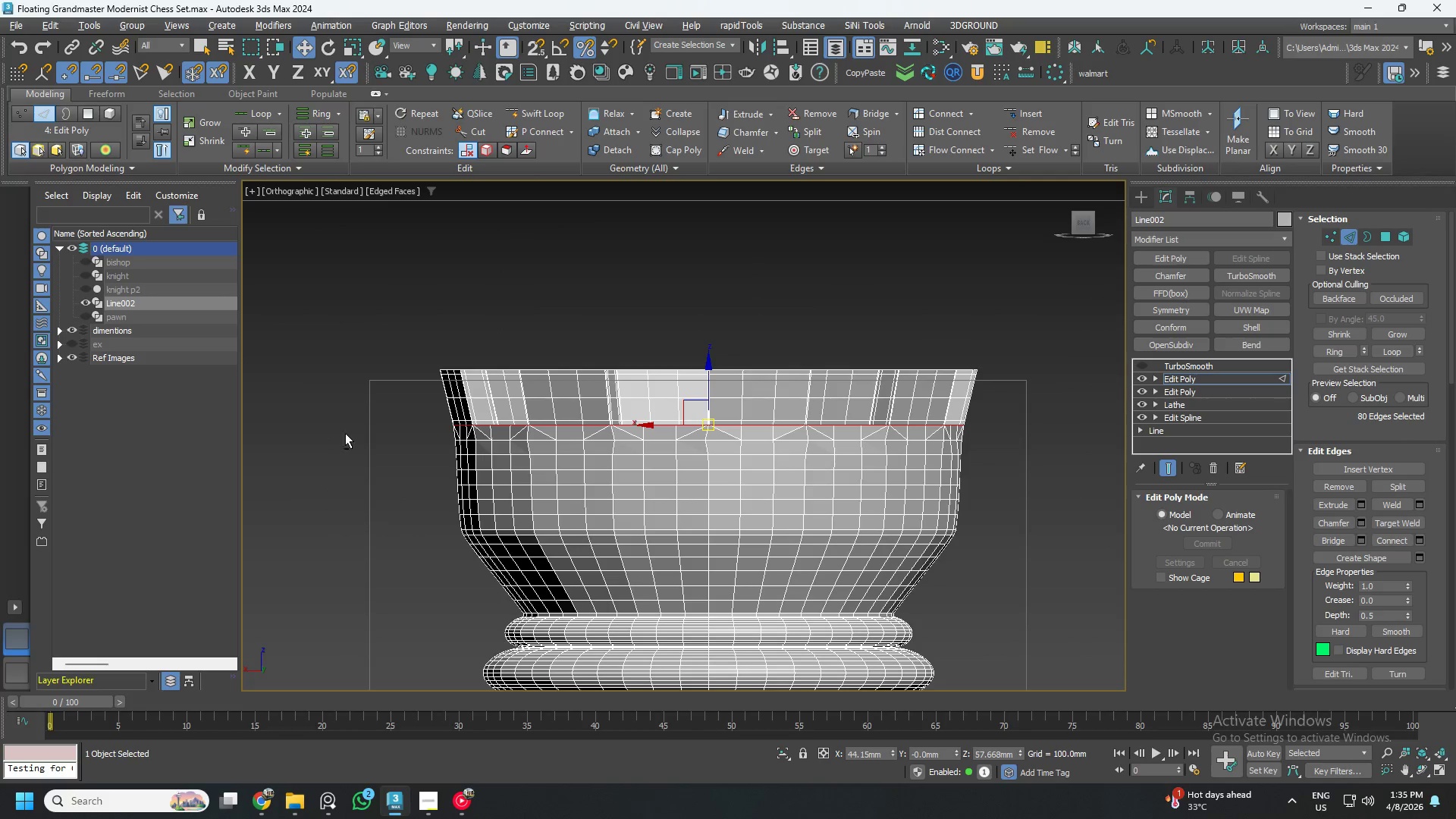 
scroll: coordinate [765, 428], scroll_direction: down, amount: 1.0
 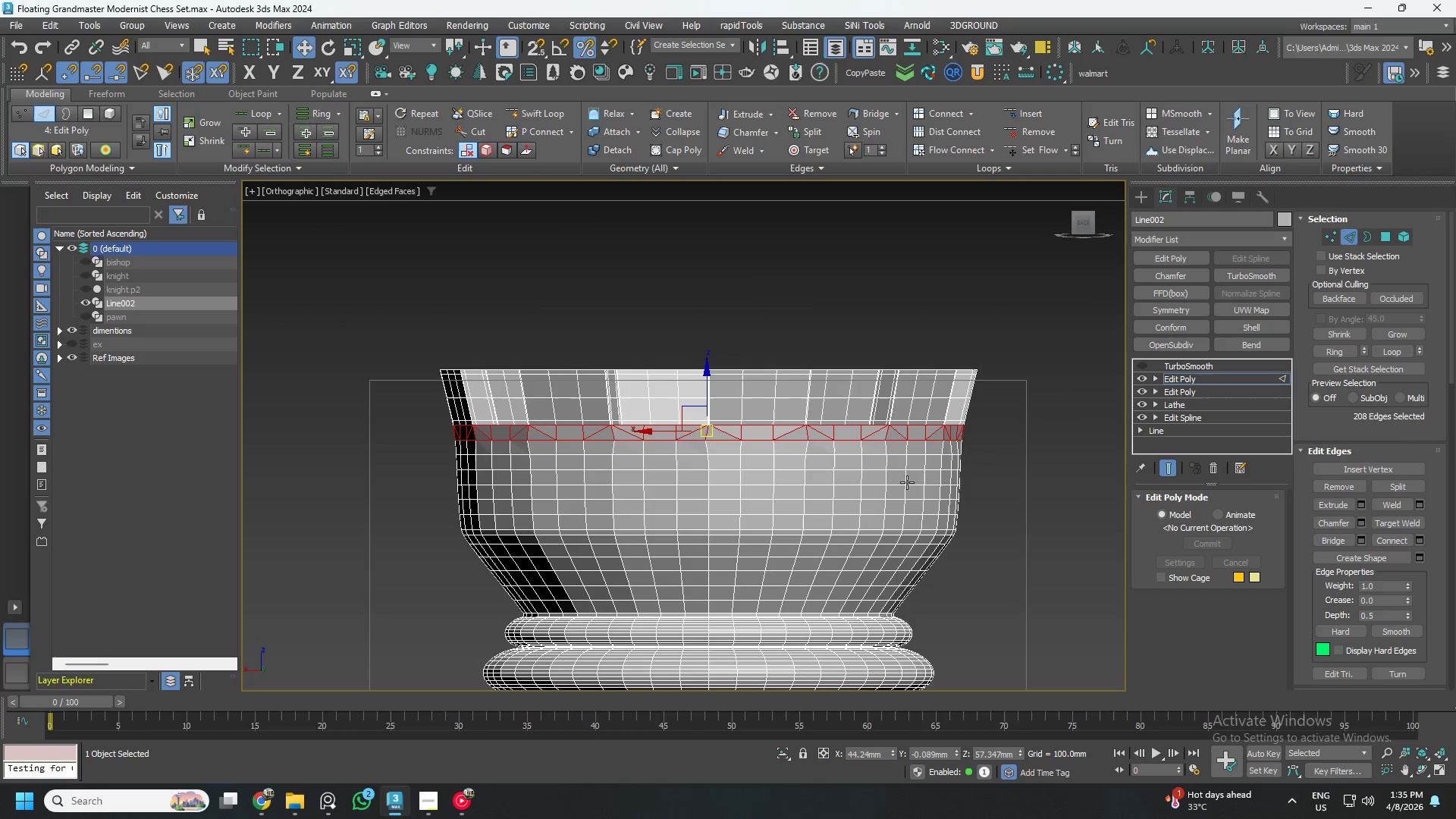 
left_click_drag(start_coordinate=[1022, 533], to_coordinate=[318, 435])
 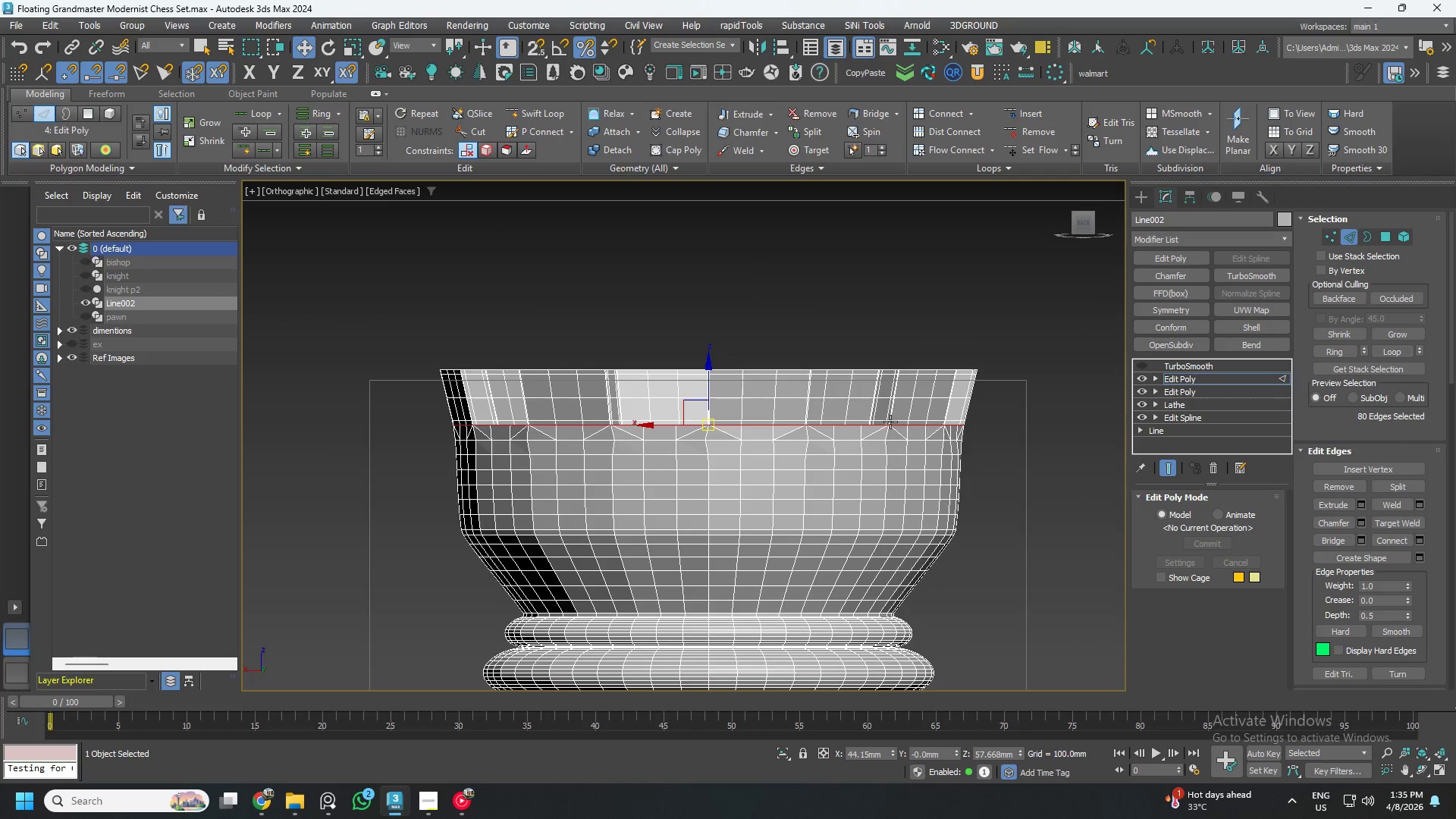 
hold_key(key=AltLeft, duration=0.59)
 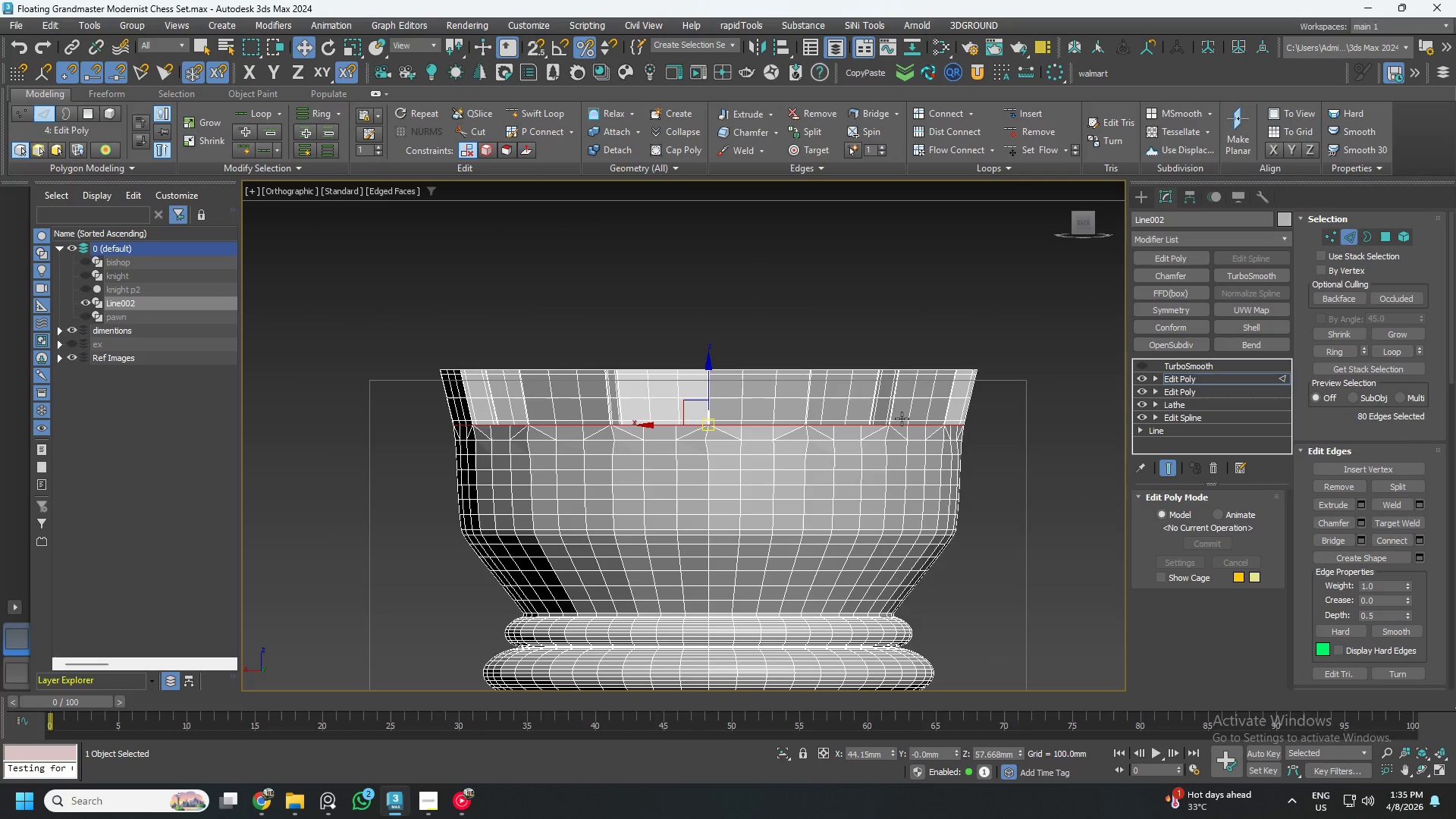 
hold_key(key=AltLeft, duration=0.5)
 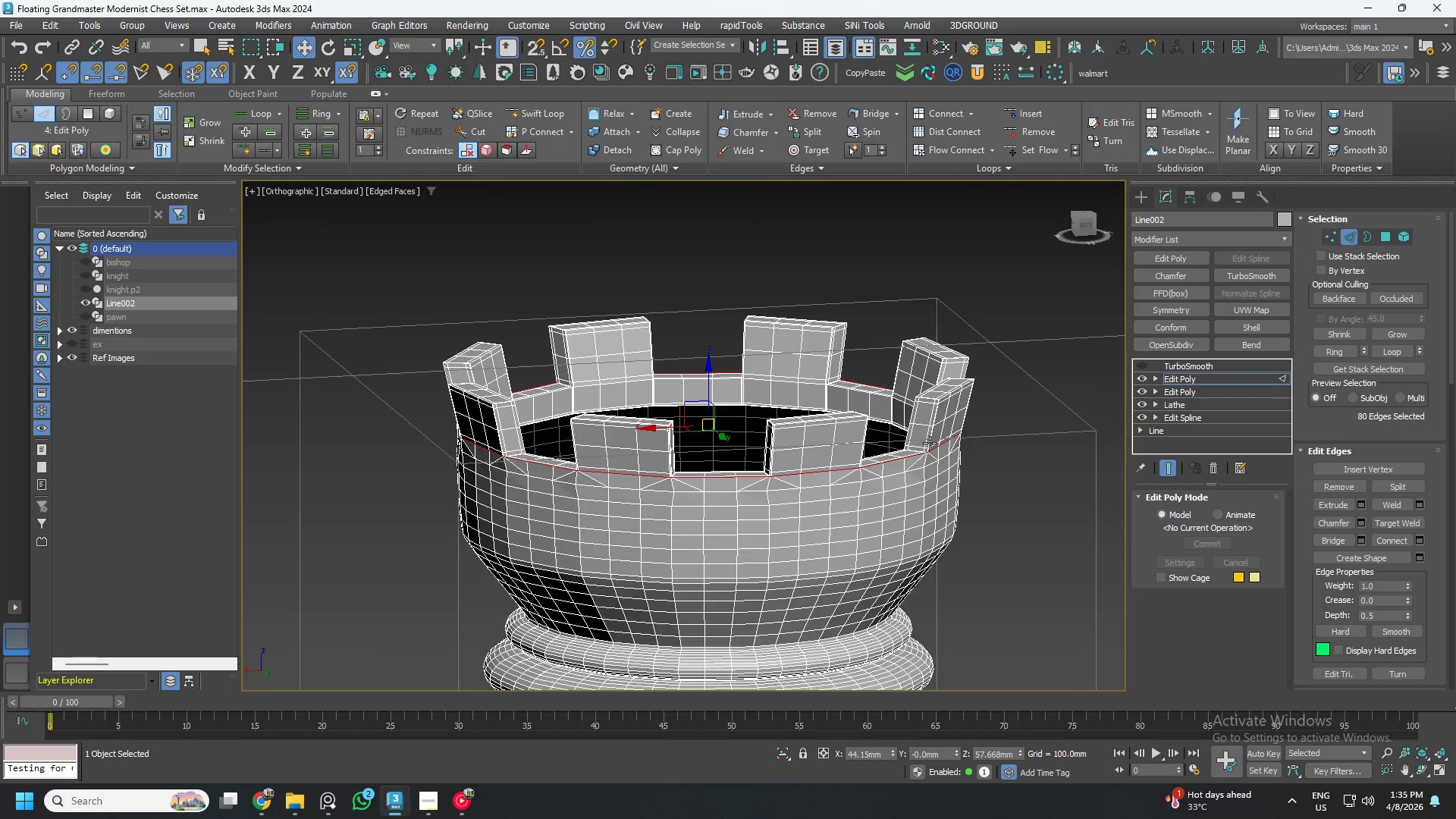 
scroll: coordinate [924, 504], scroll_direction: up, amount: 8.0
 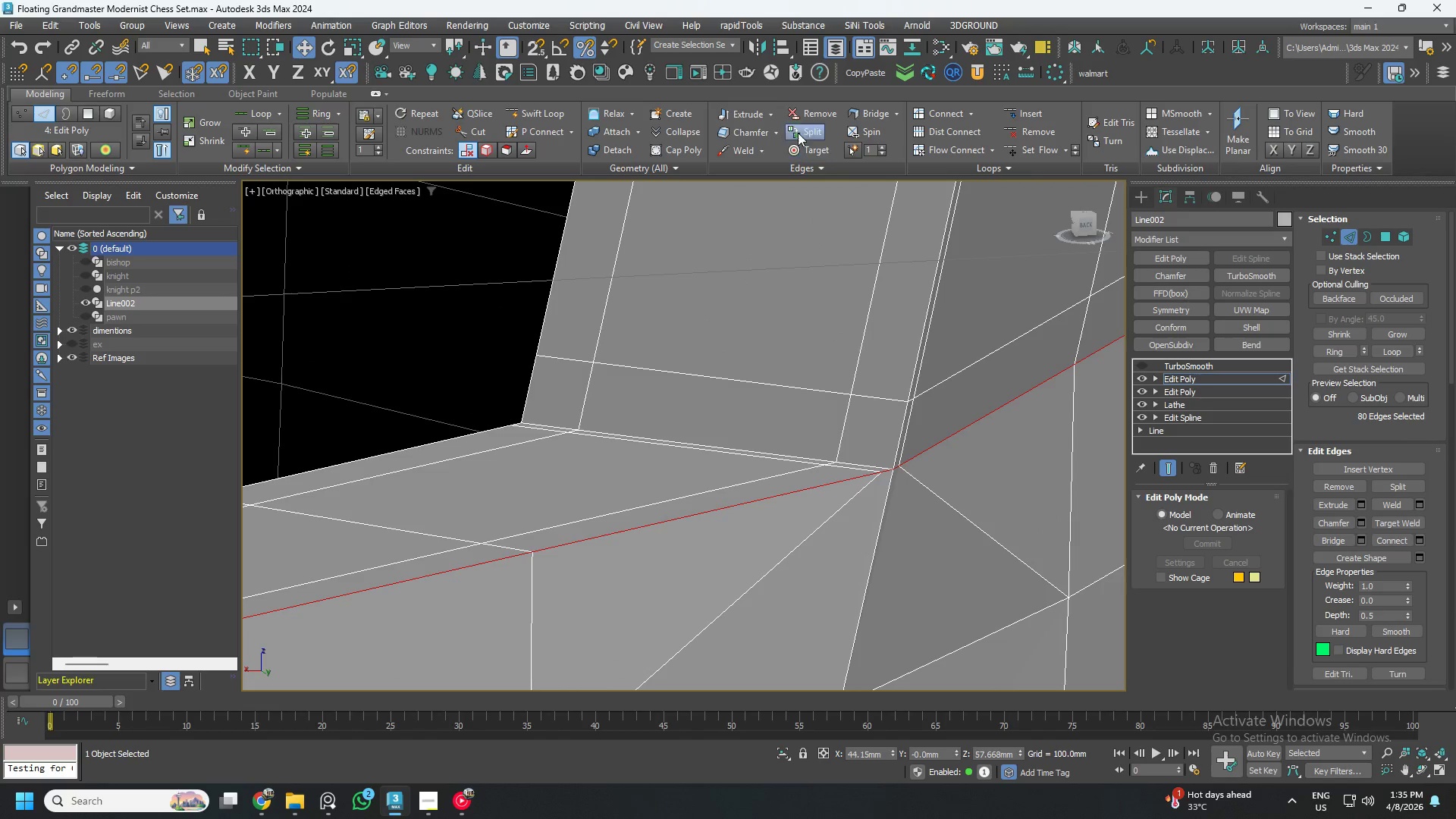 
left_click([775, 130])
 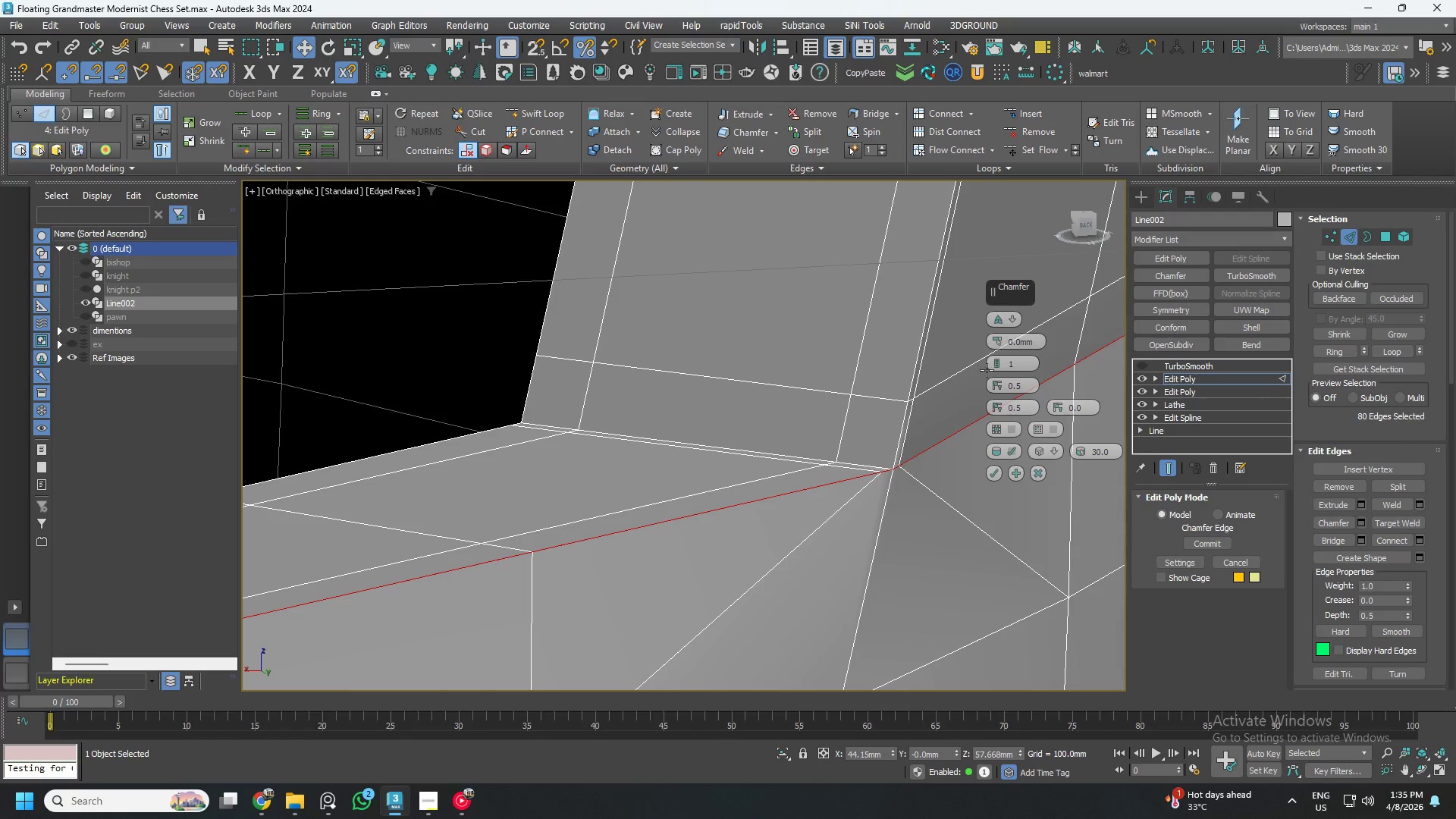 
left_click_drag(start_coordinate=[993, 346], to_coordinate=[991, 336])
 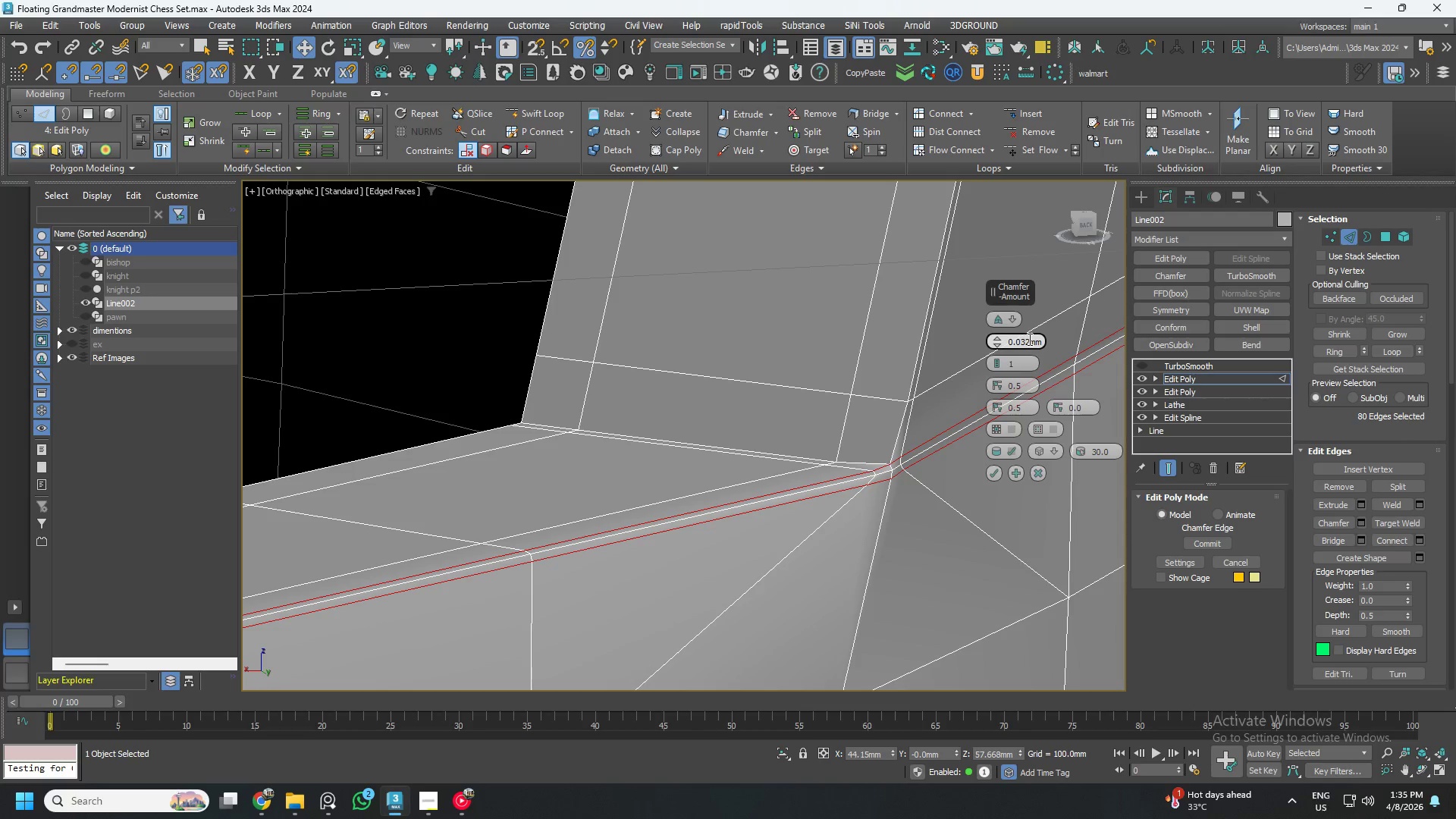 
double_click([1028, 339])
 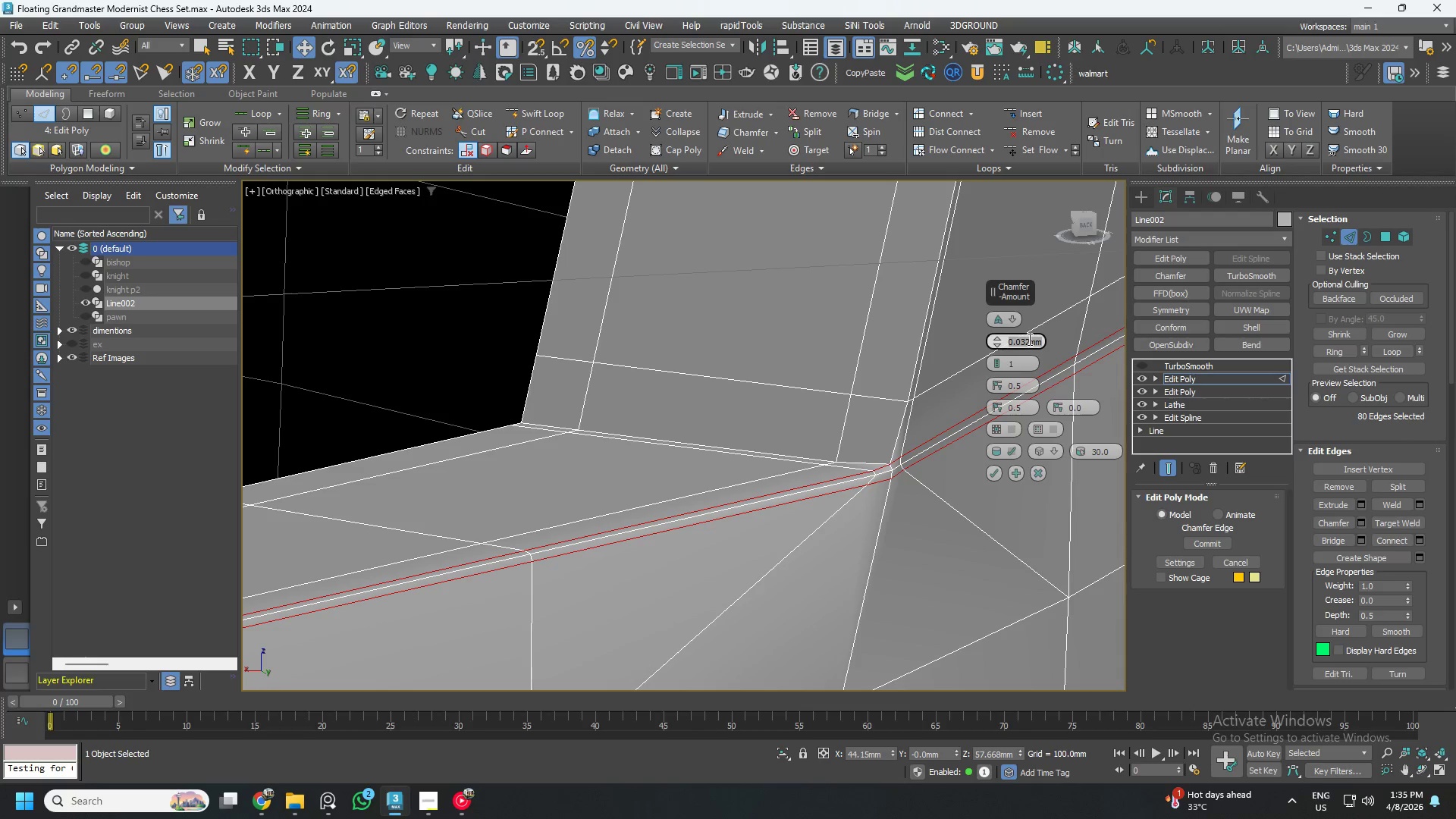 
key(NumpadDecimal)
 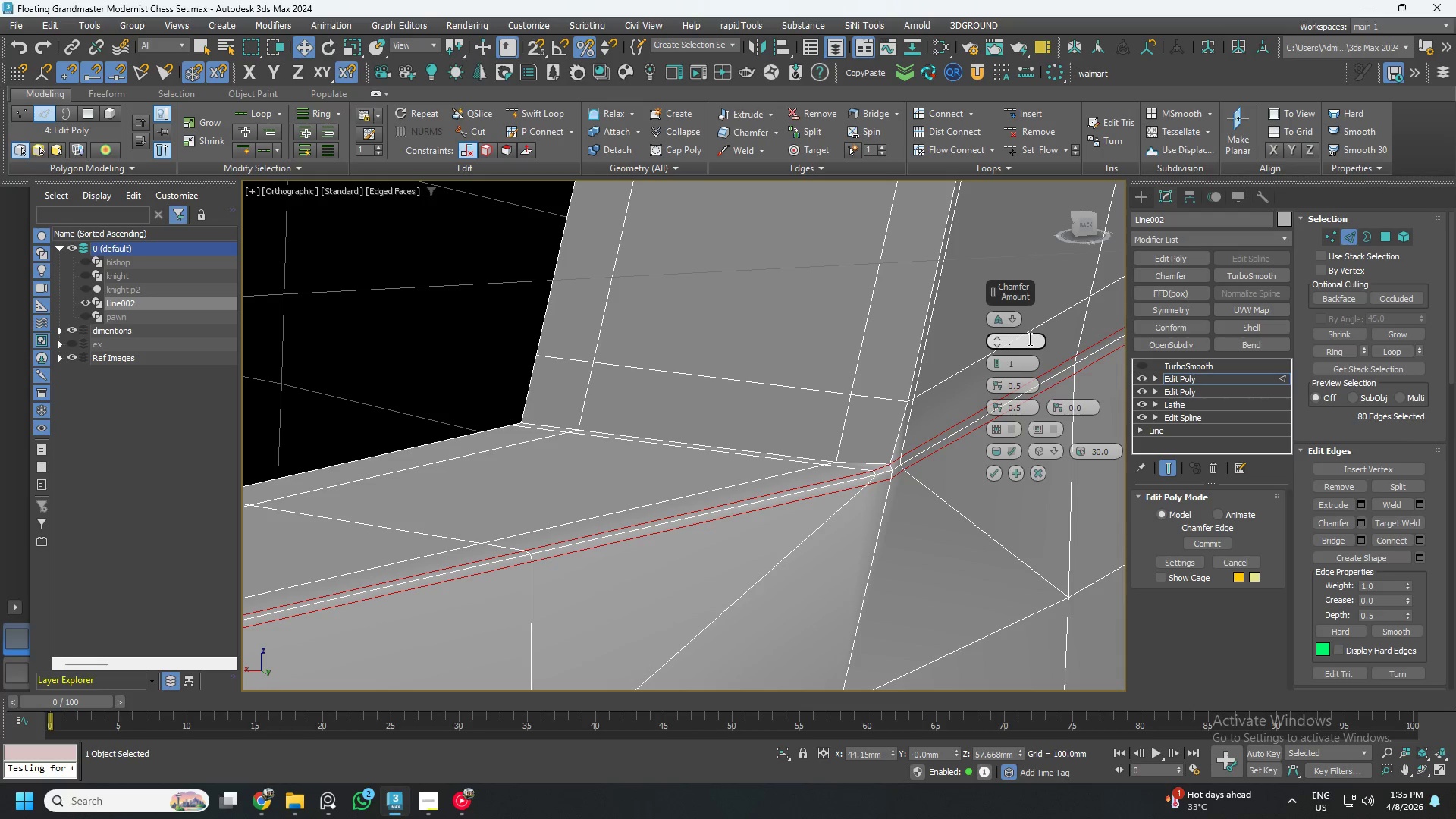 
key(Numpad3)
 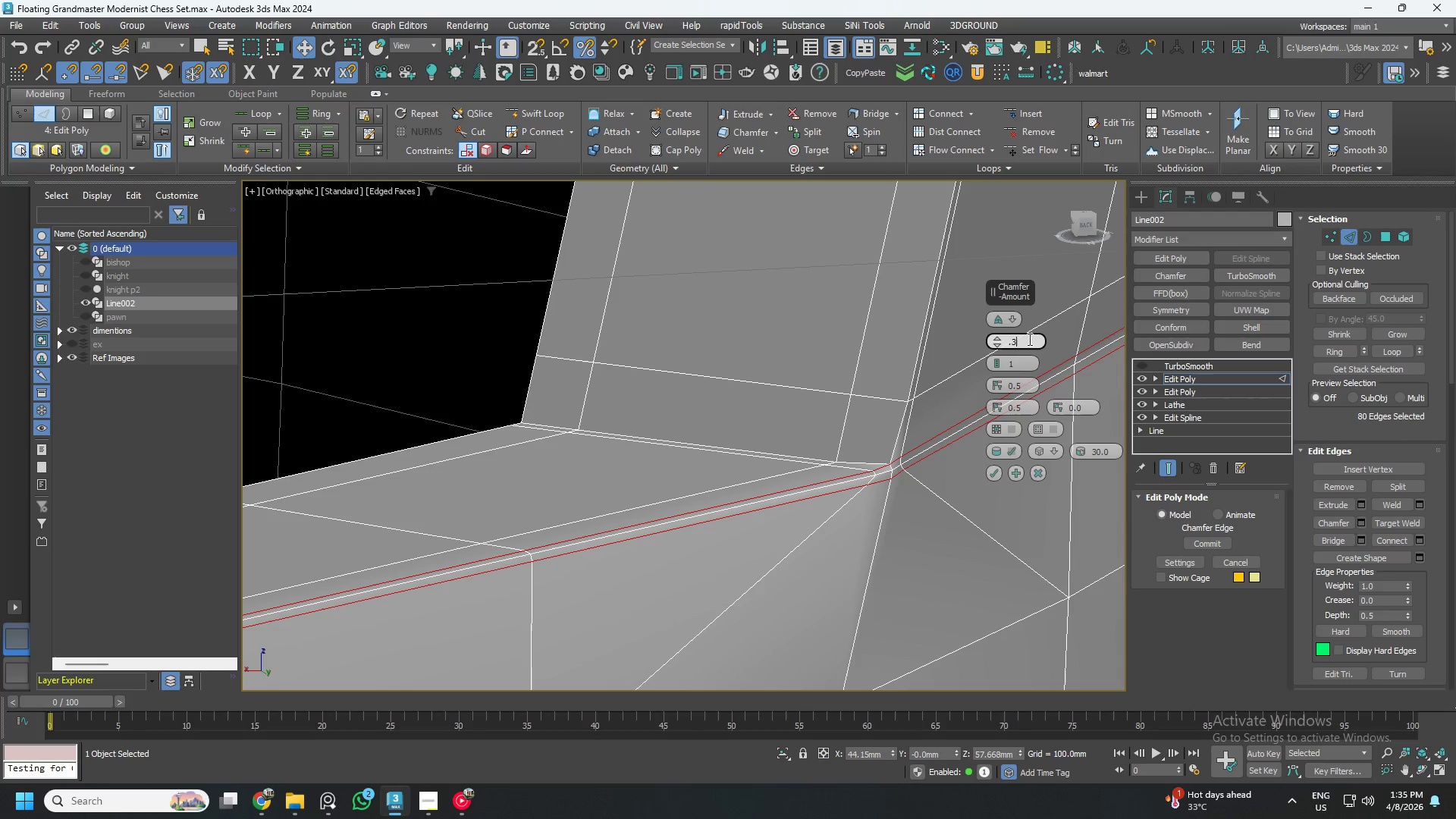 
key(Numpad5)
 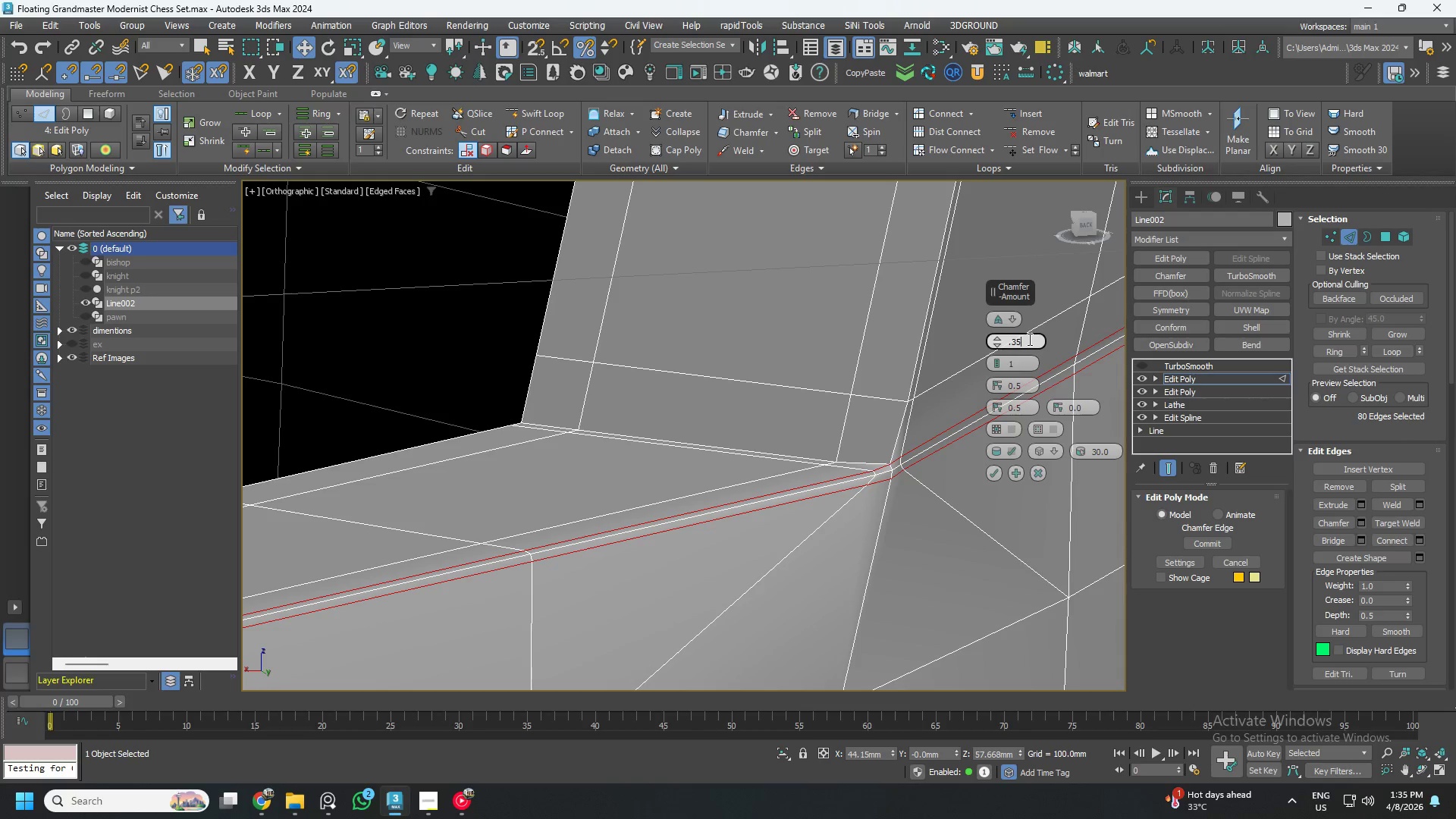 
key(NumpadEnter)
 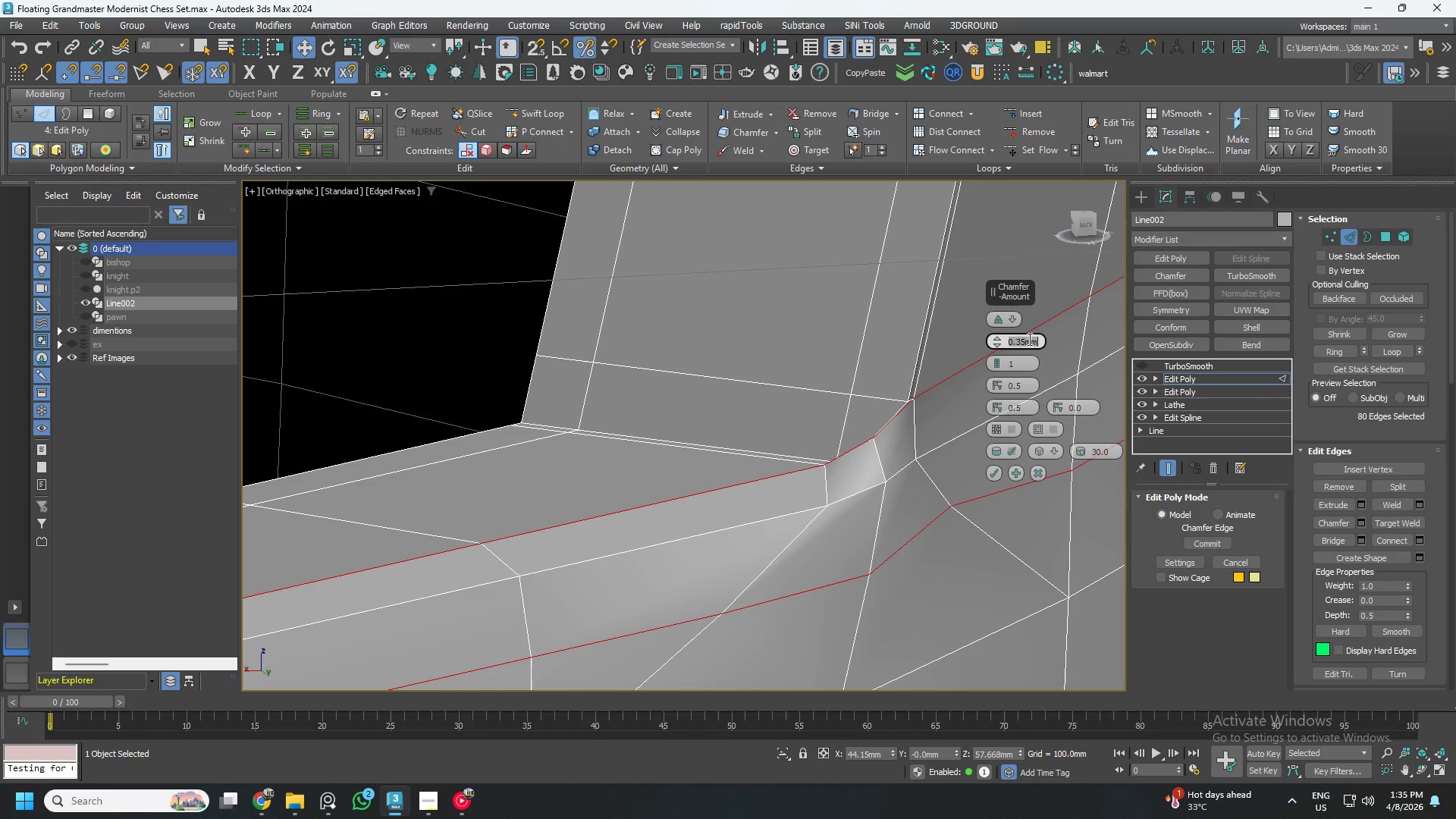 
key(NumpadDecimal)
 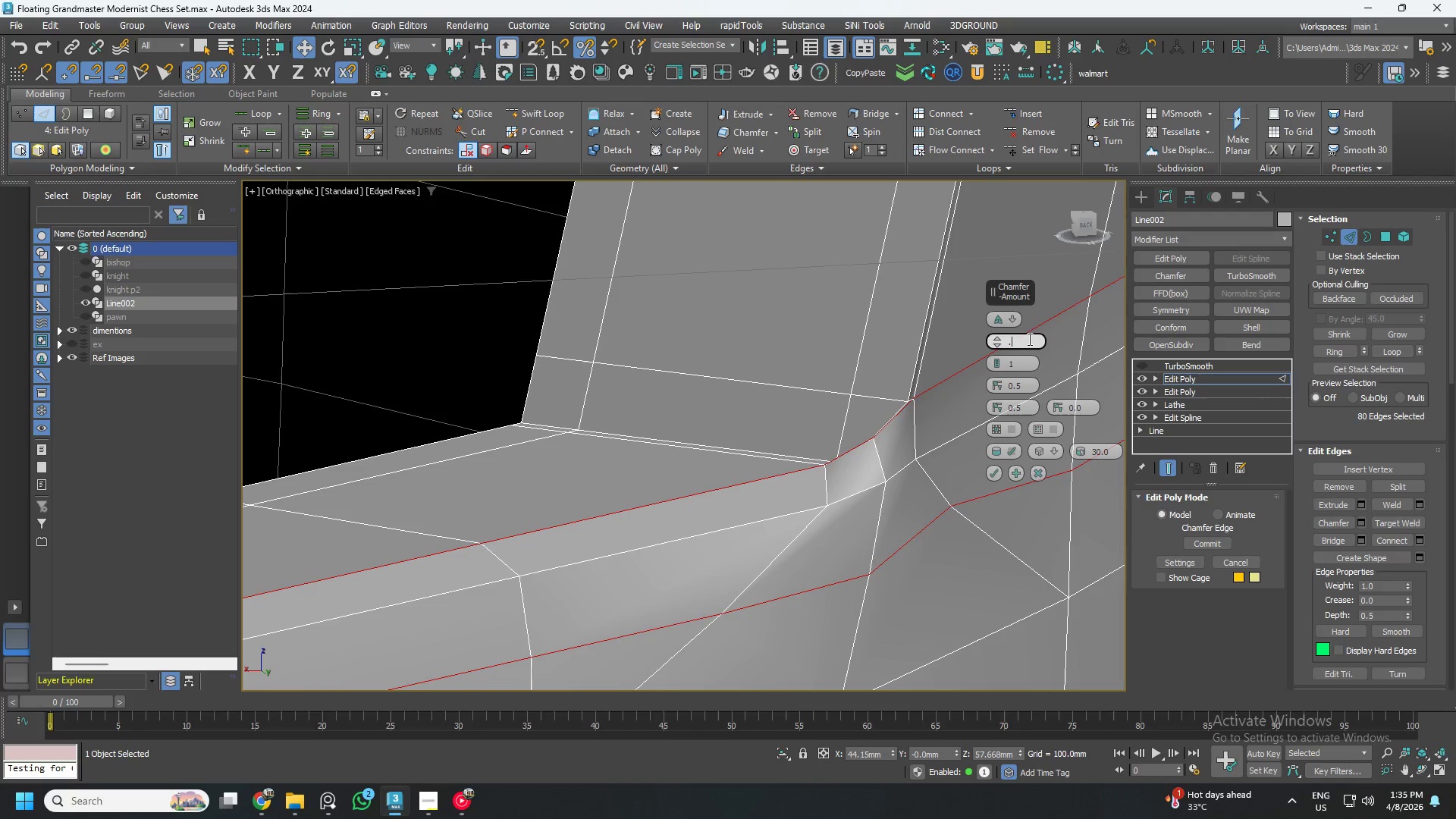 
key(Numpad0)
 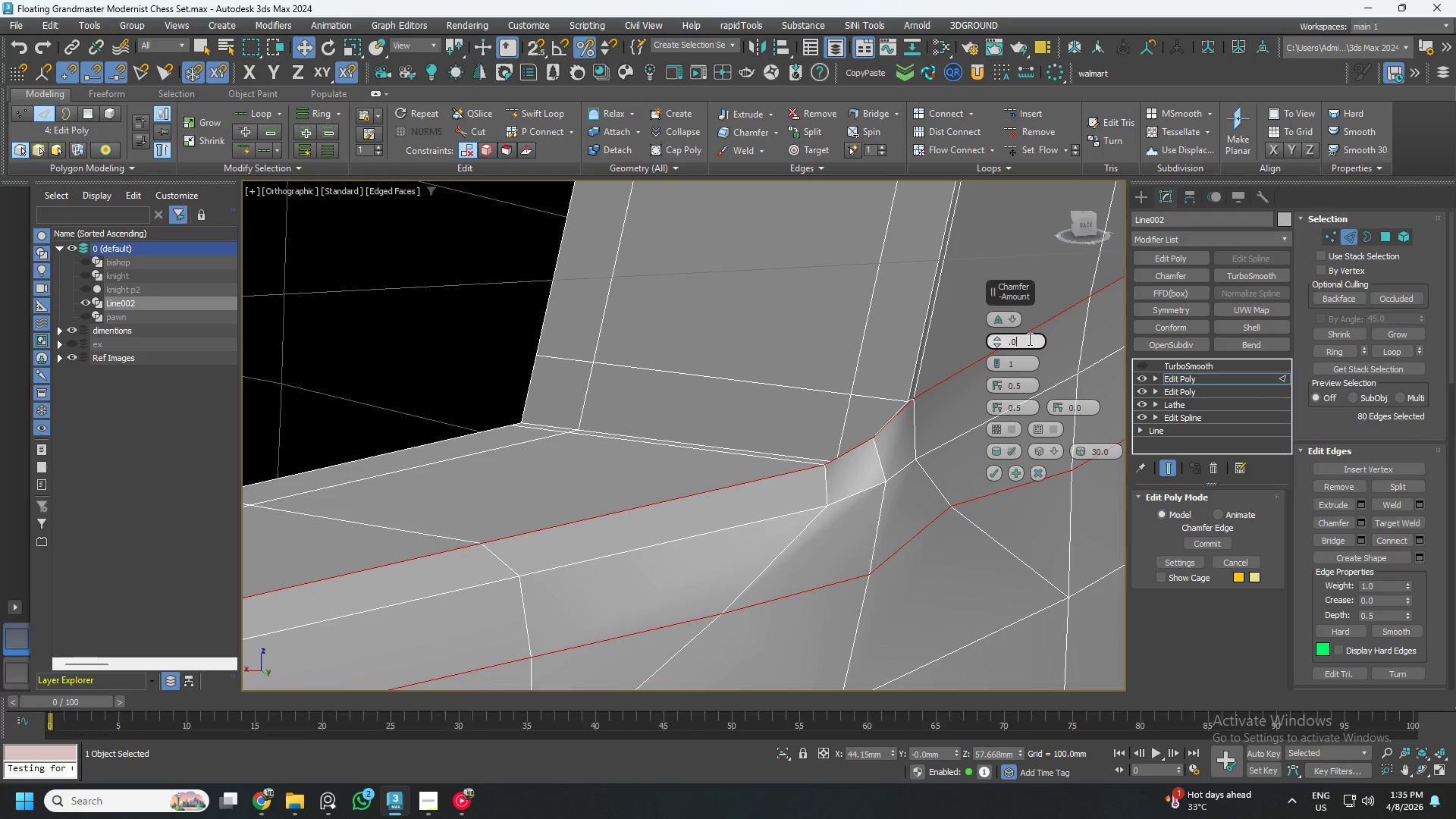 
key(Numpad3)
 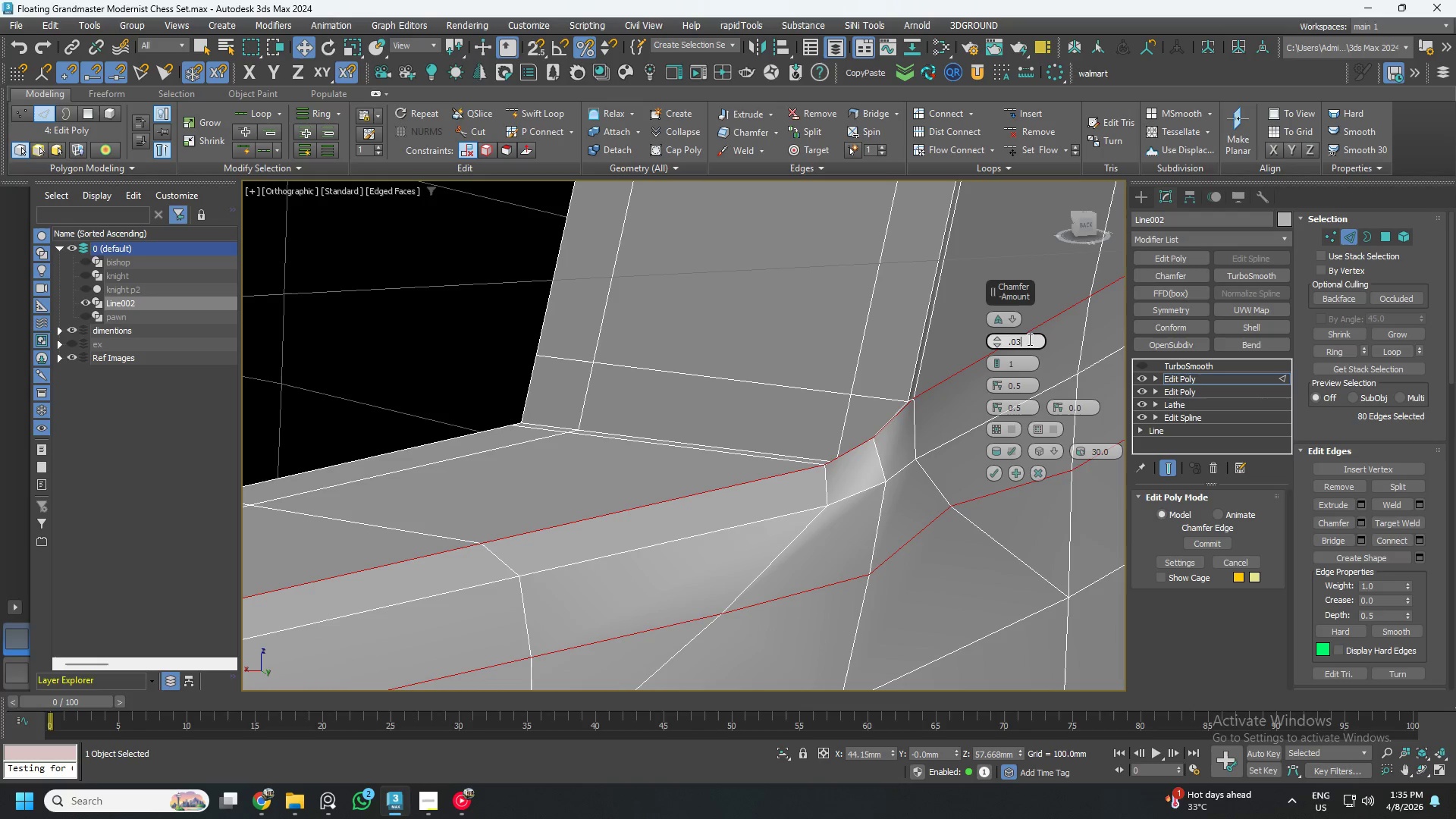 
key(Numpad5)
 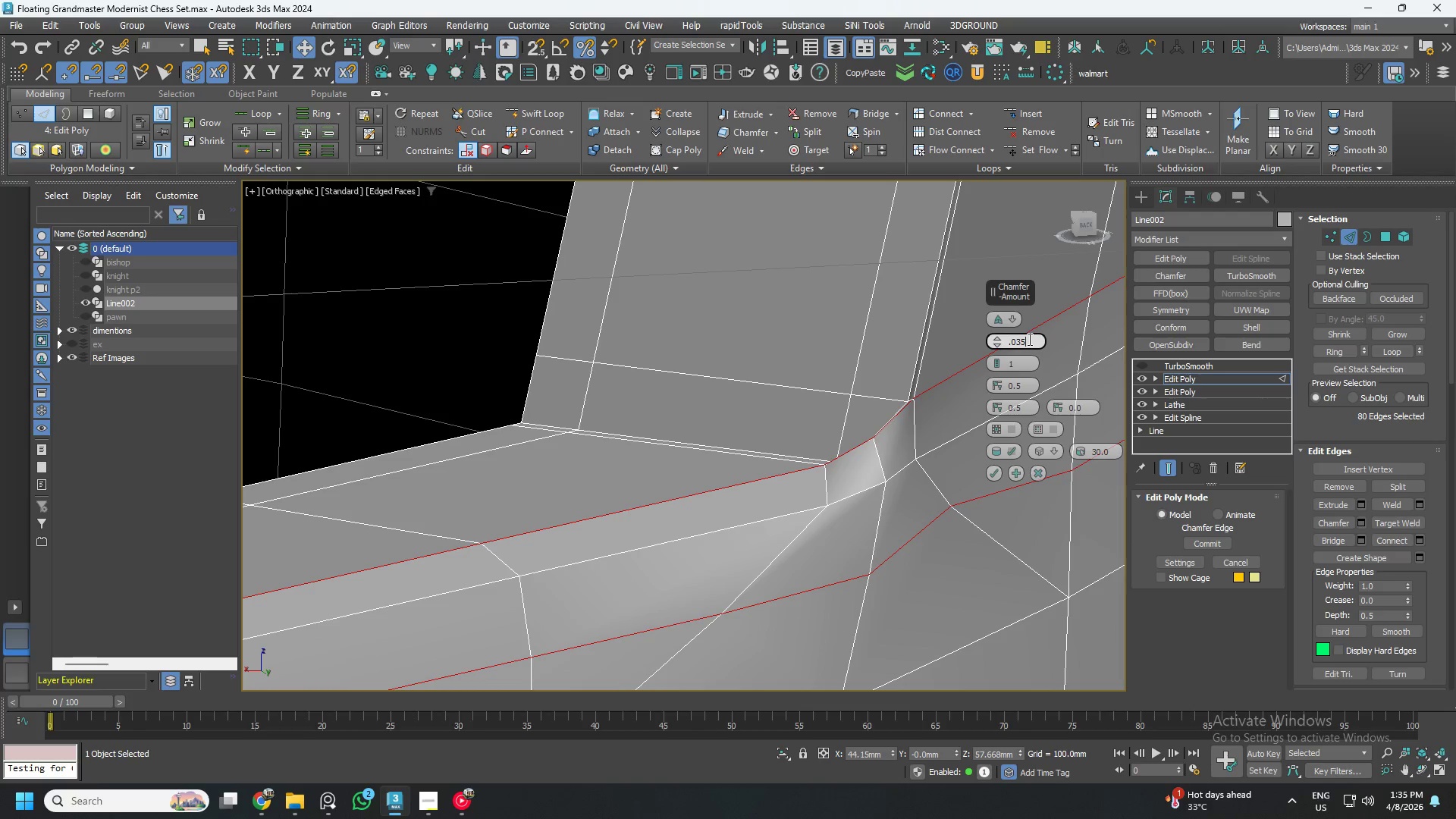 
key(NumpadEnter)
 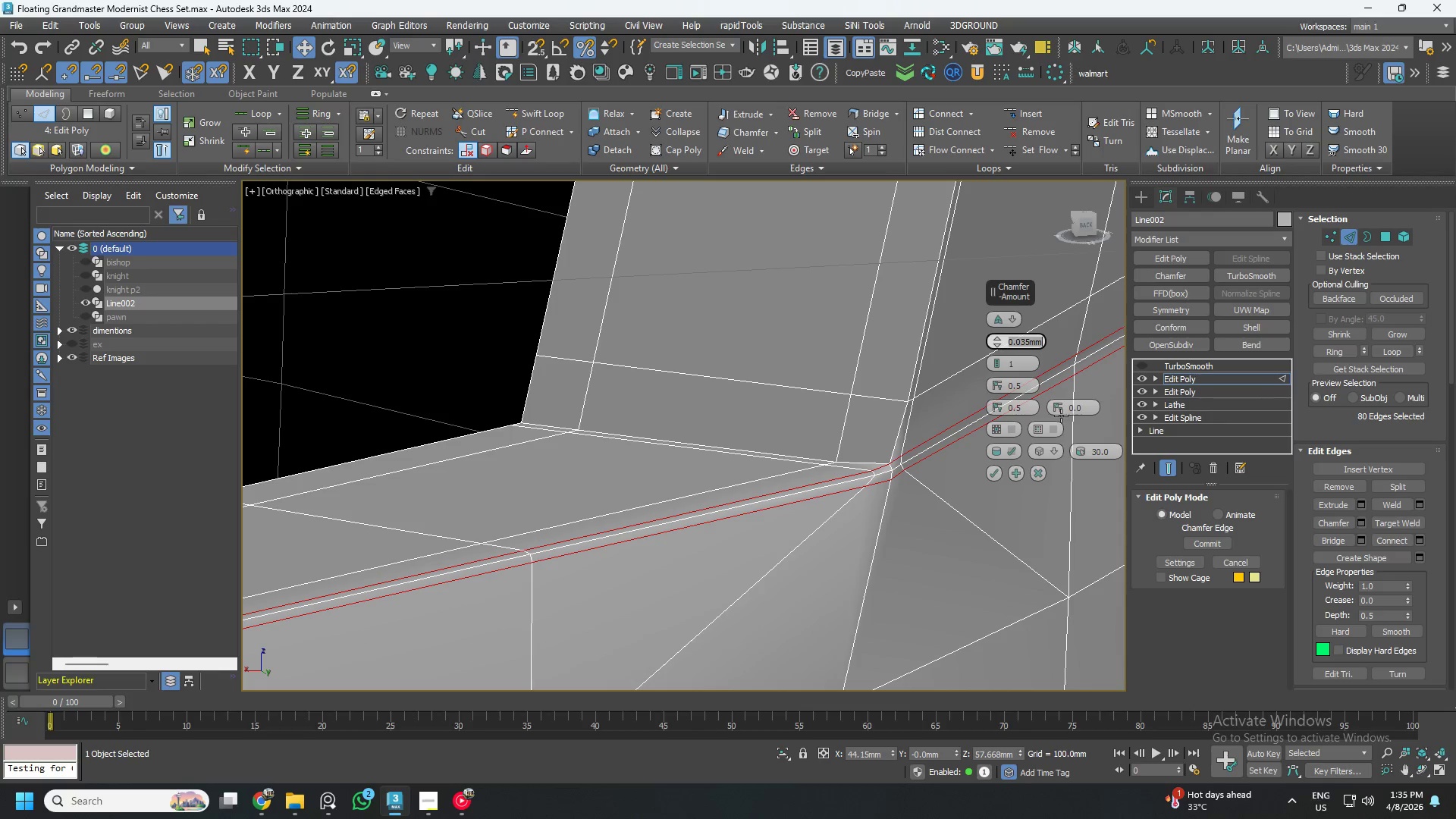 
left_click([1052, 452])
 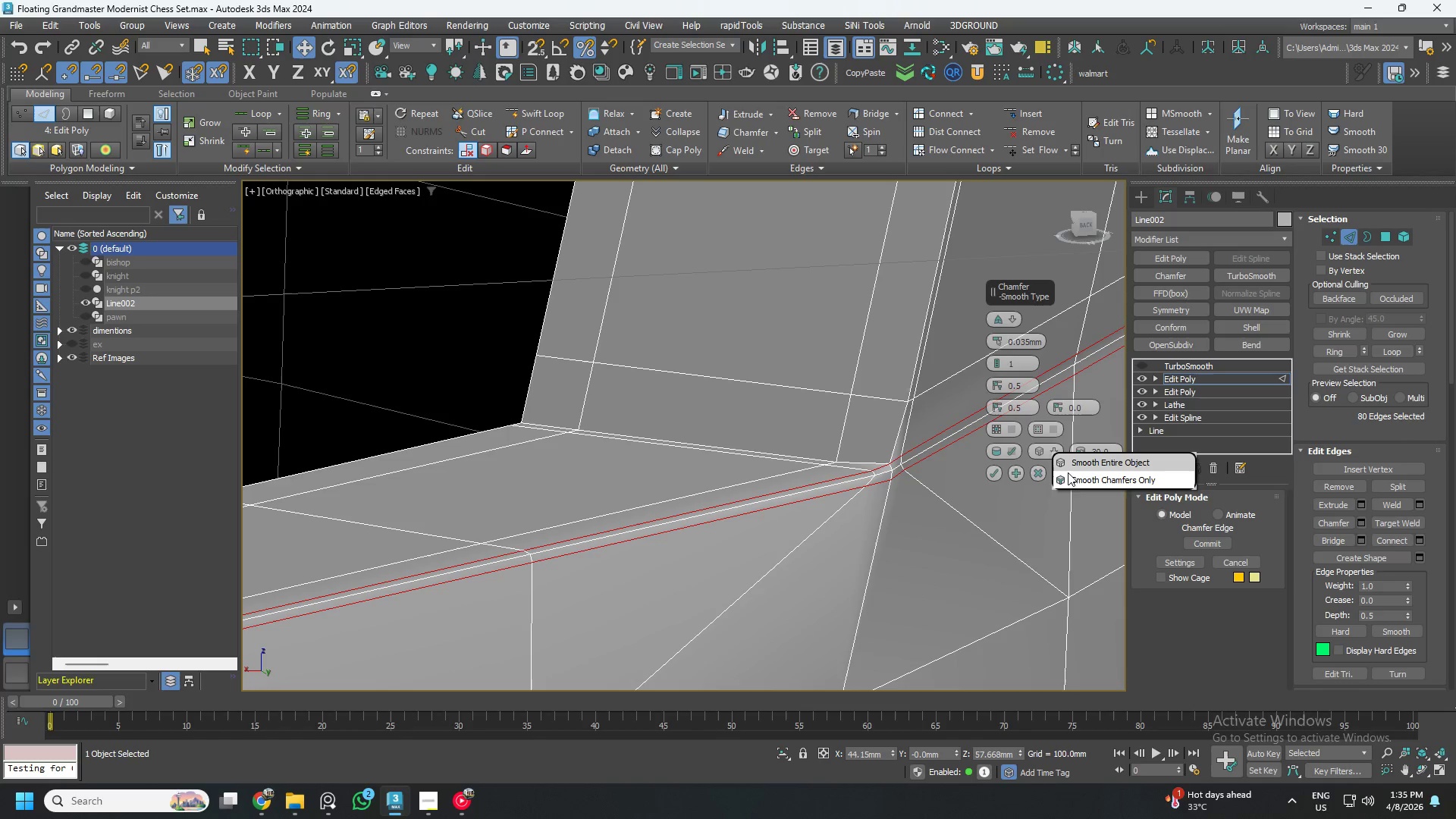 
left_click([1072, 477])
 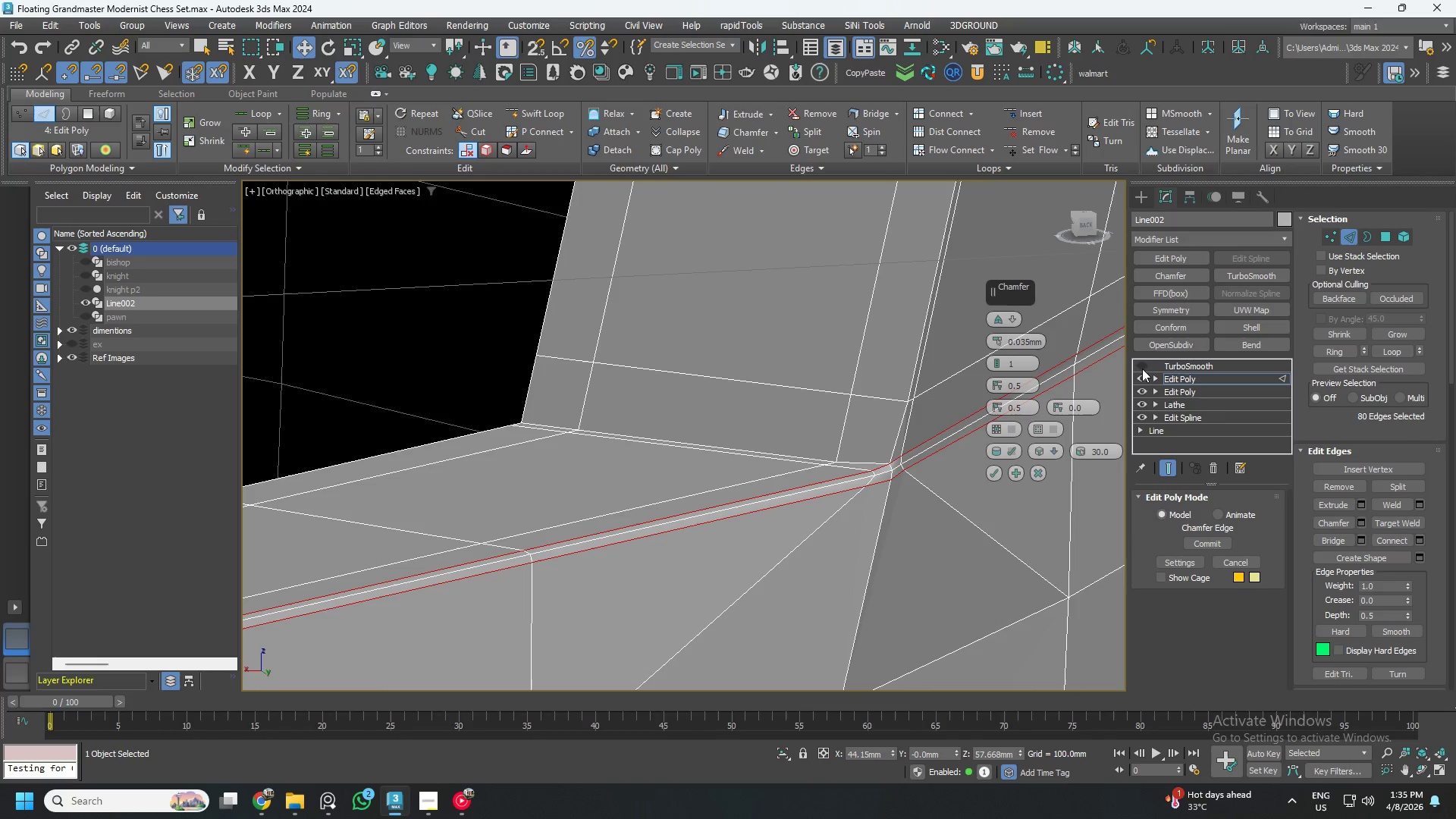 
left_click([1141, 366])
 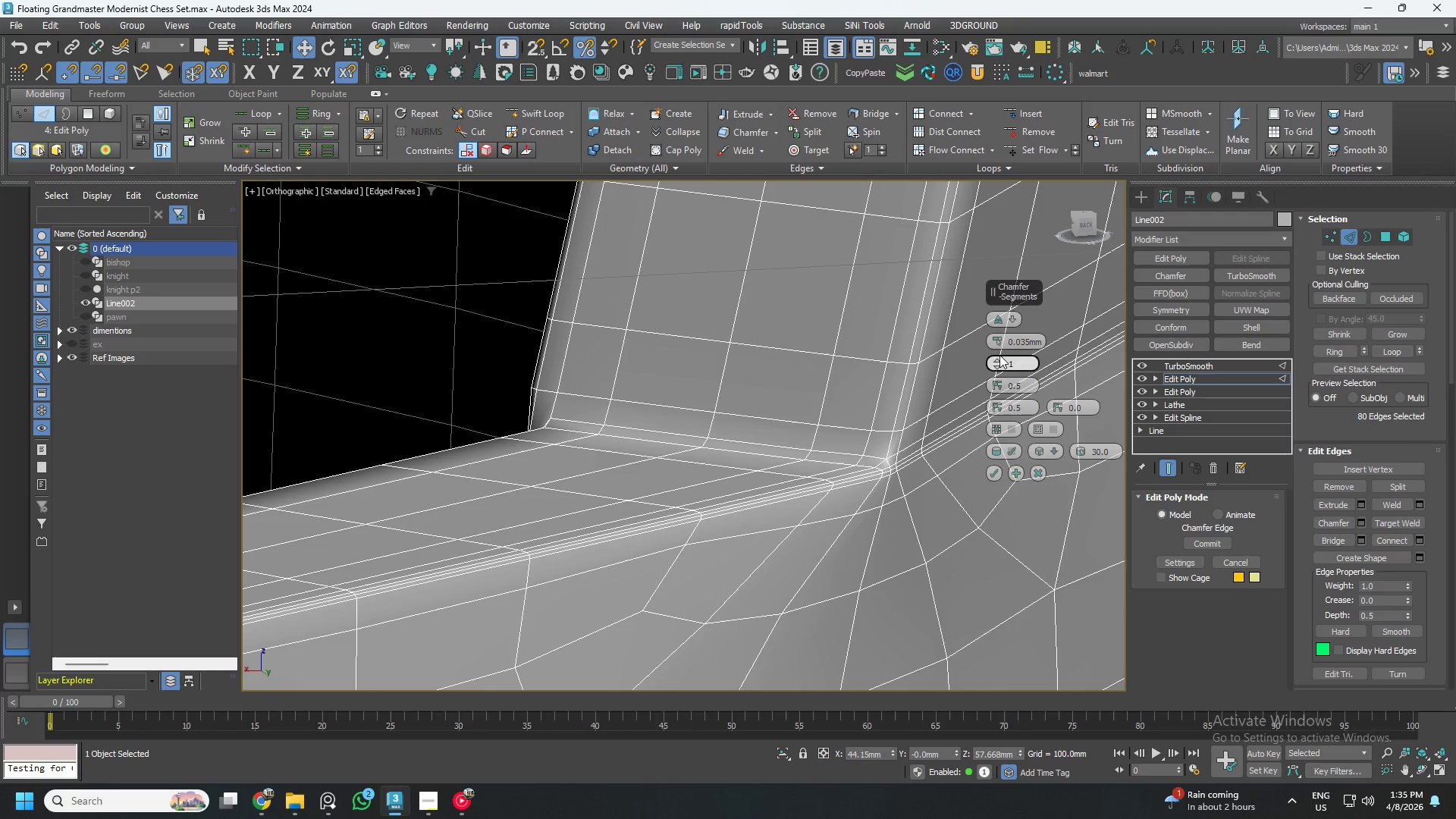 
left_click([997, 338])
 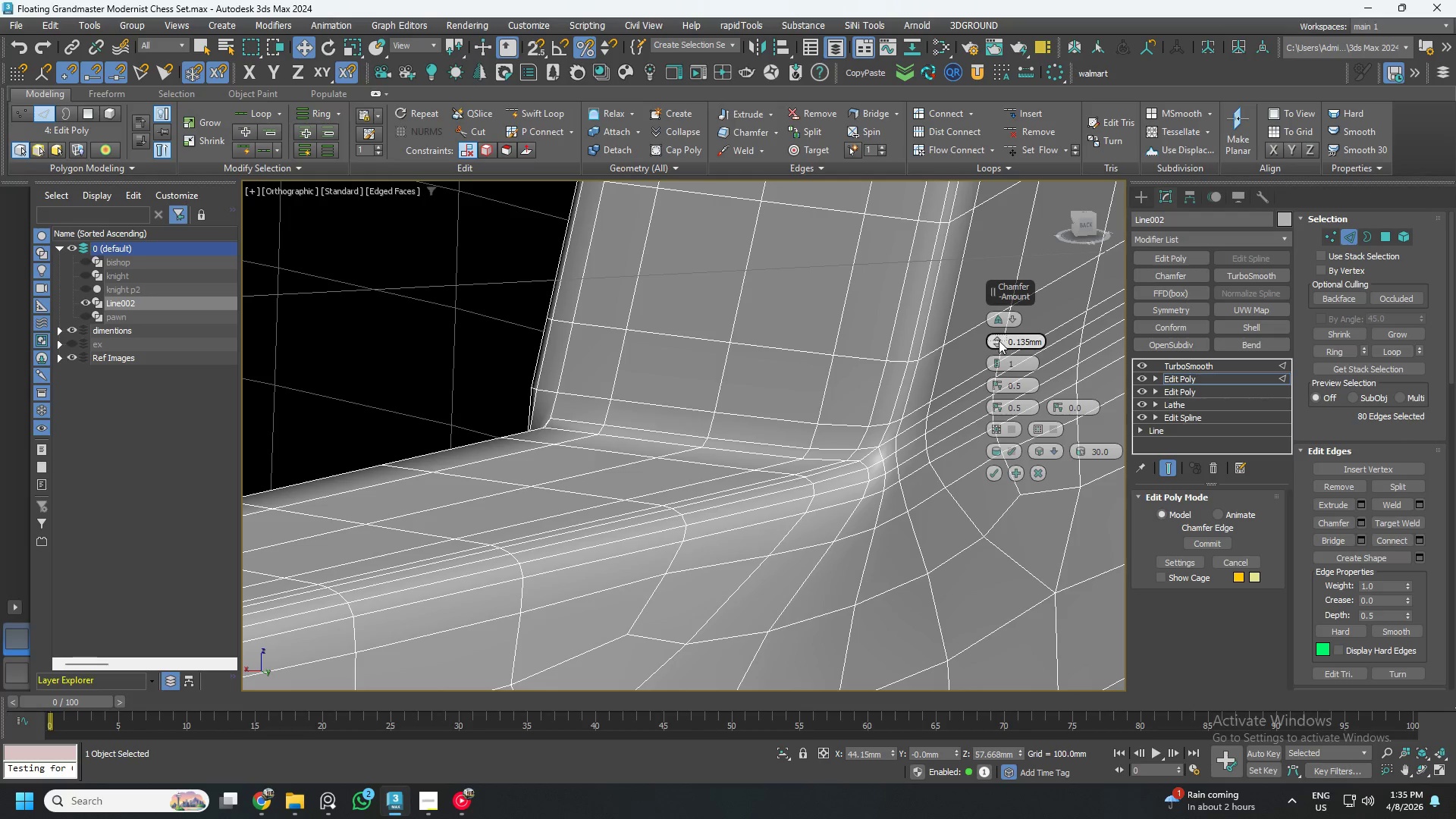 
left_click([999, 344])
 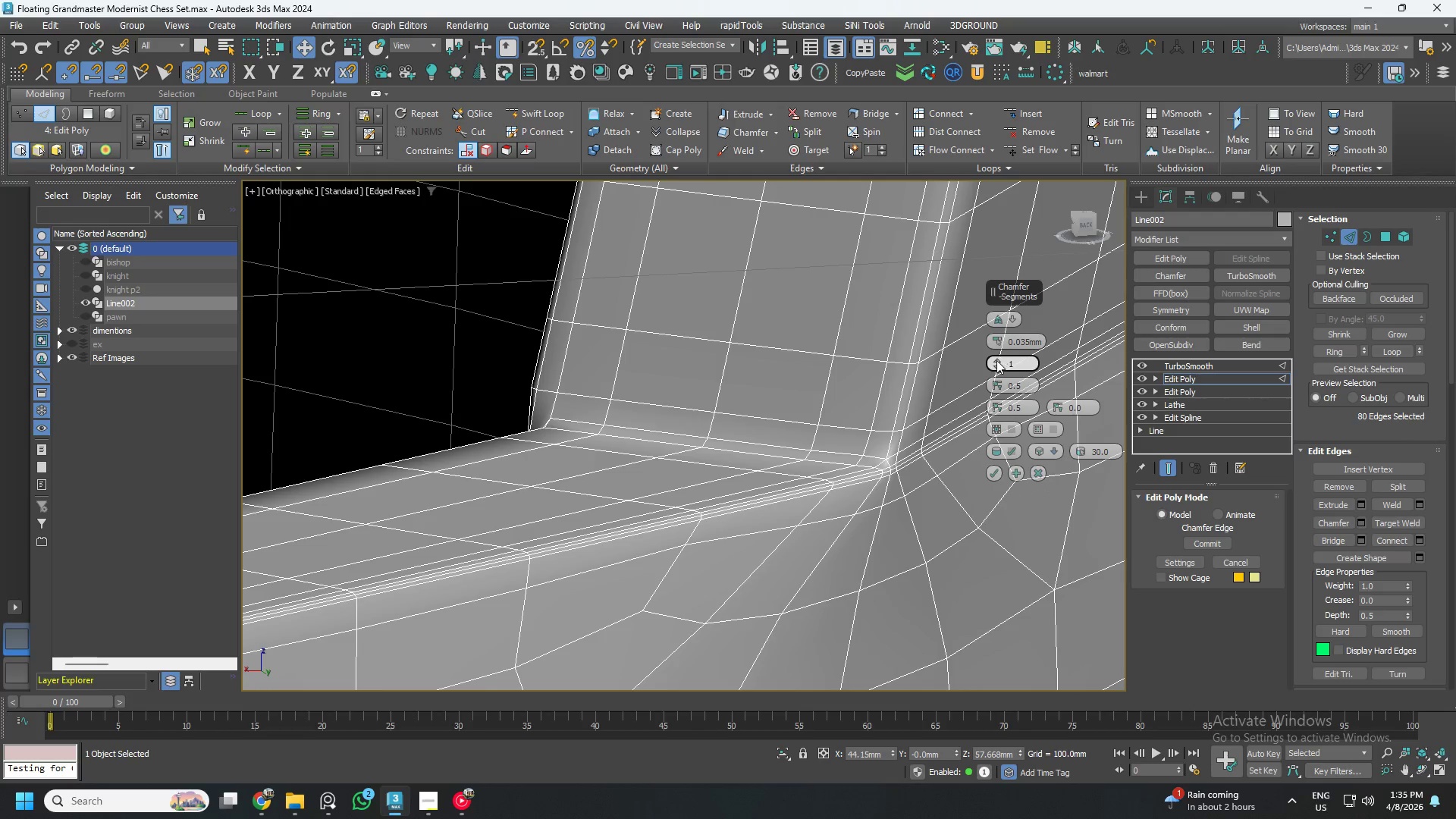 
left_click([996, 360])
 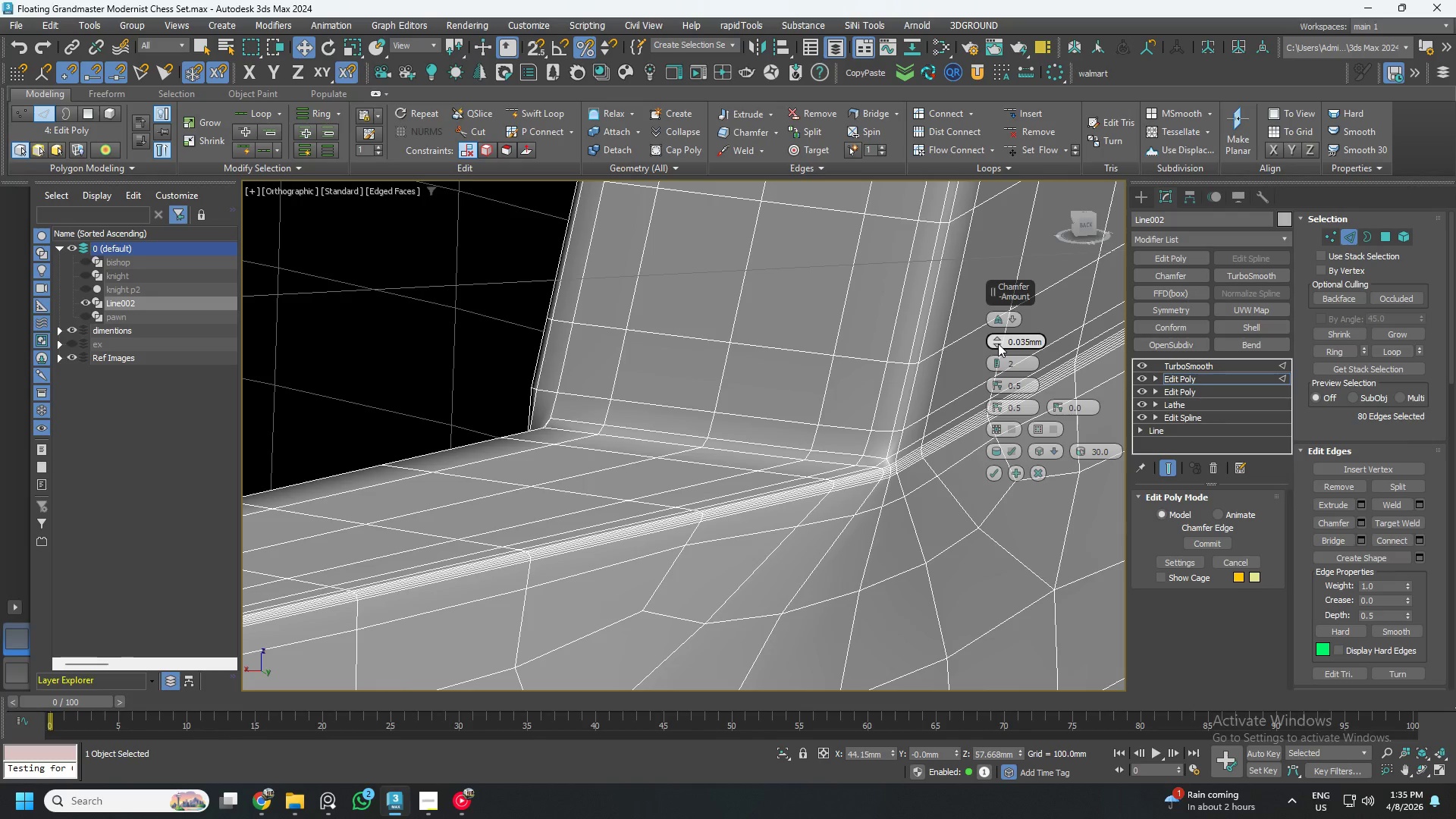 
scroll: coordinate [752, 516], scroll_direction: none, amount: 0.0
 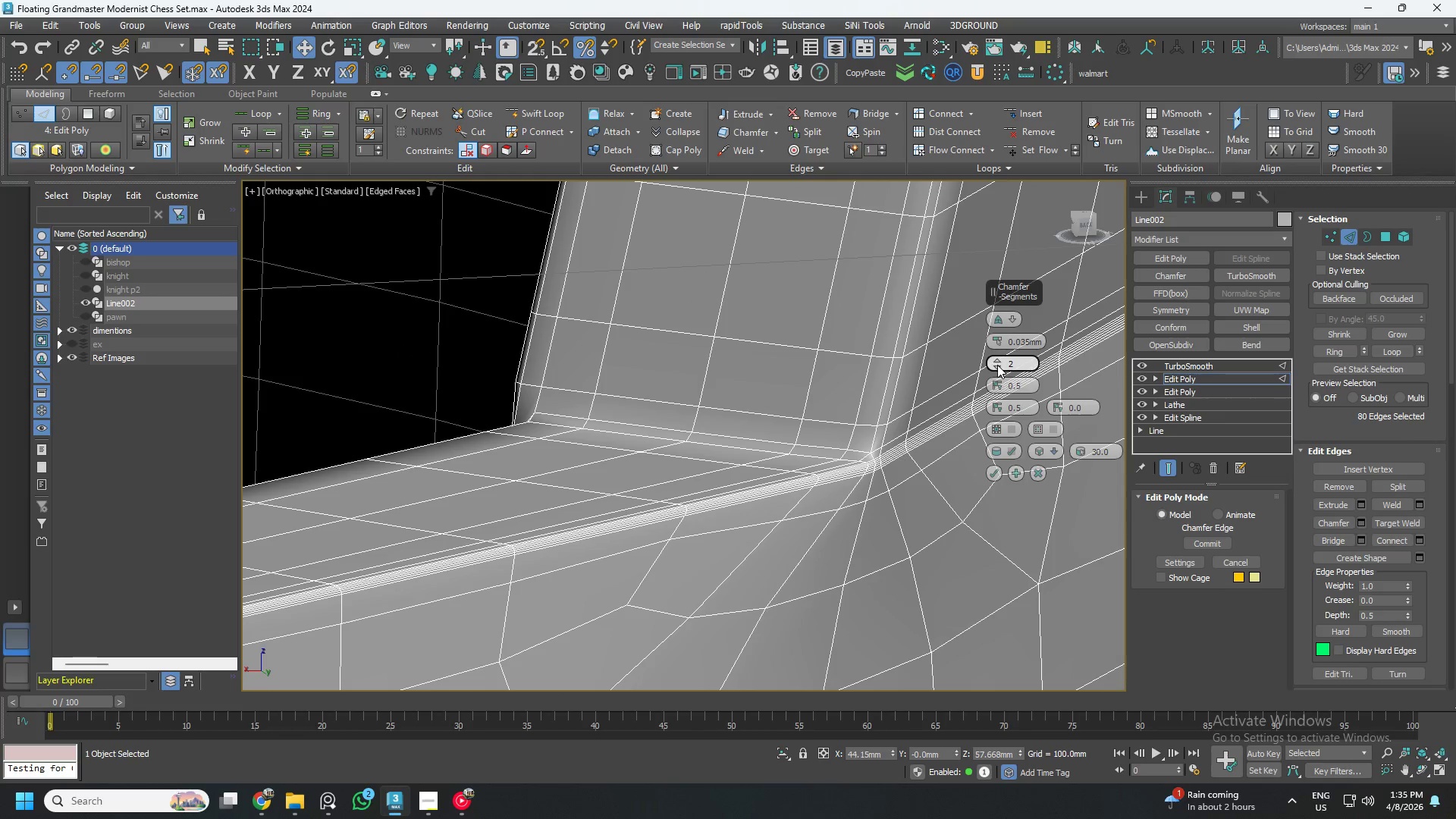 
left_click([996, 366])
 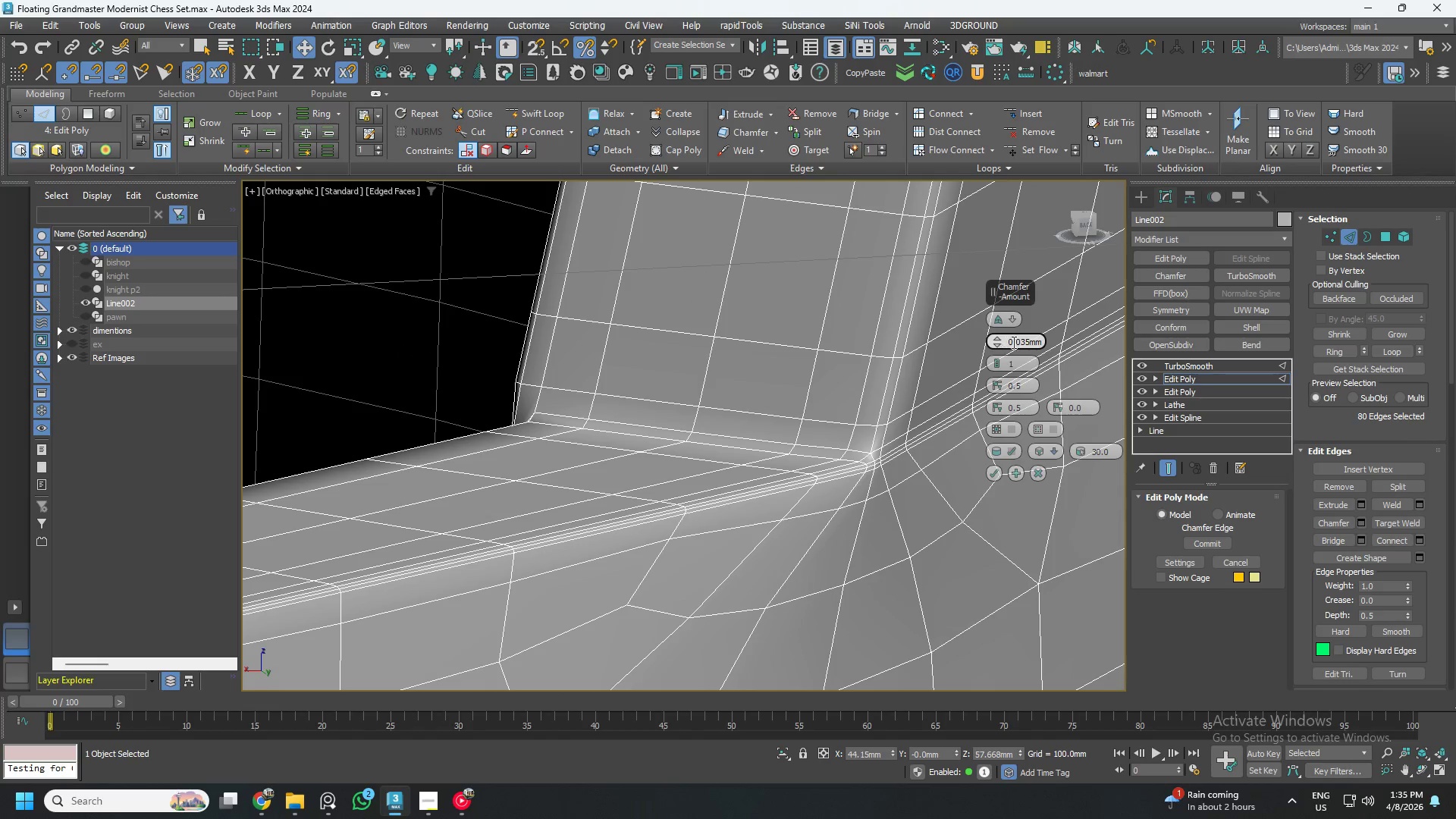 
double_click([1021, 342])
 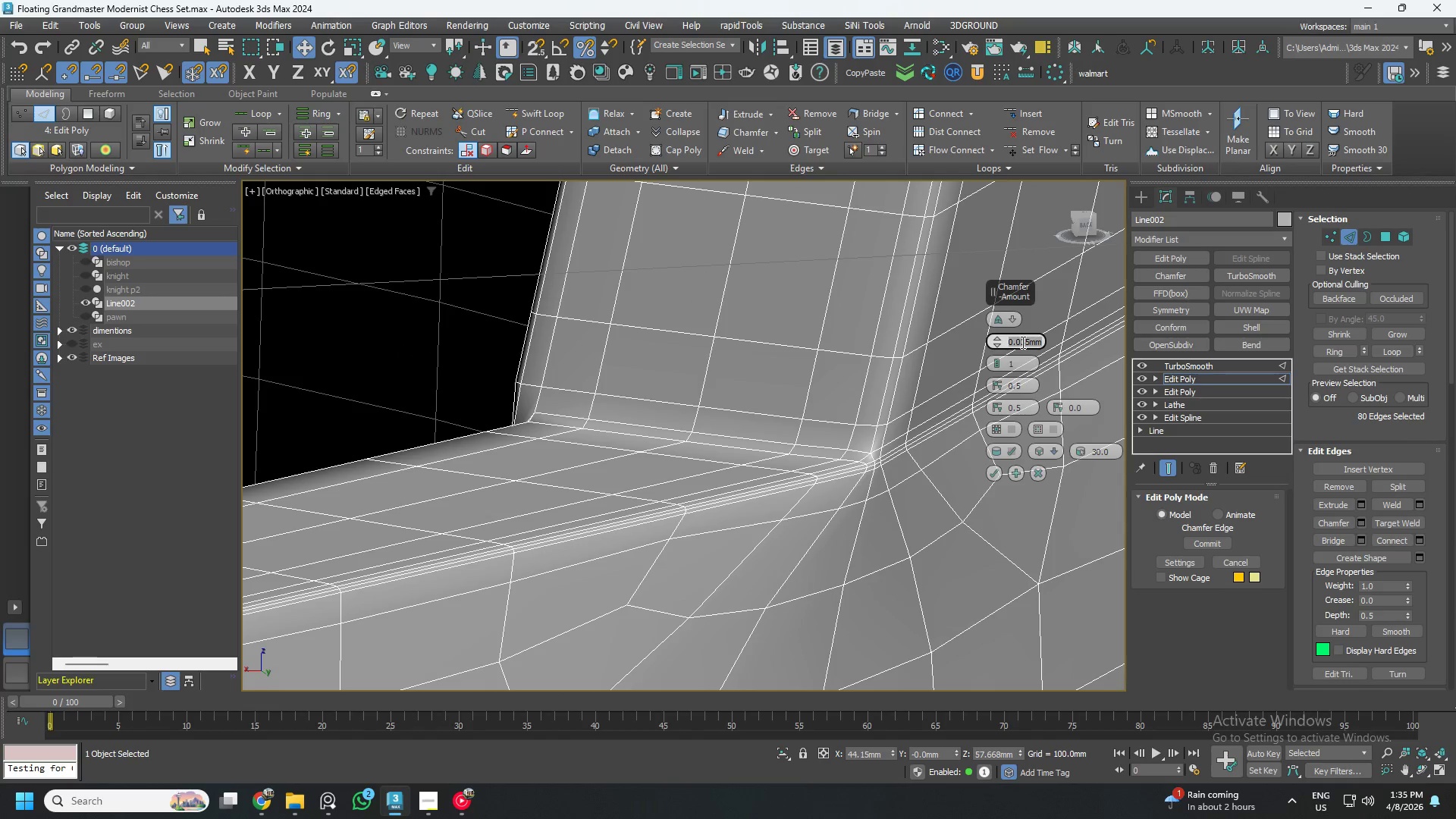 
key(NumpadDecimal)
 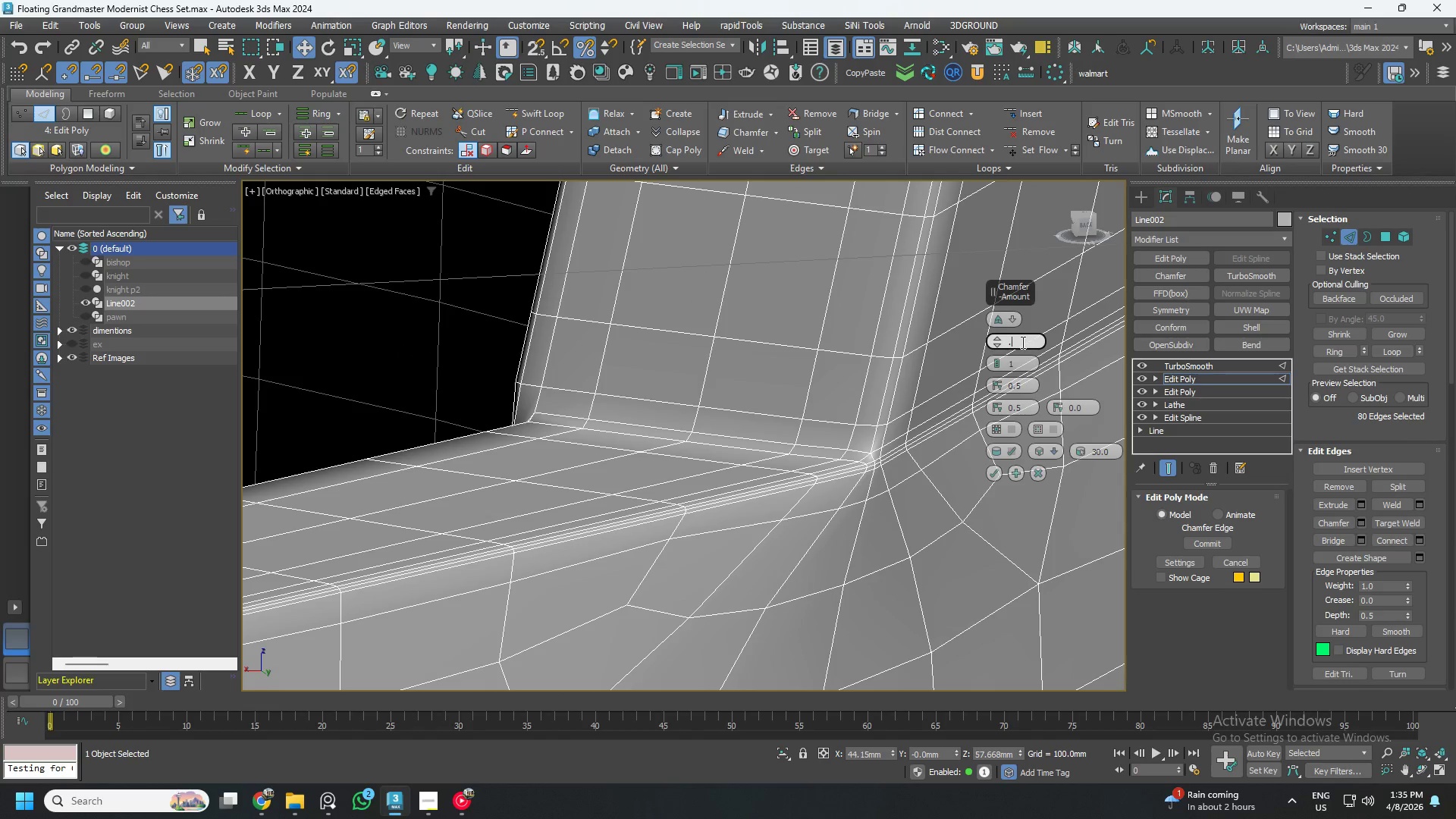 
key(Numpad0)
 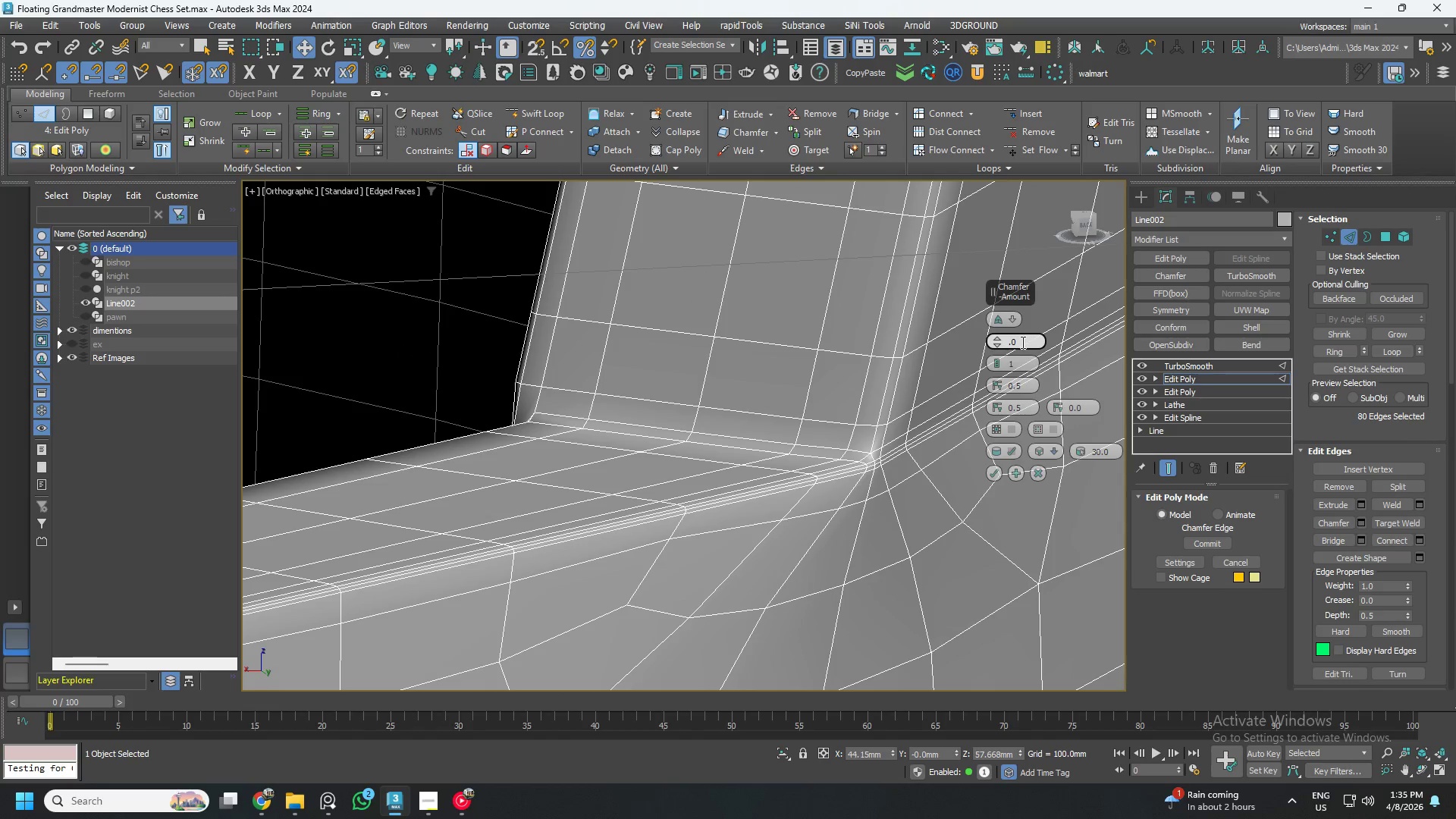 
key(Numpad5)
 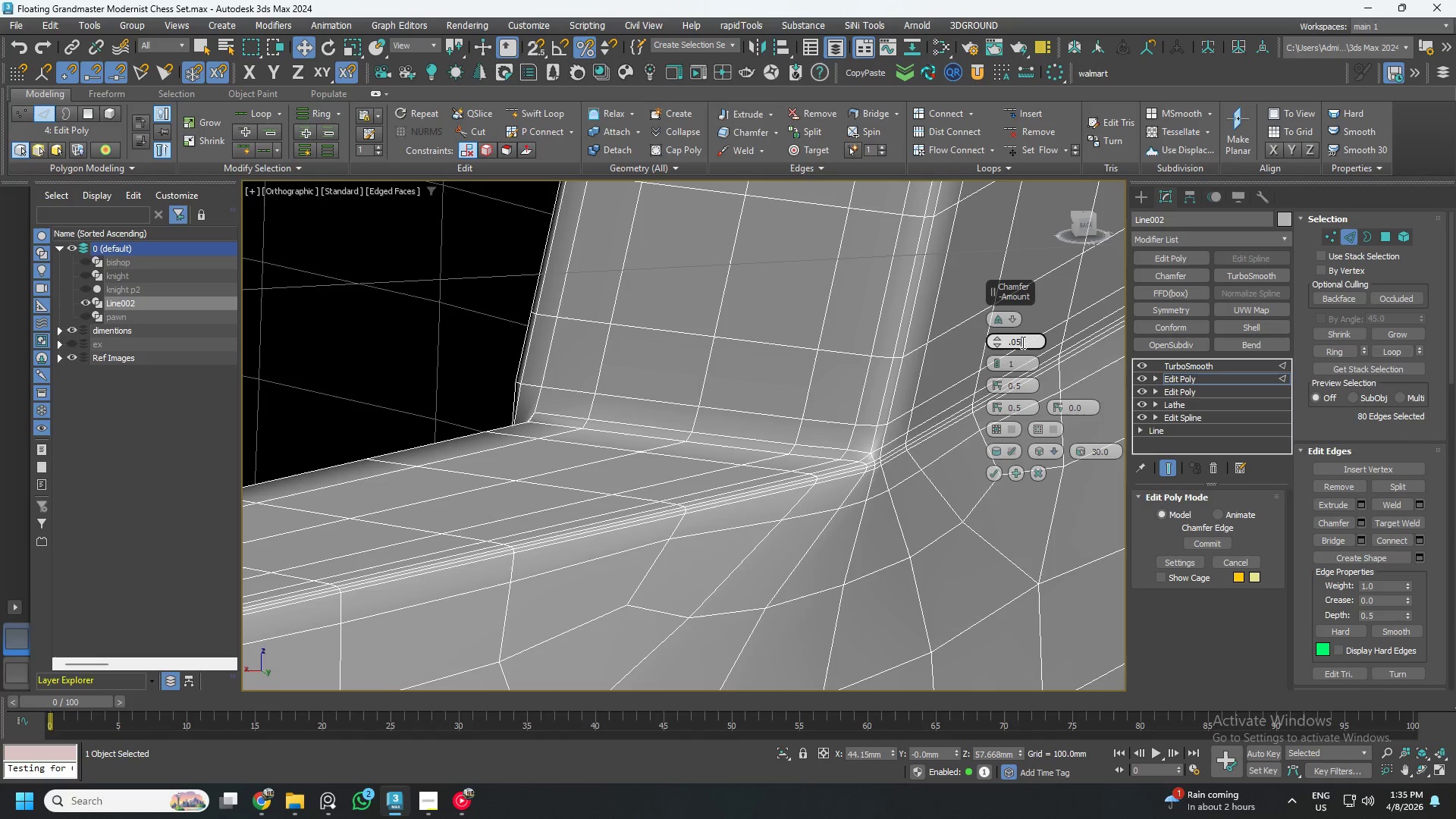 
key(NumpadEnter)
 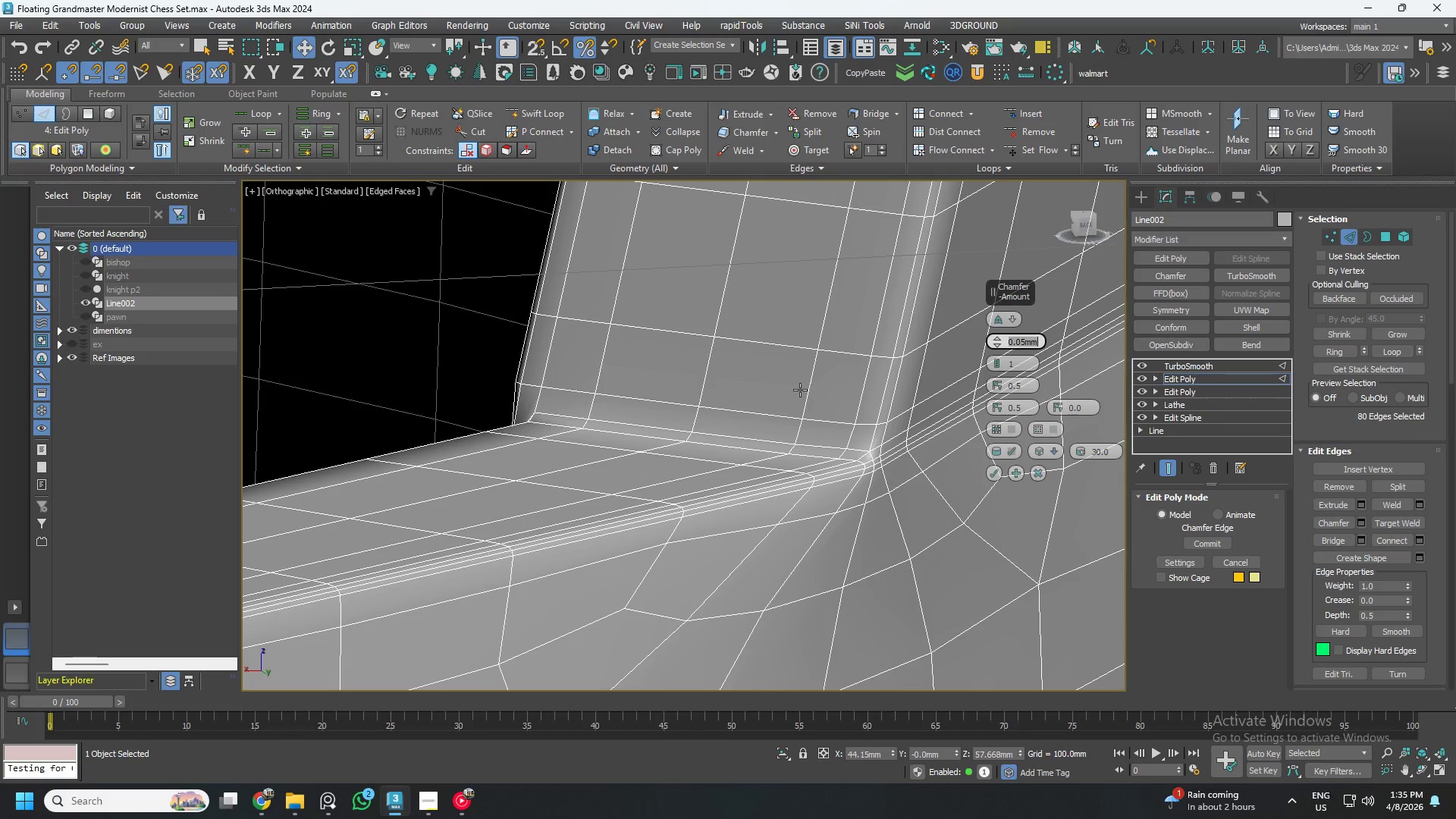 
hold_key(key=AltLeft, duration=0.59)
 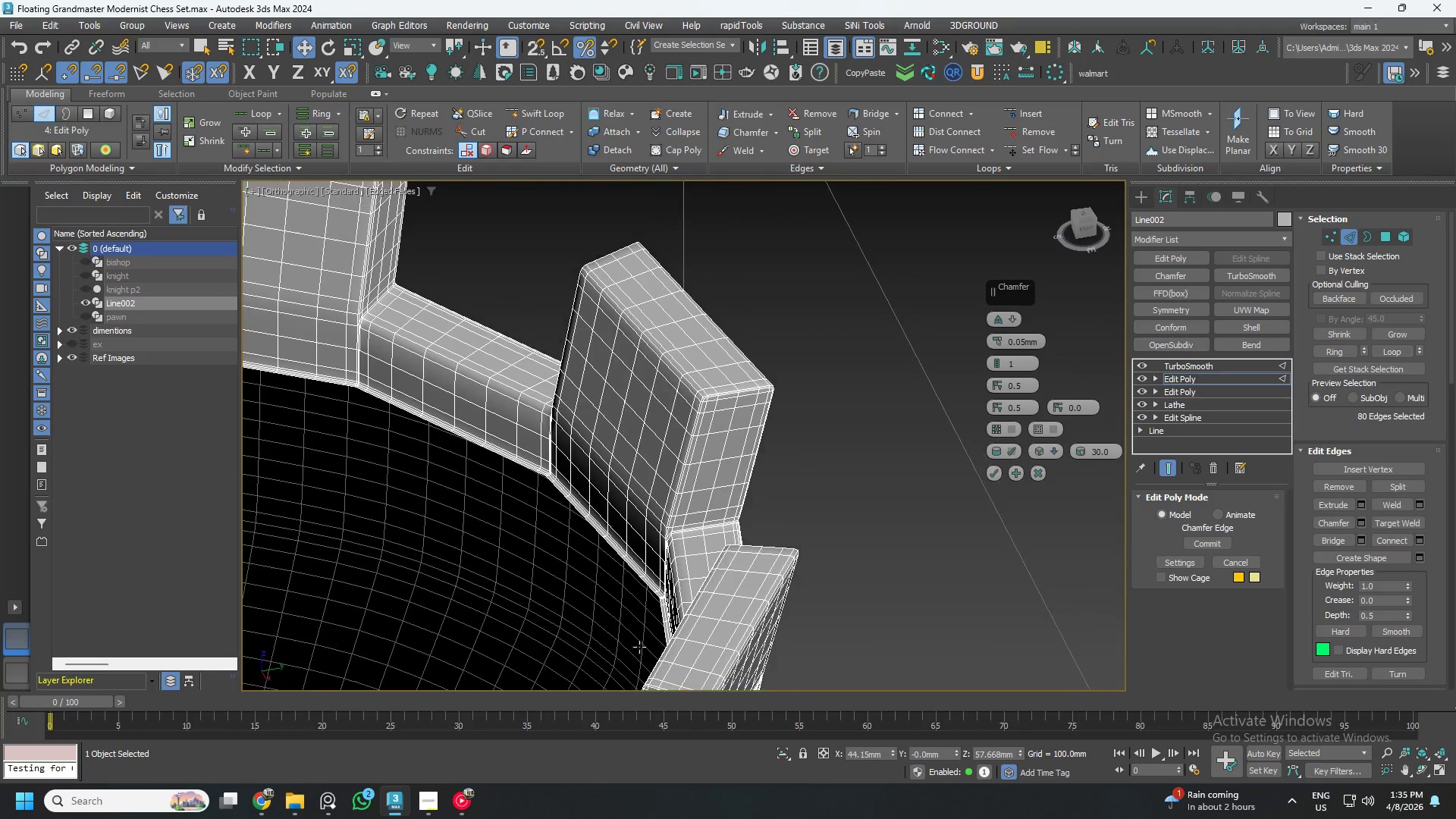 
scroll: coordinate [637, 437], scroll_direction: down, amount: 5.0
 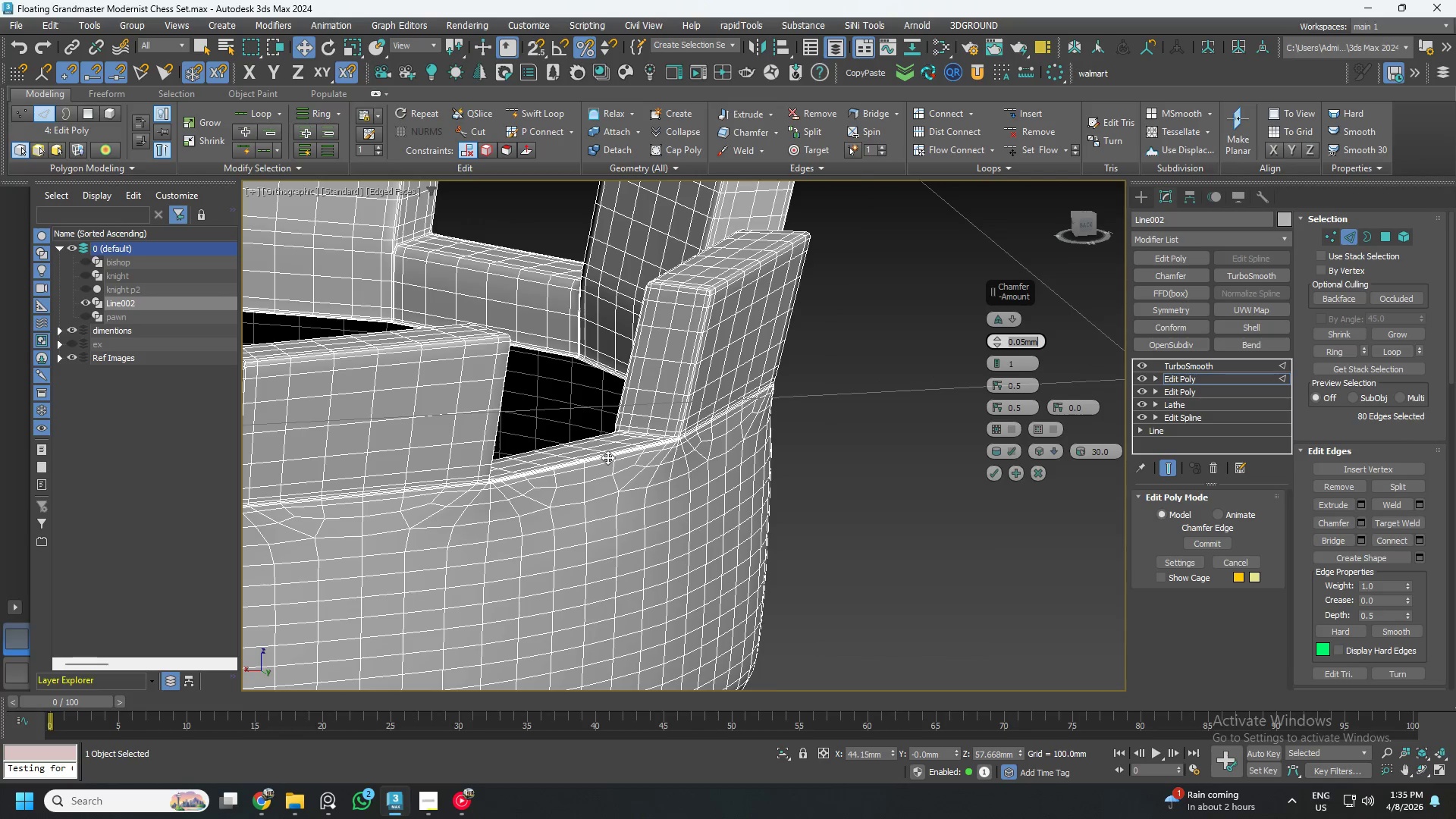 
scroll: coordinate [653, 518], scroll_direction: up, amount: 5.0
 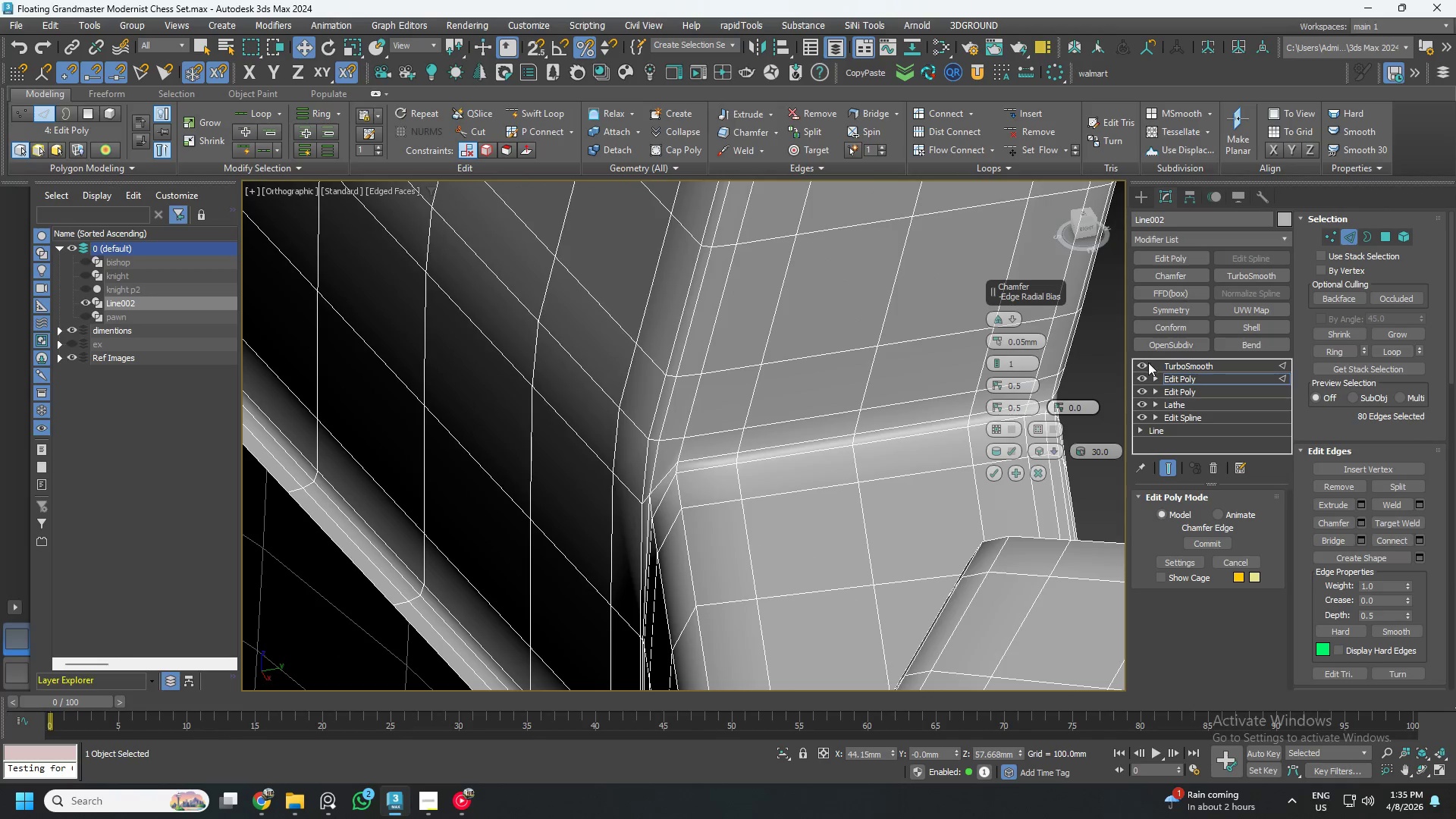 
left_click([1143, 364])
 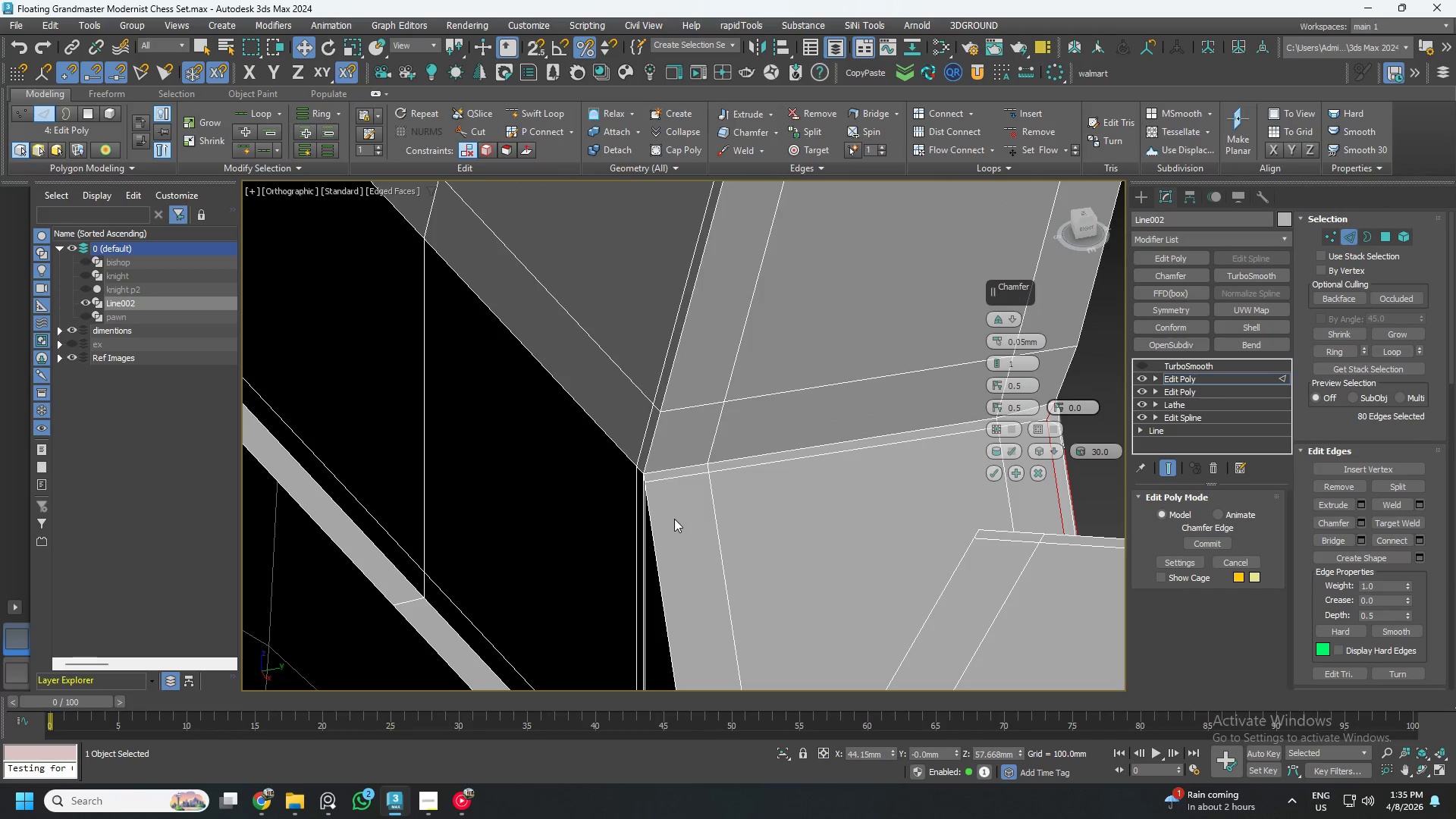 
hold_key(key=AltLeft, duration=0.5)
 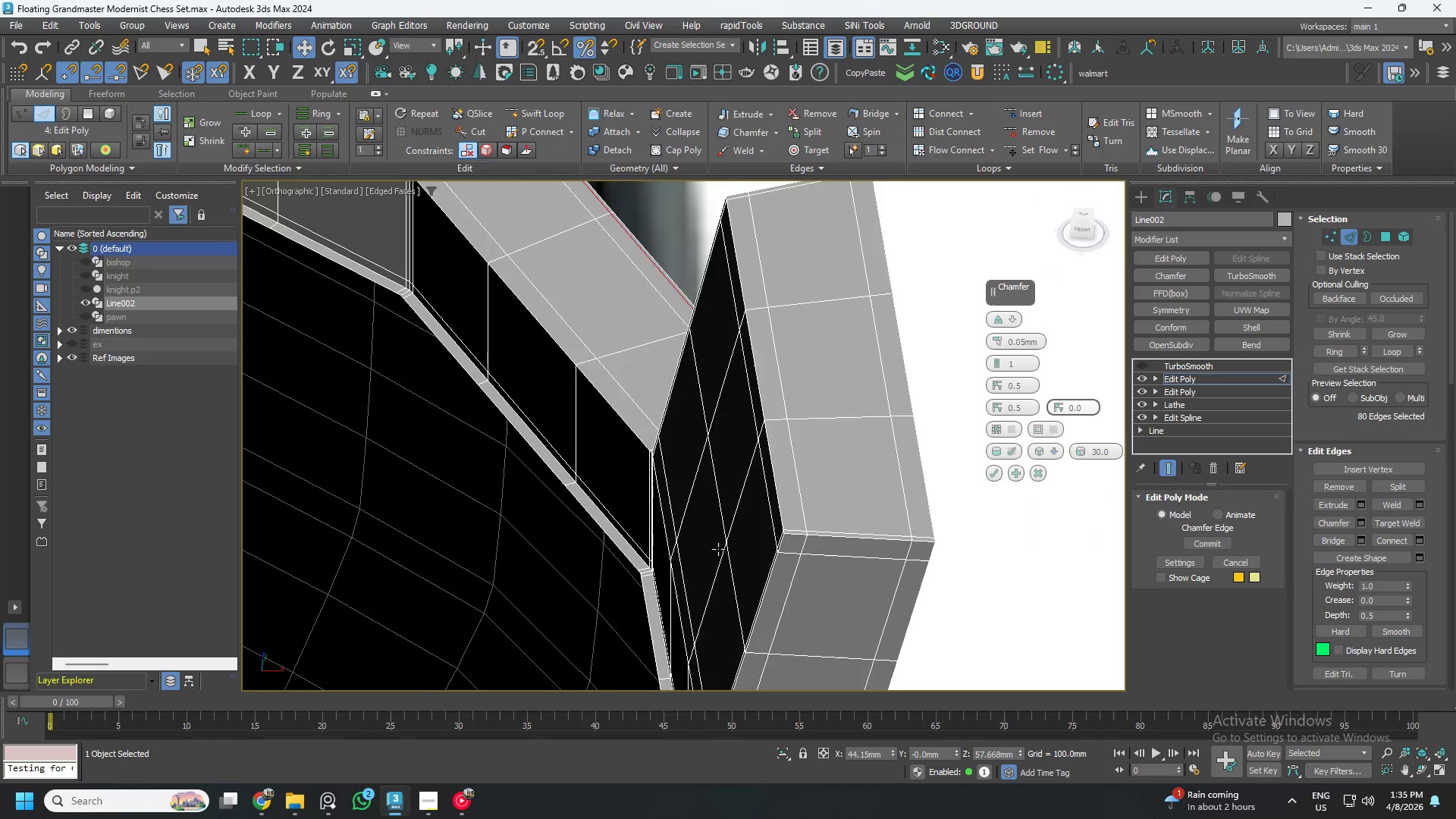 
scroll: coordinate [671, 520], scroll_direction: down, amount: 3.0
 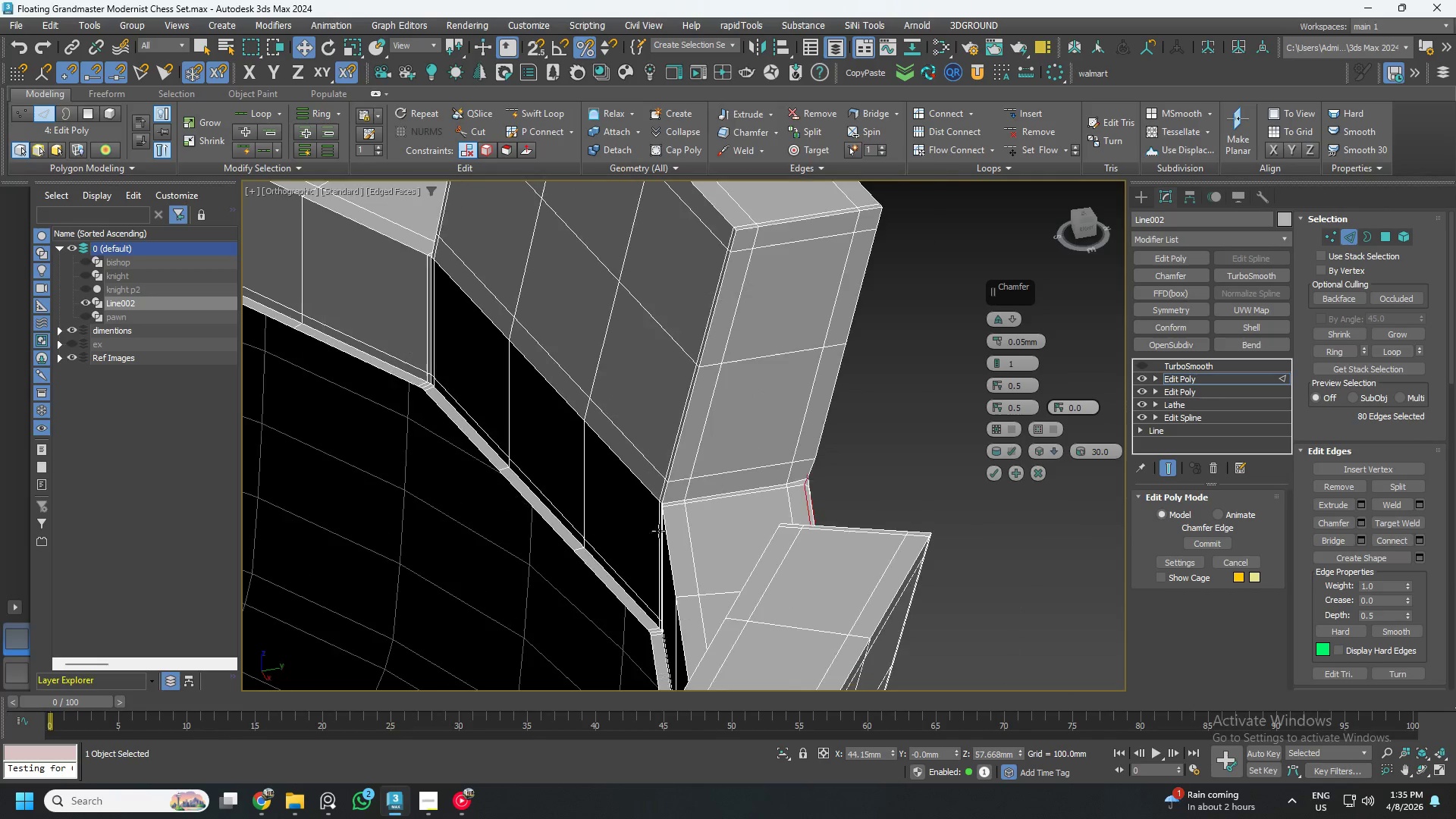 
hold_key(key=ControlLeft, duration=1.5)
 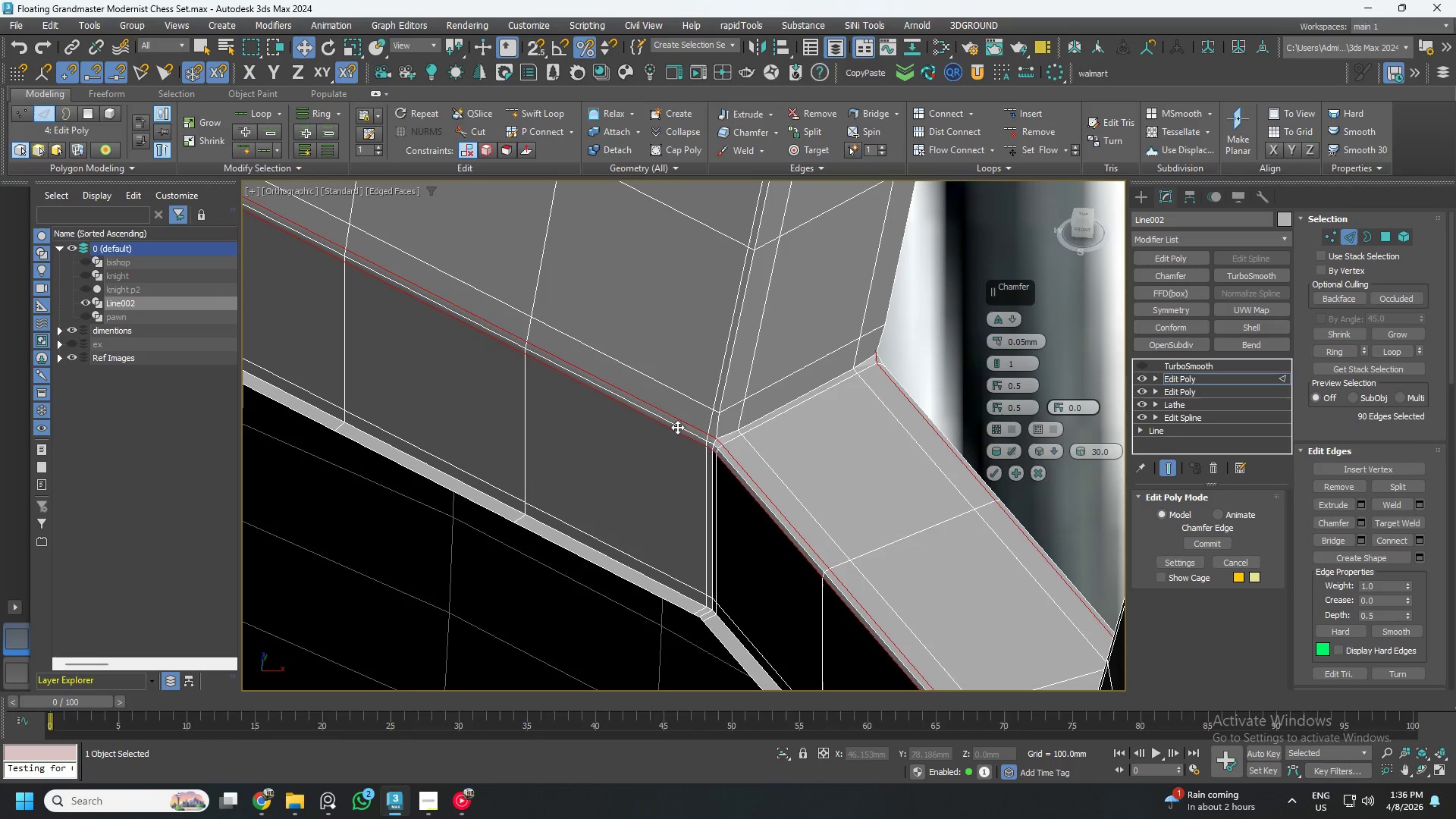 
scroll: coordinate [661, 446], scroll_direction: up, amount: 1.0
 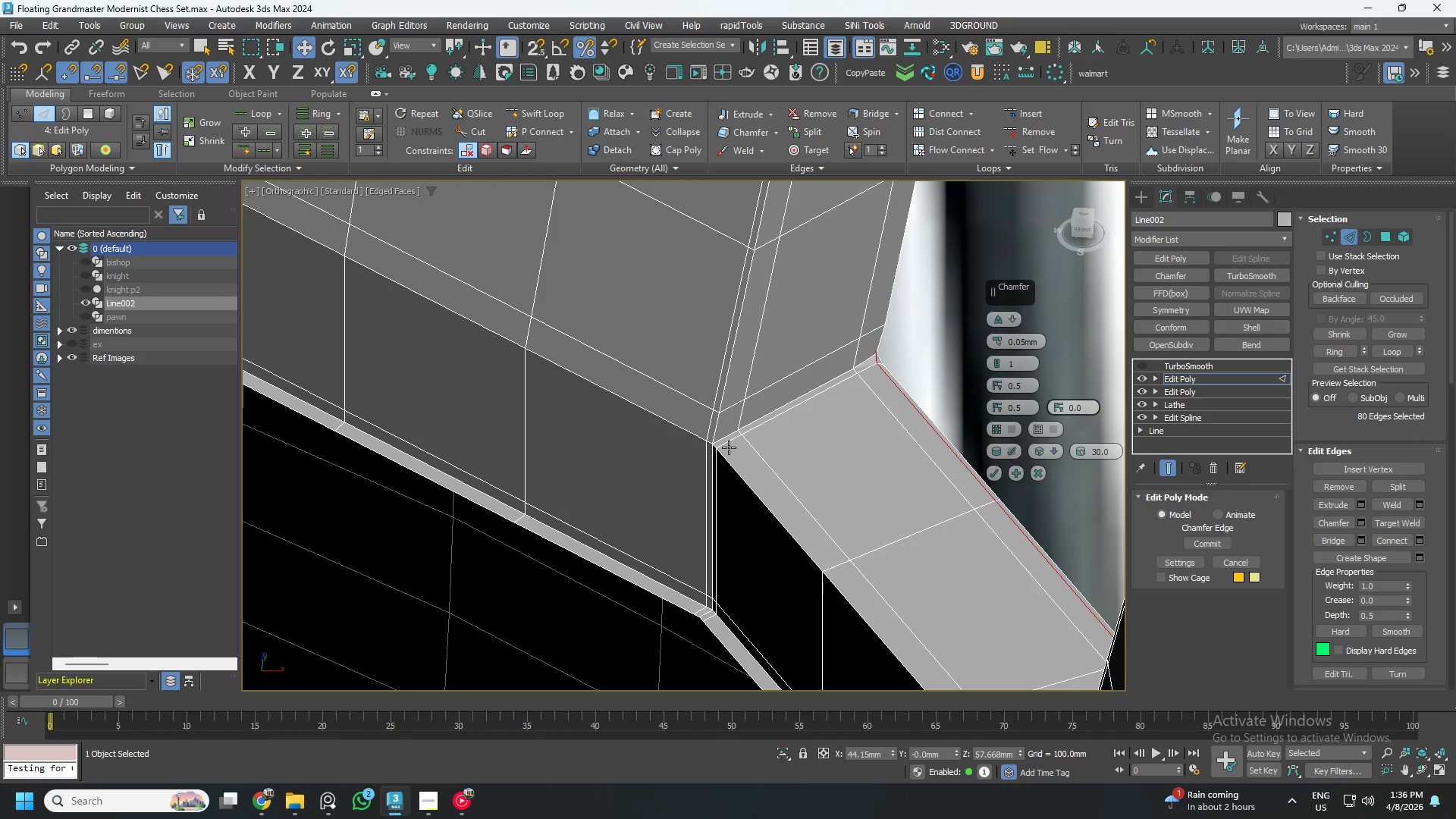 
left_click([732, 466])
 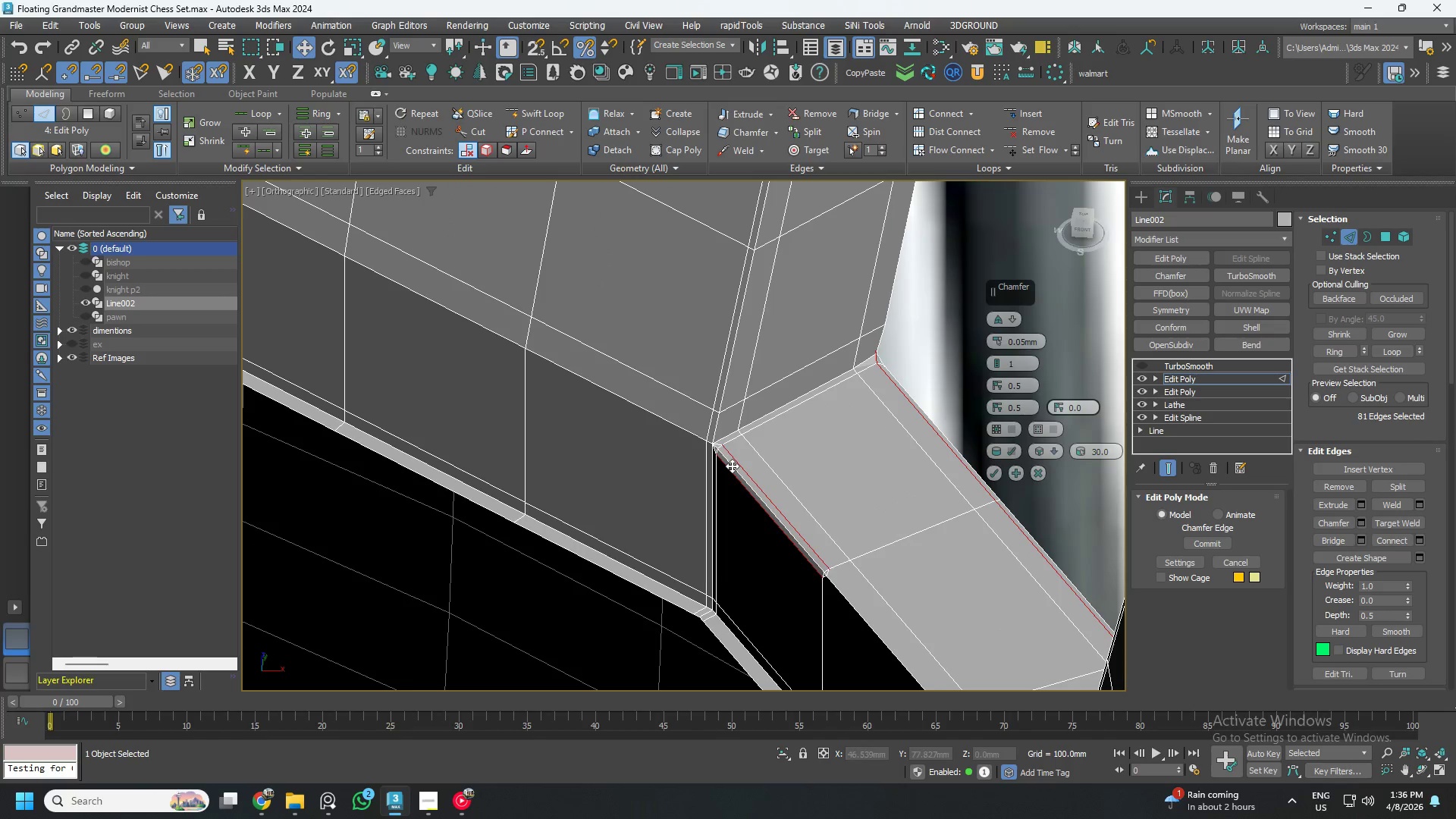 
double_click([732, 466])
 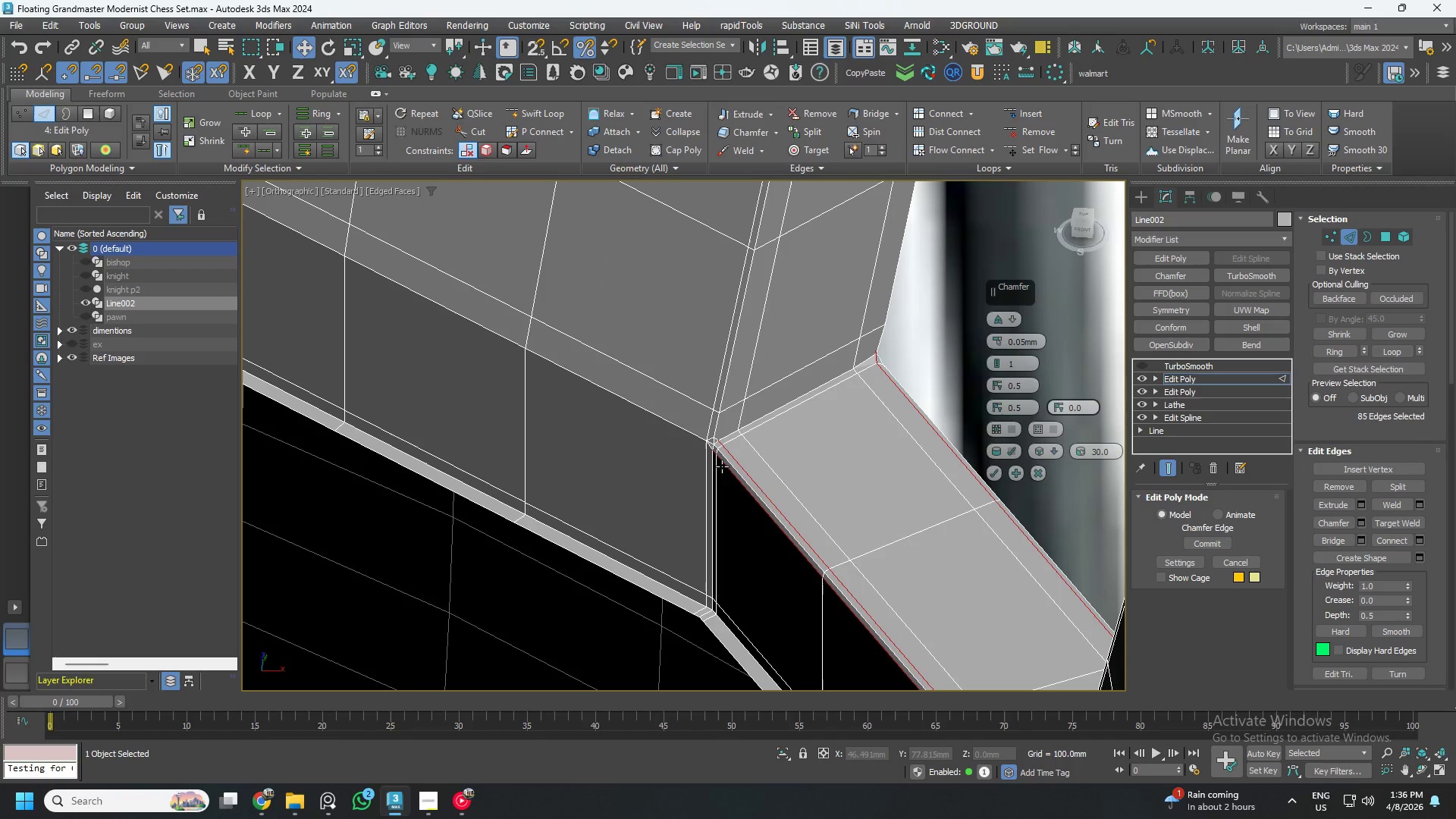 
hold_key(key=ControlLeft, duration=0.84)
left_click([677, 427])
 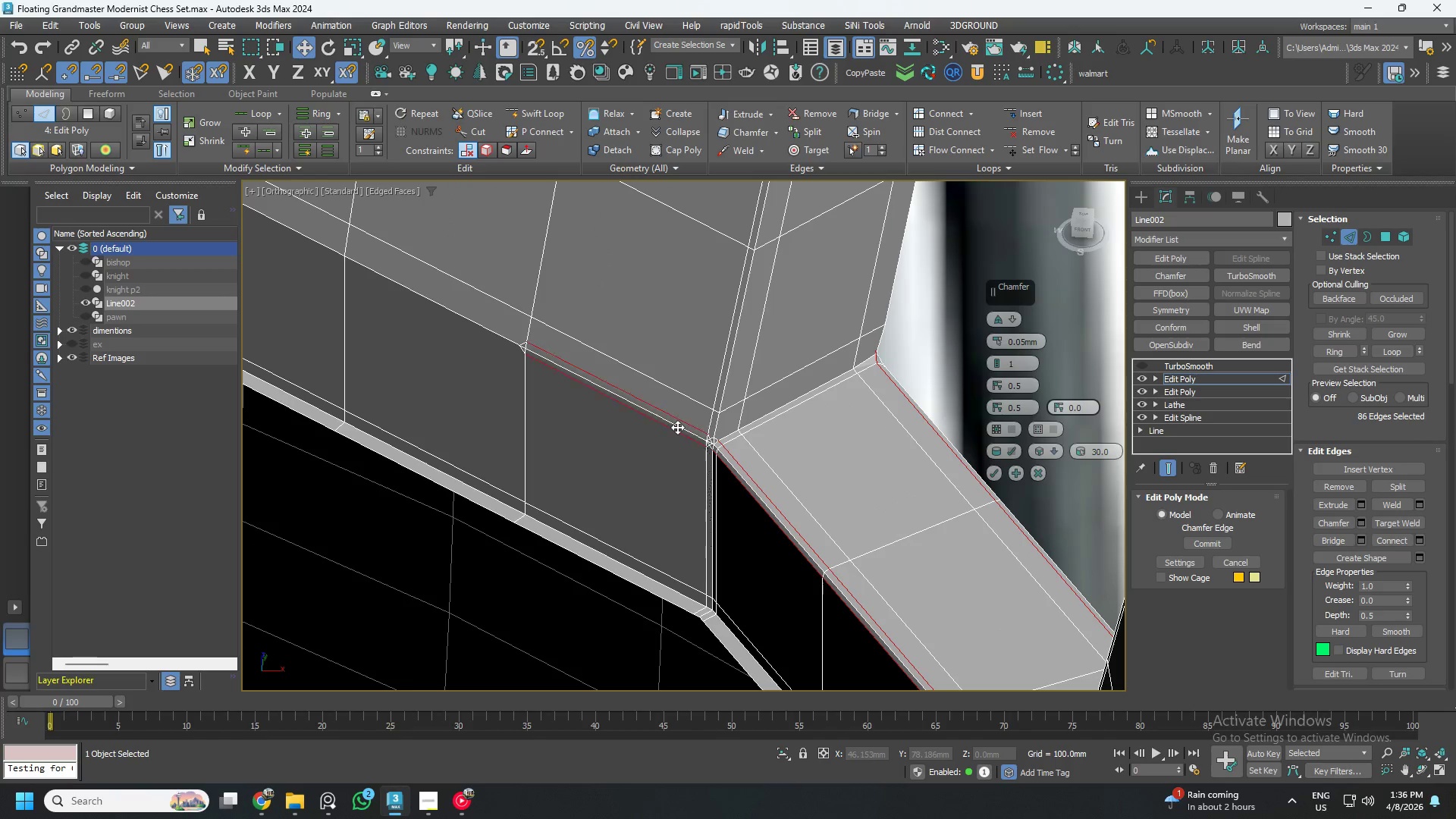 
double_click([677, 427])
 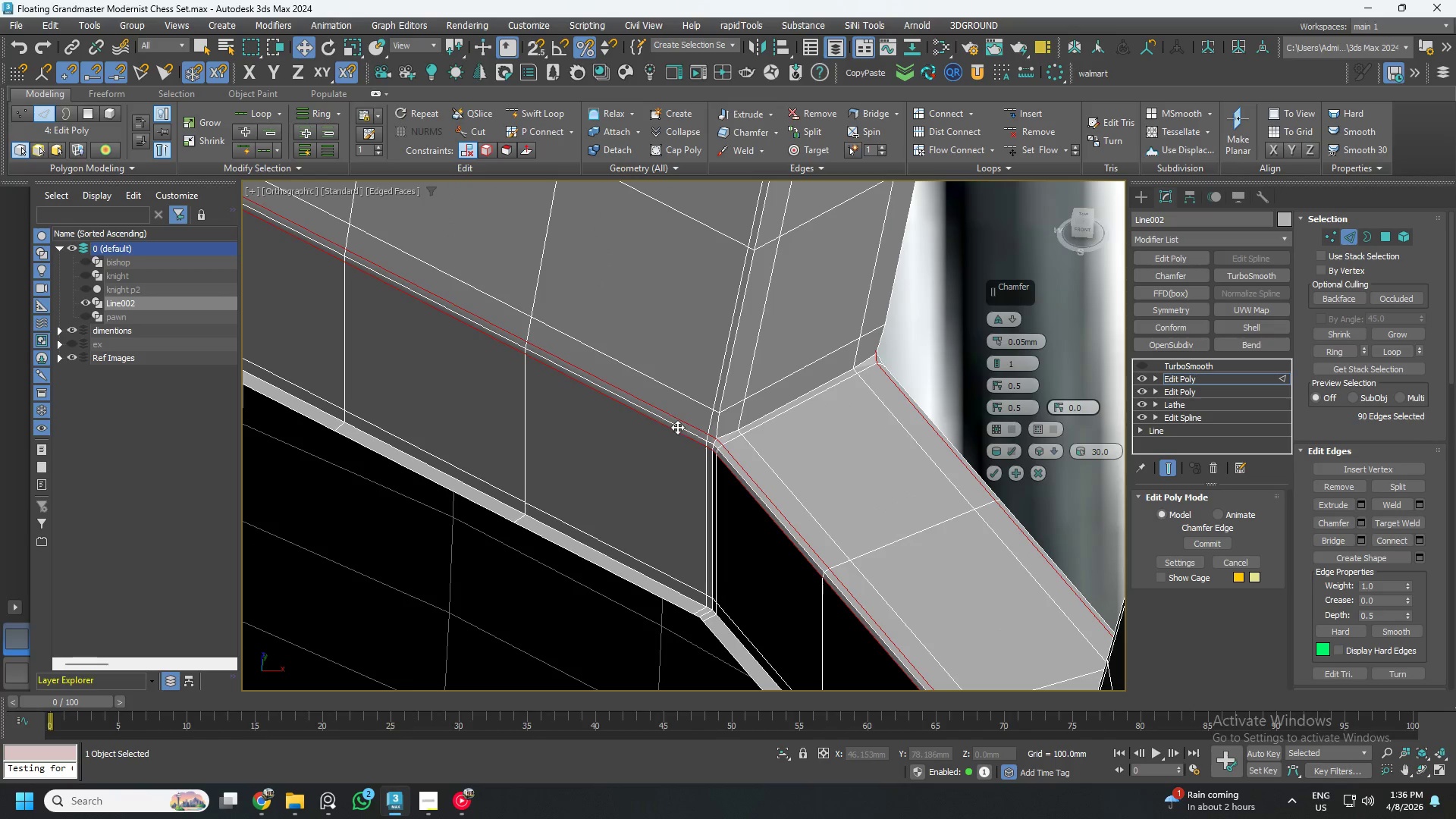 
hold_key(key=ControlLeft, duration=0.98)
 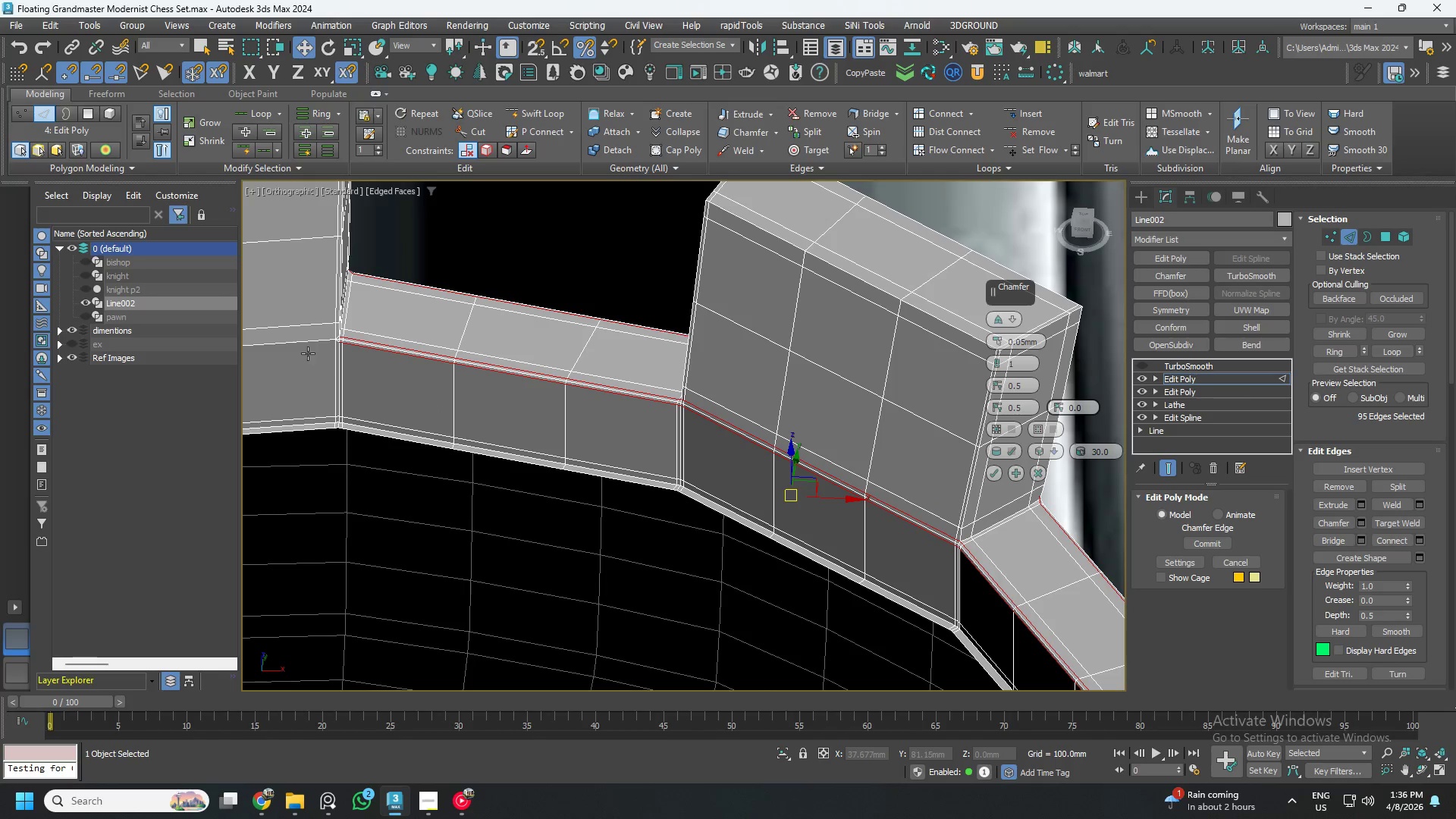 
scroll: coordinate [564, 388], scroll_direction: down, amount: 2.0
 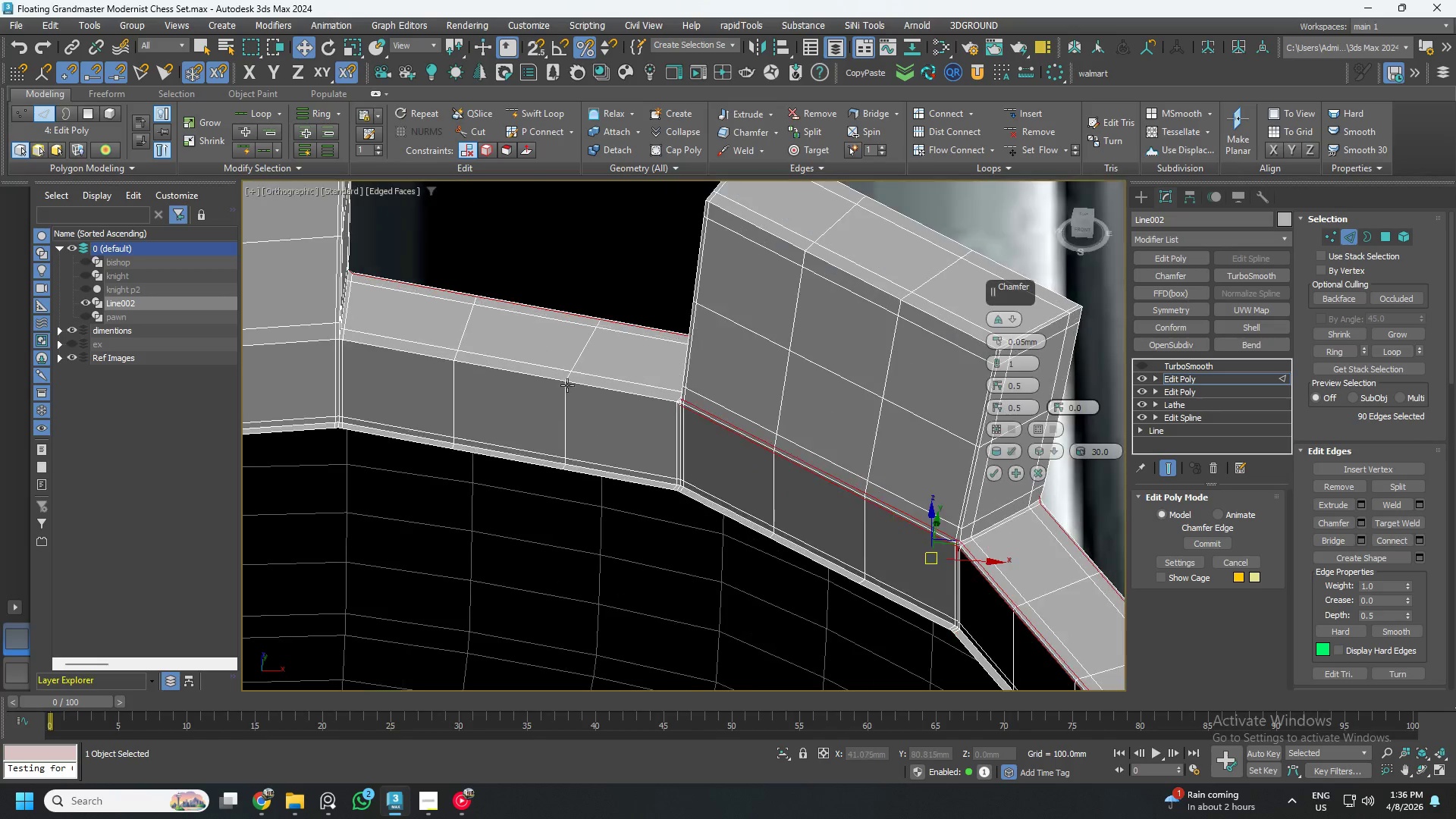 
left_click([598, 384])
 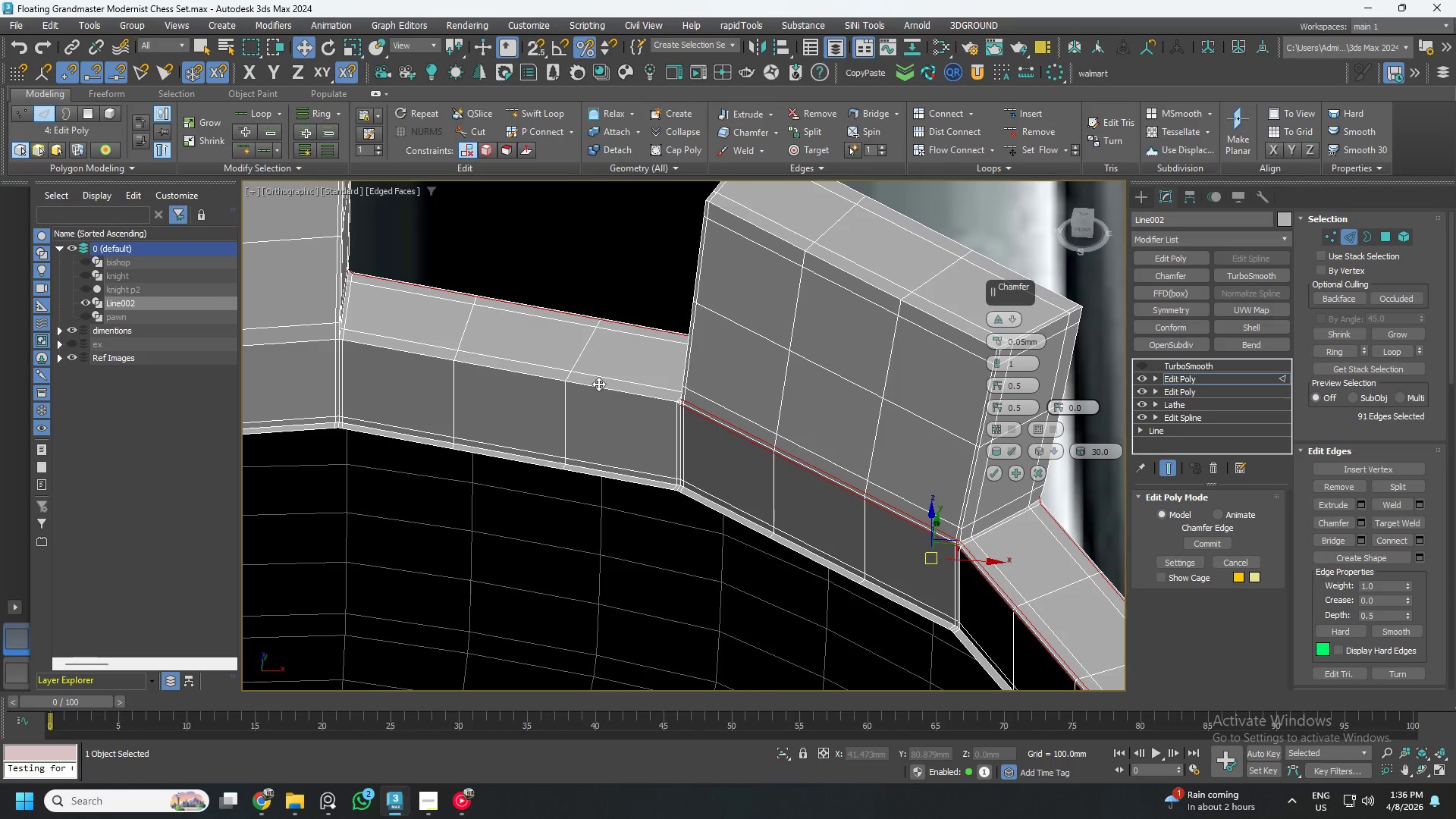 
double_click([599, 384])
 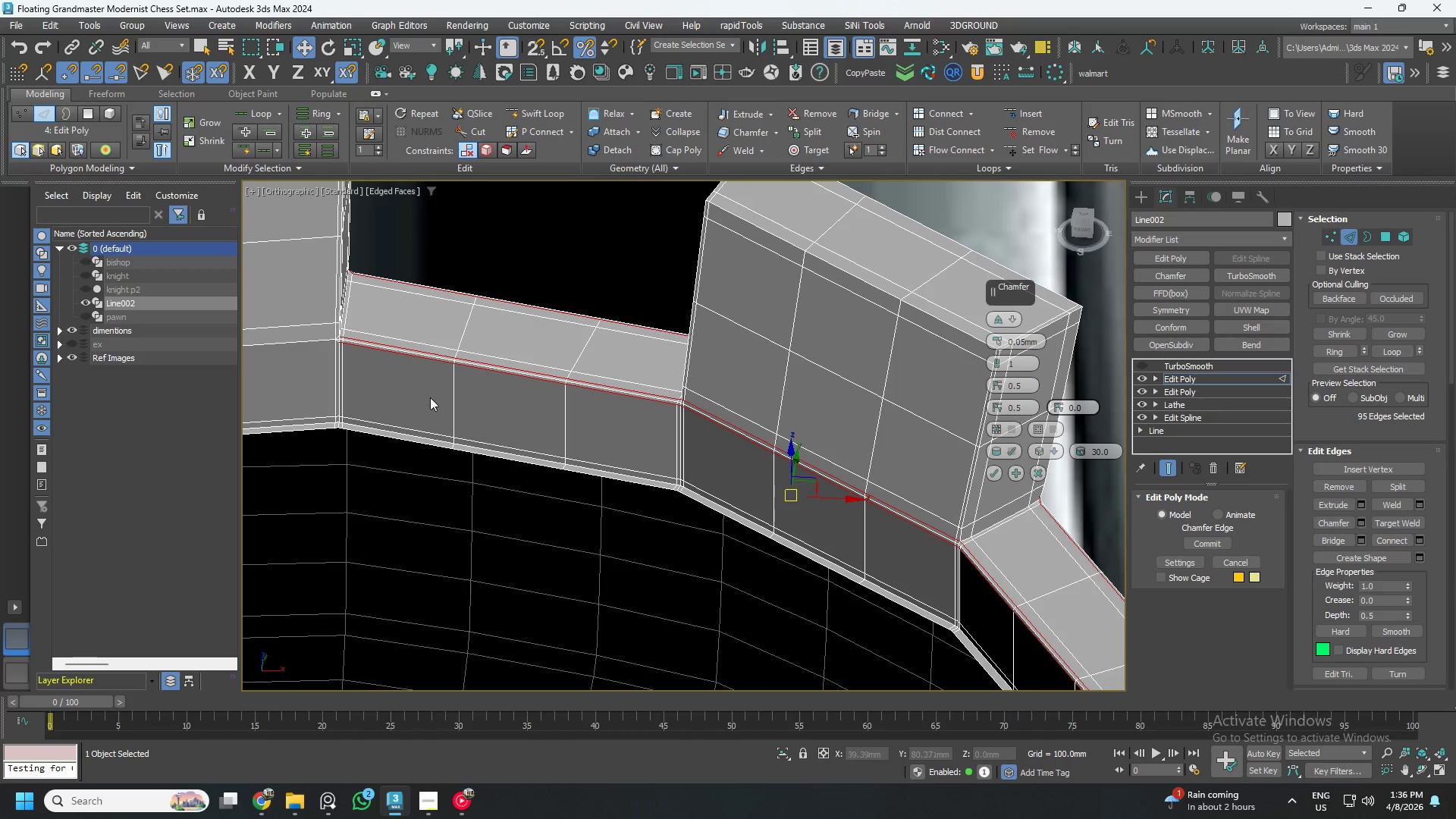 
hold_key(key=ControlLeft, duration=0.8)
left_click([306, 343])
 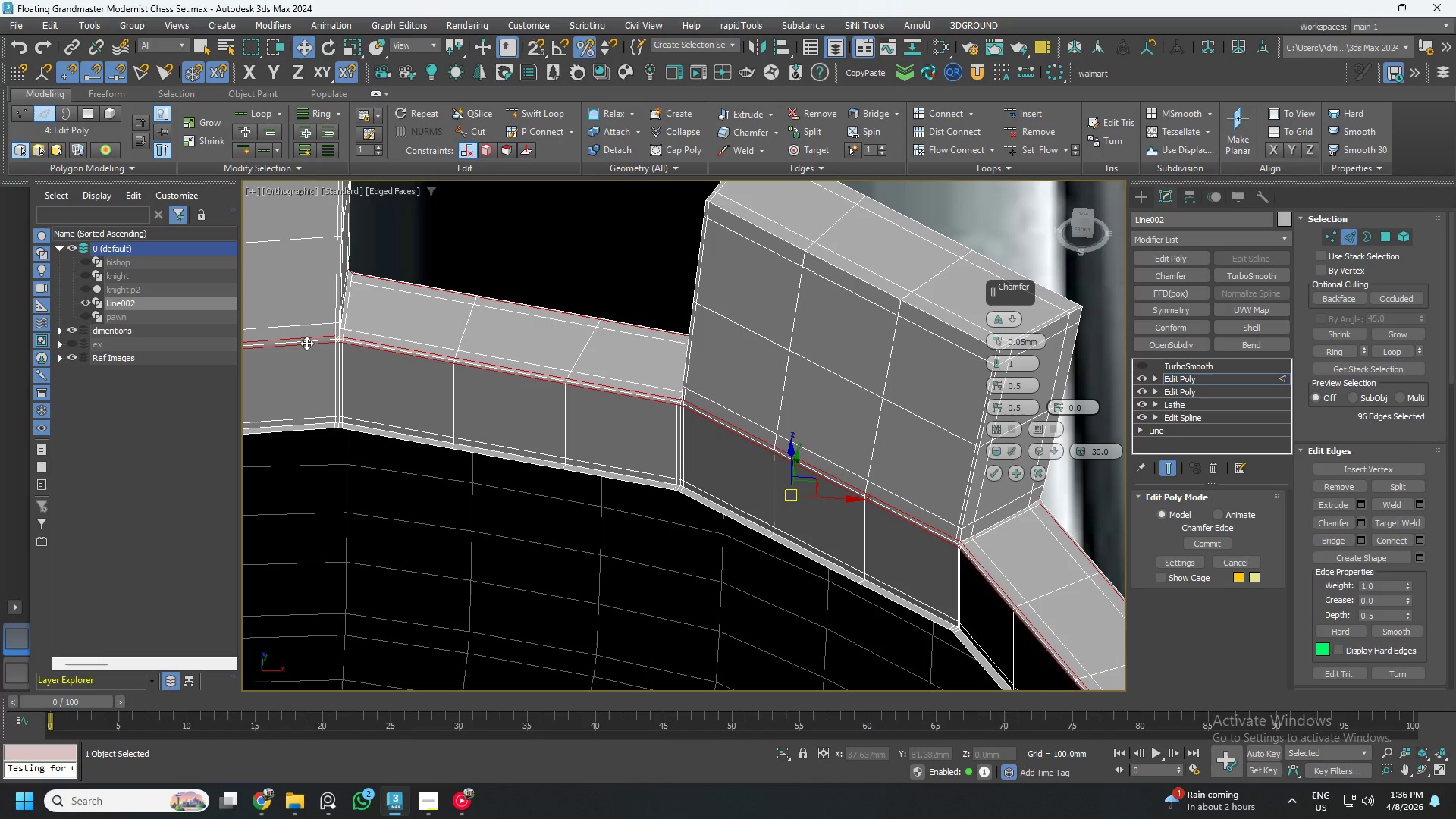 
double_click([306, 343])
 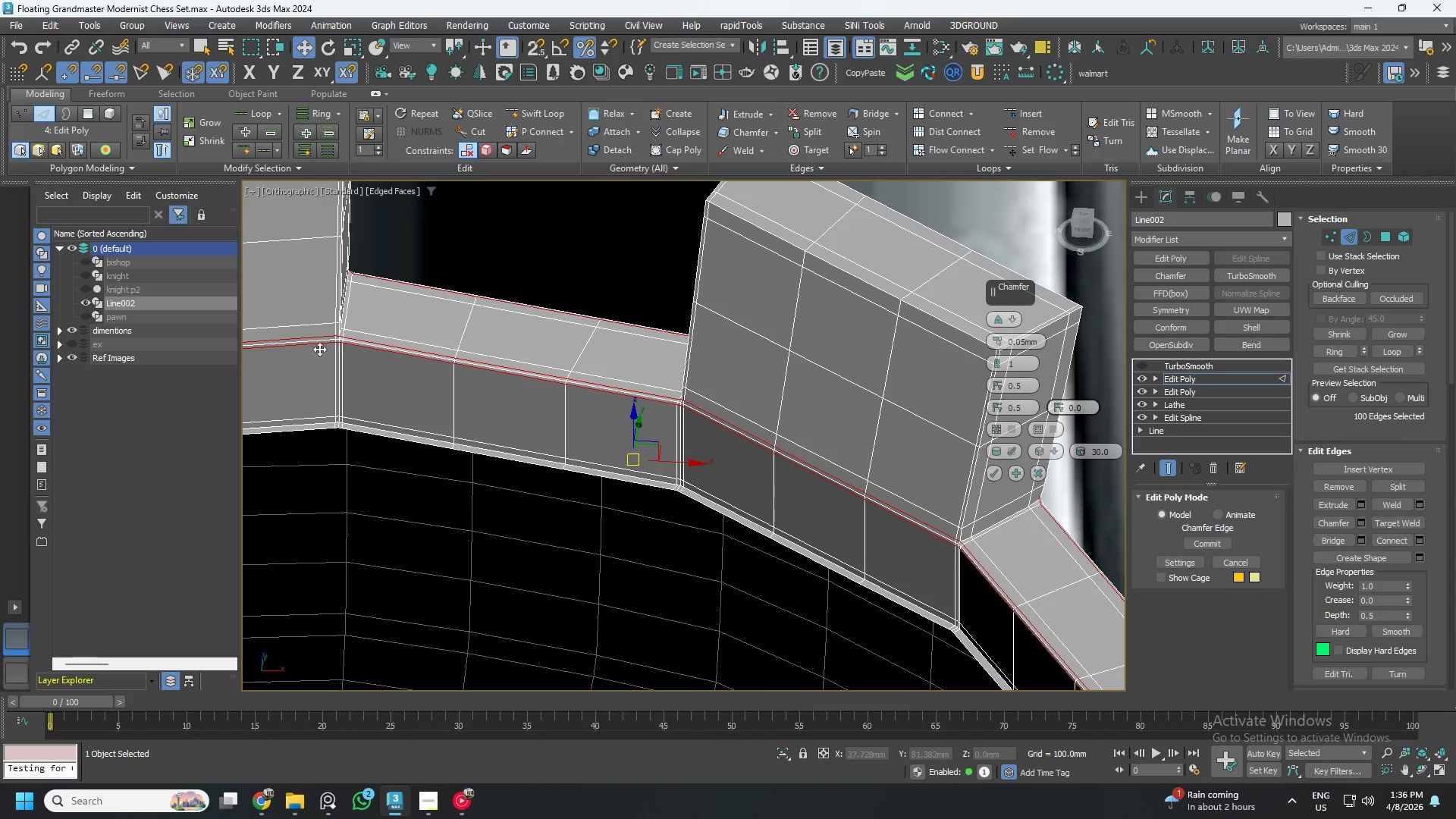 
scroll: coordinate [350, 388], scroll_direction: down, amount: 3.0
 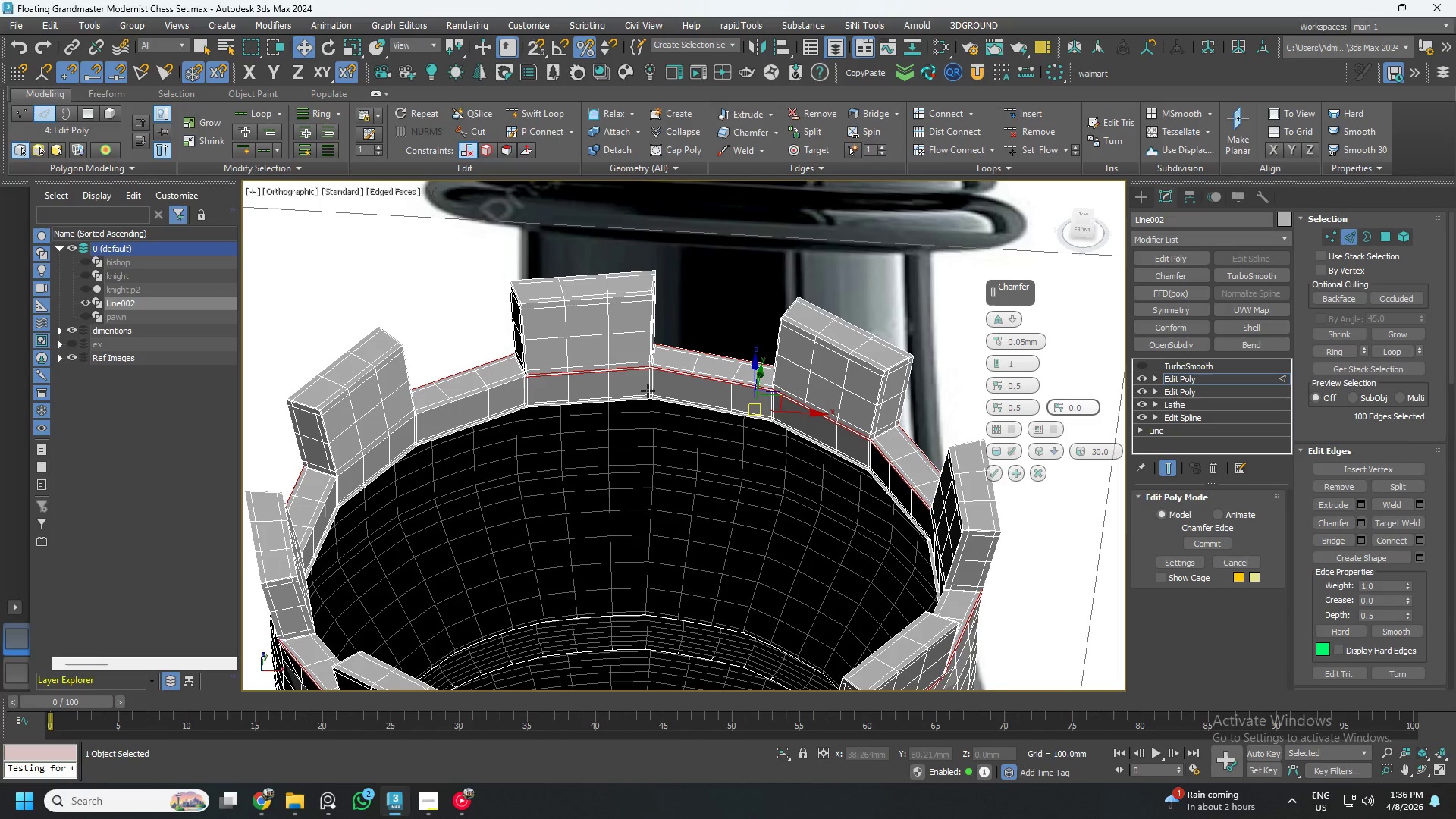 
hold_key(key=ControlLeft, duration=1.52)
left_click([502, 384])
 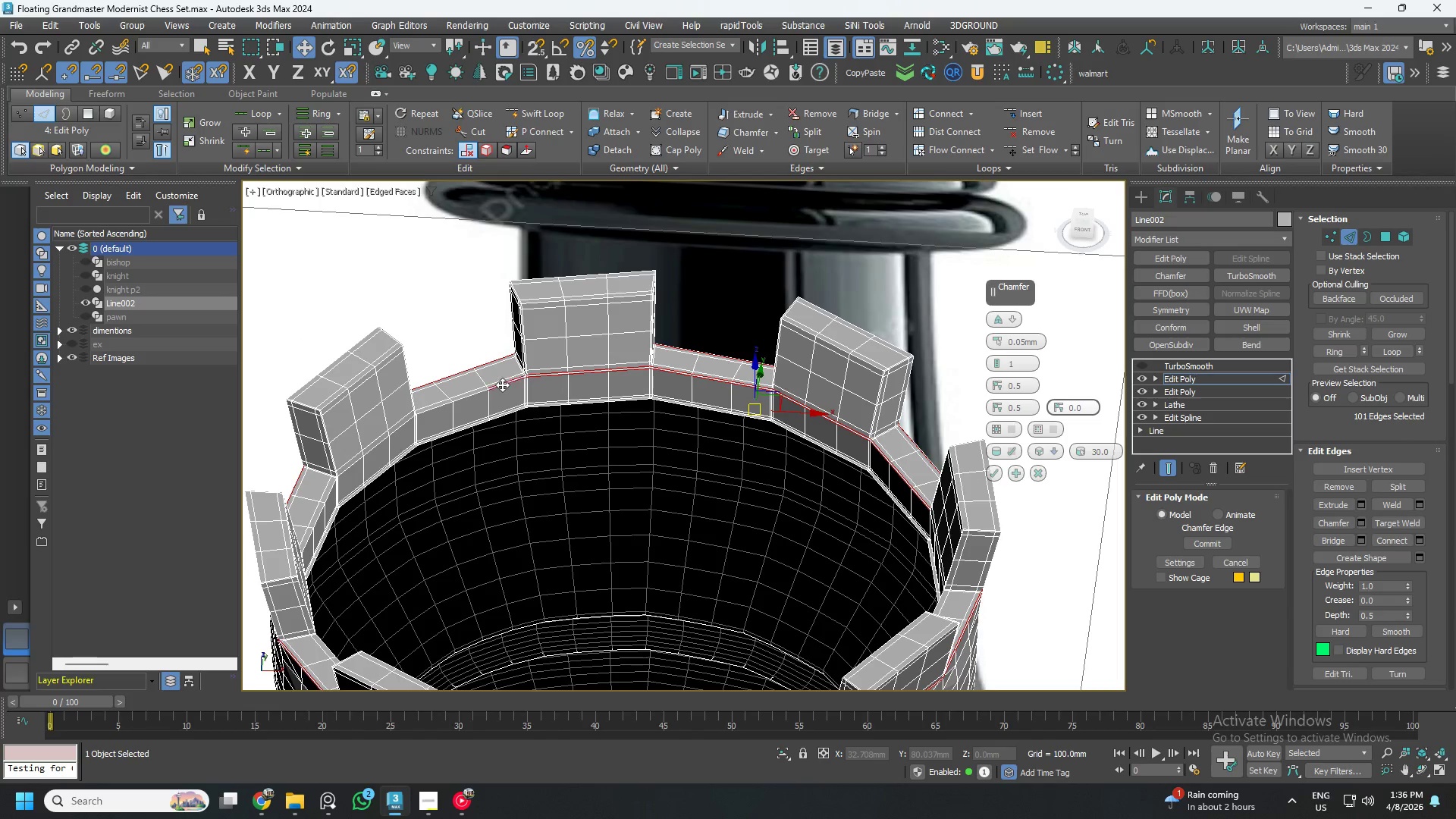 
double_click([502, 384])
 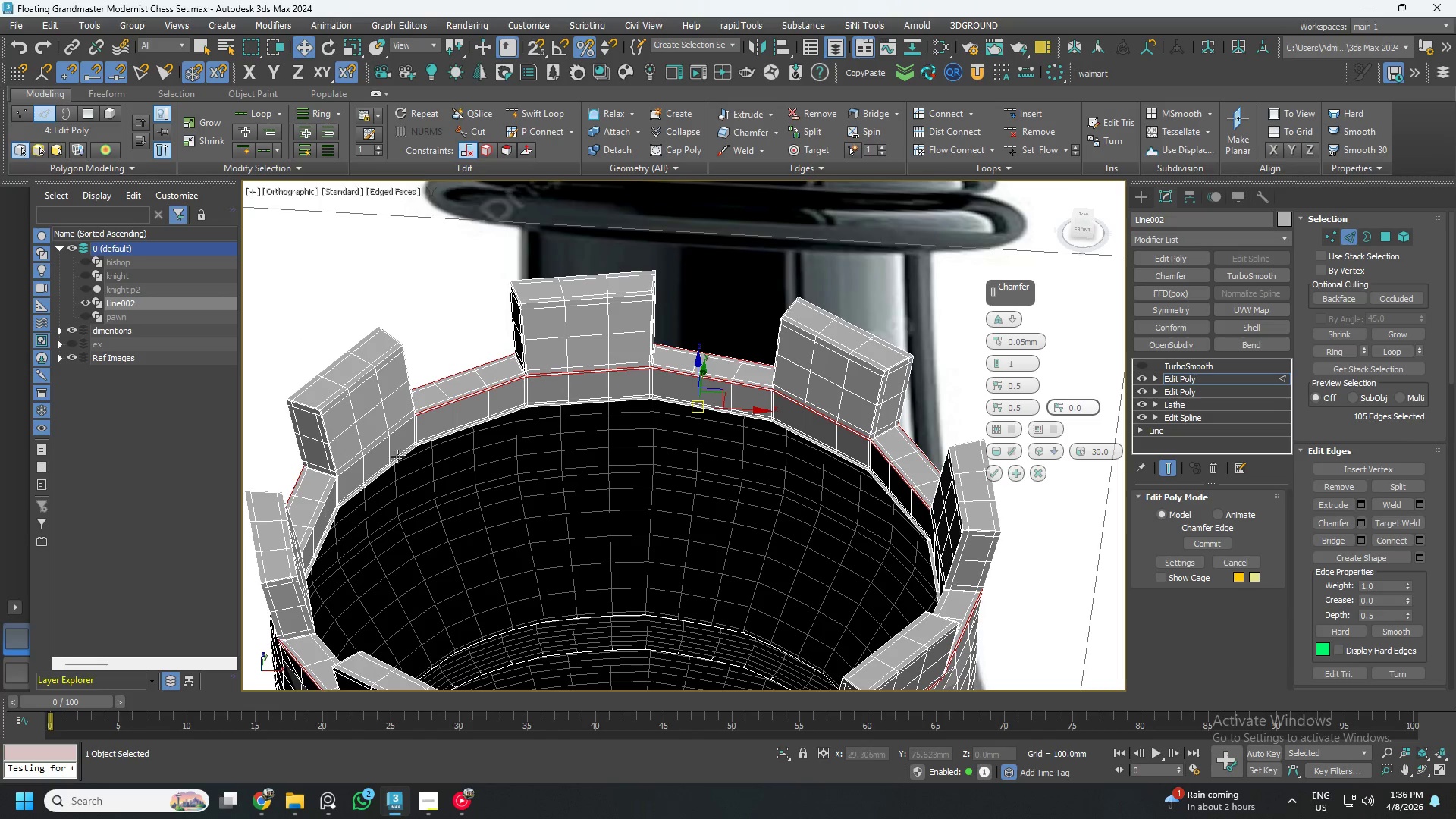 
hold_key(key=ControlLeft, duration=1.51)
left_click([370, 450])
 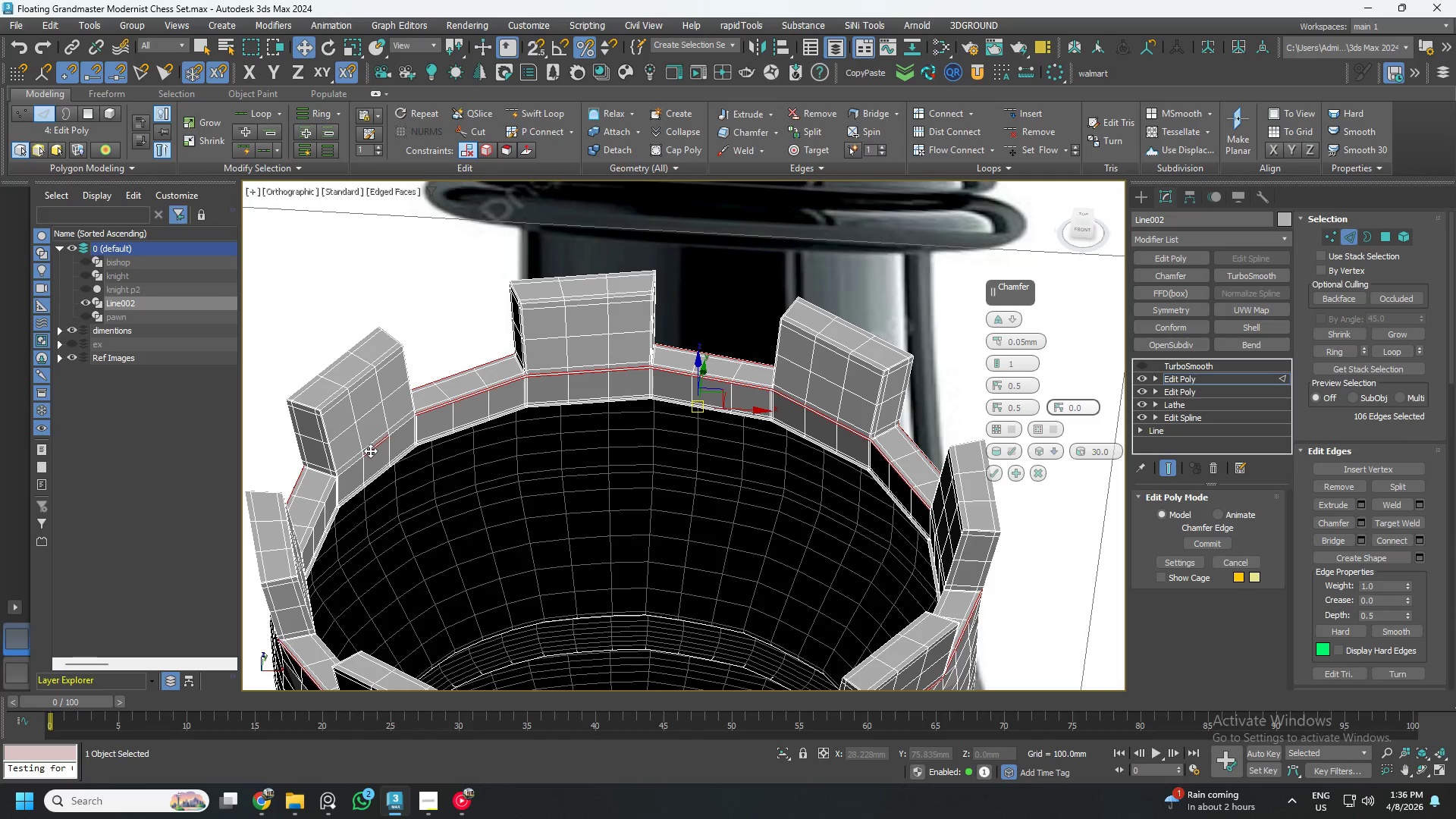 
double_click([370, 450])
 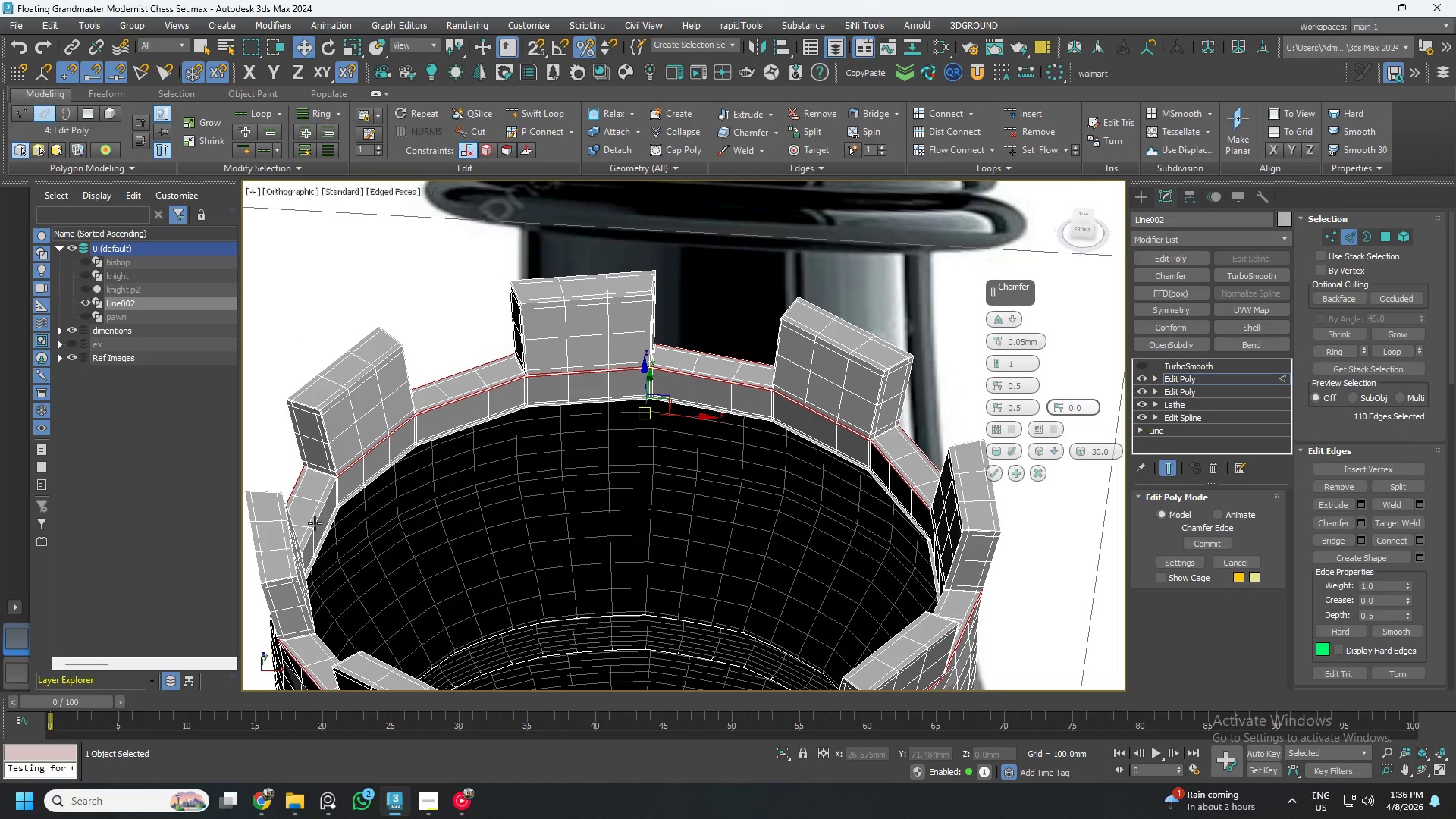 
hold_key(key=ControlLeft, duration=0.59)
left_click([317, 522])
 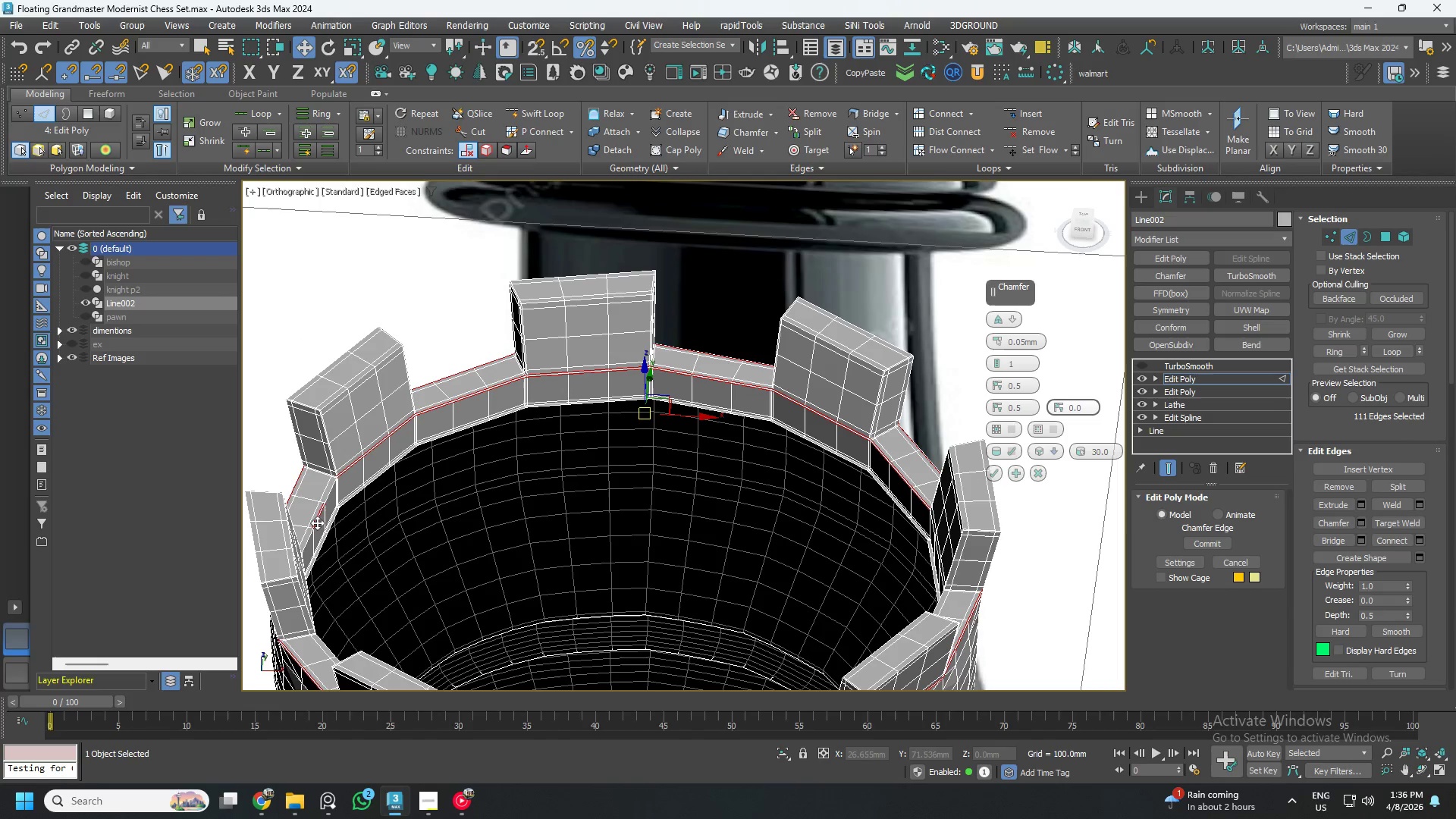 
double_click([317, 522])
 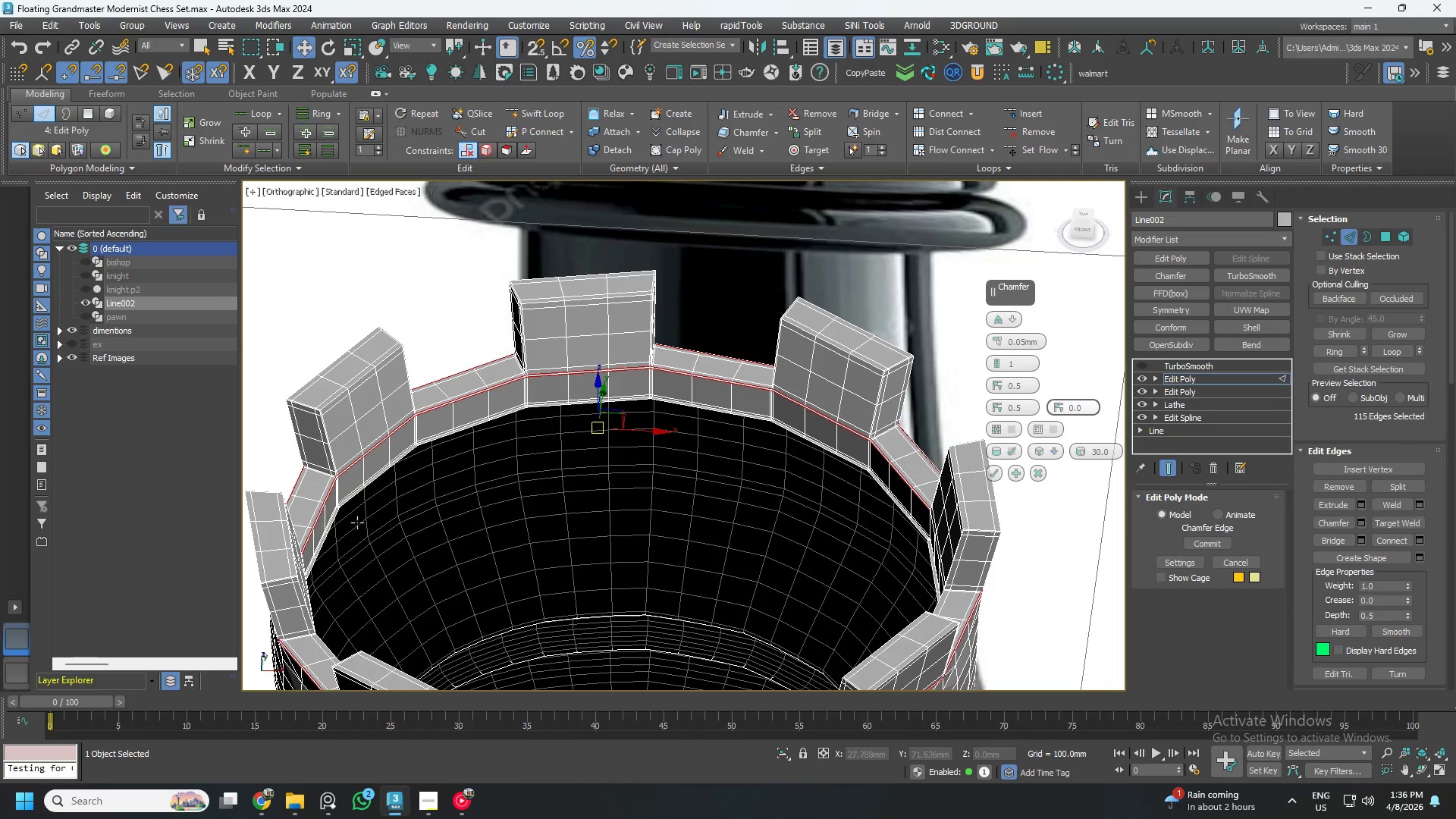 
hold_key(key=AltLeft, duration=0.59)
 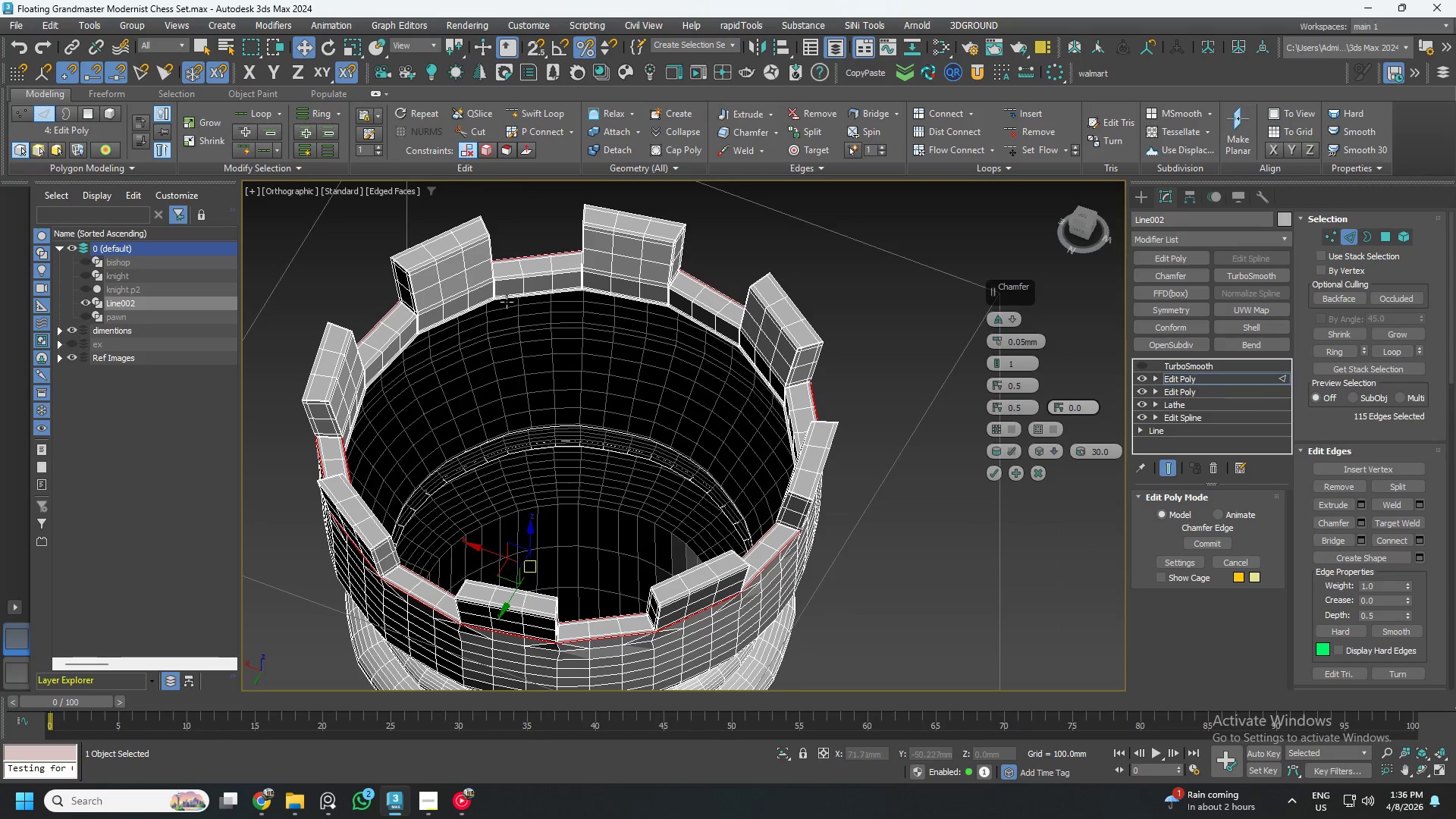 
scroll: coordinate [405, 522], scroll_direction: down, amount: 1.0
 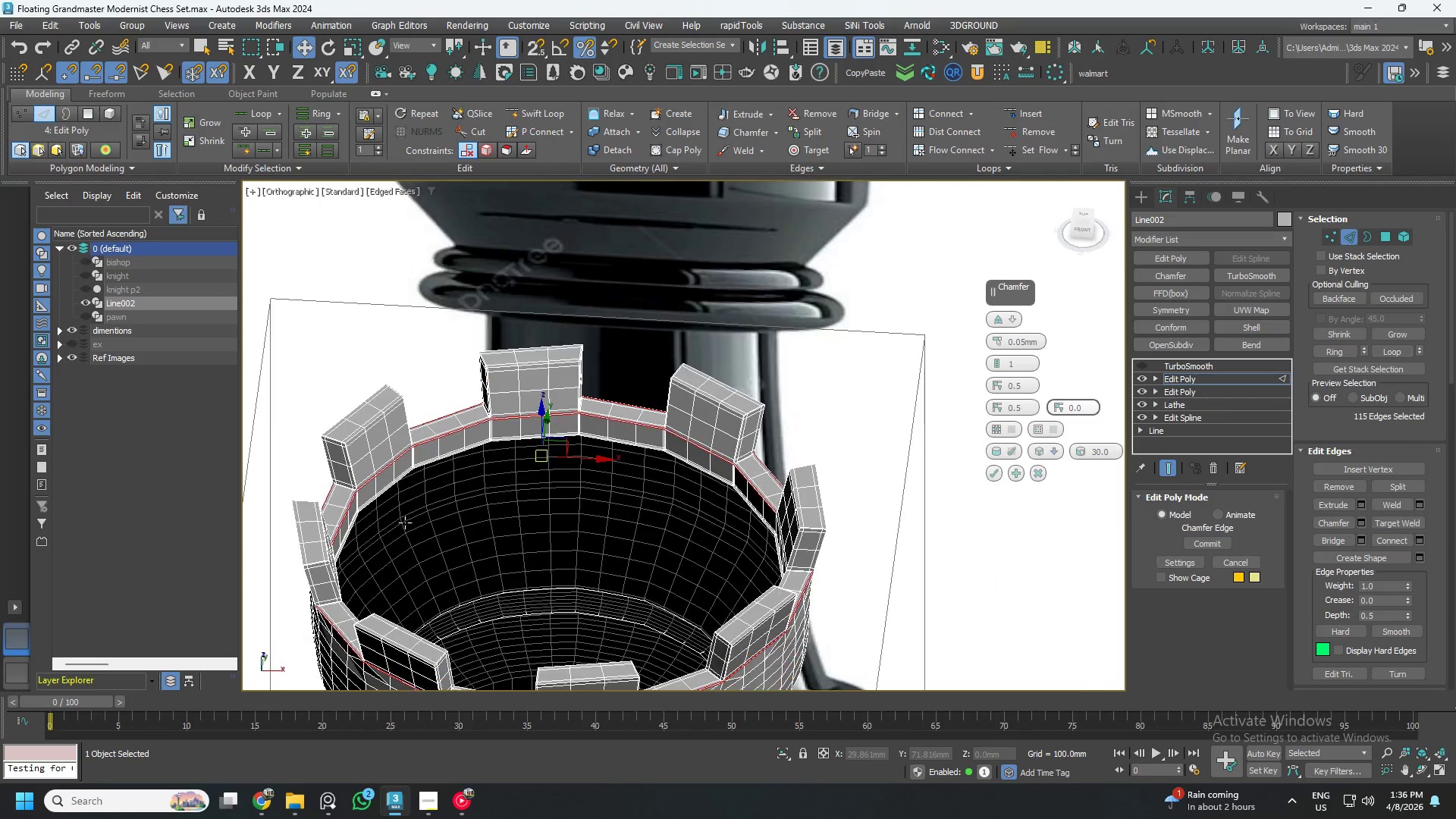 
hold_key(key=ControlLeft, duration=1.5)
 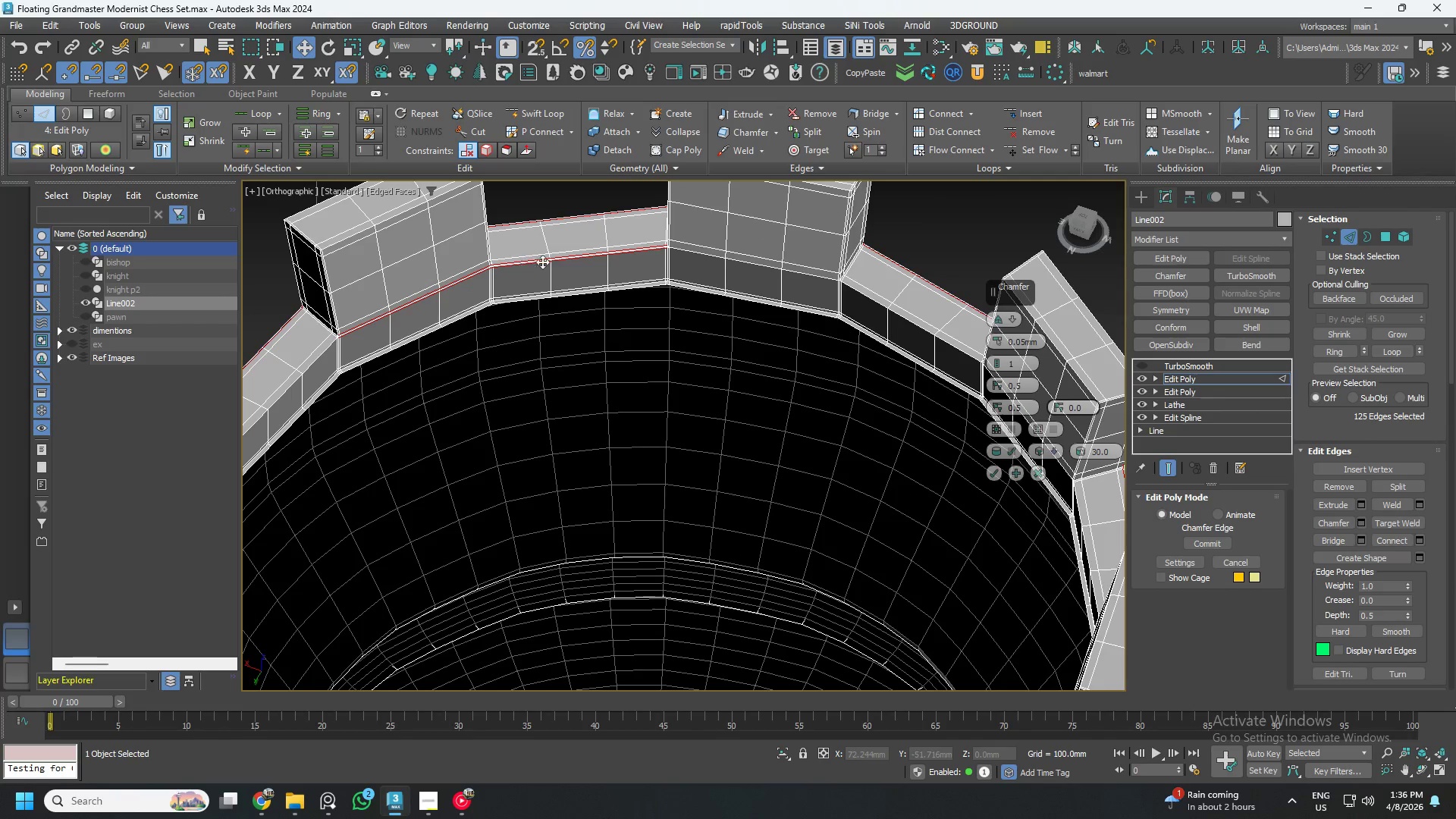 
scroll: coordinate [493, 292], scroll_direction: up, amount: 2.0
 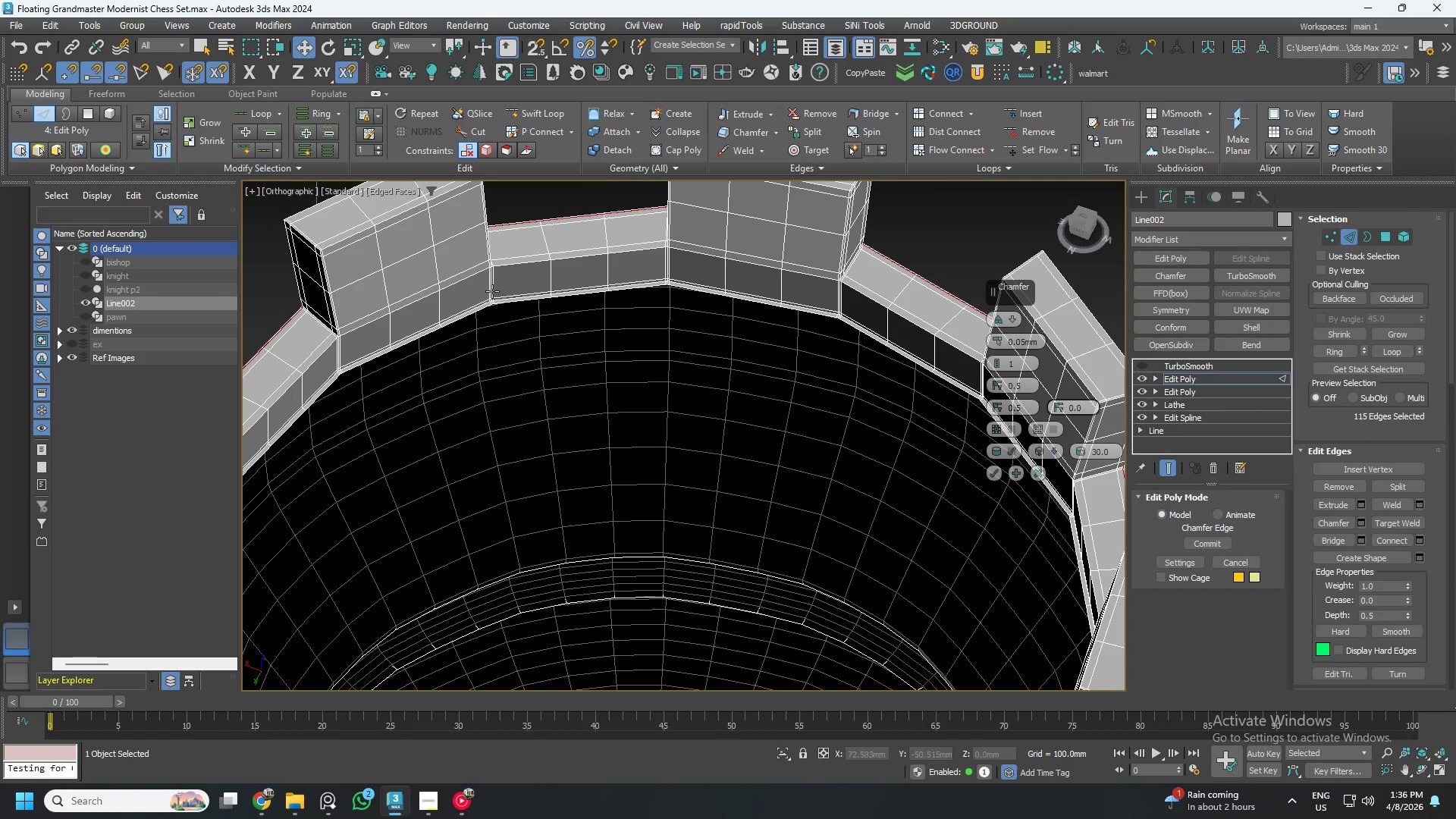 
left_click([465, 278])
 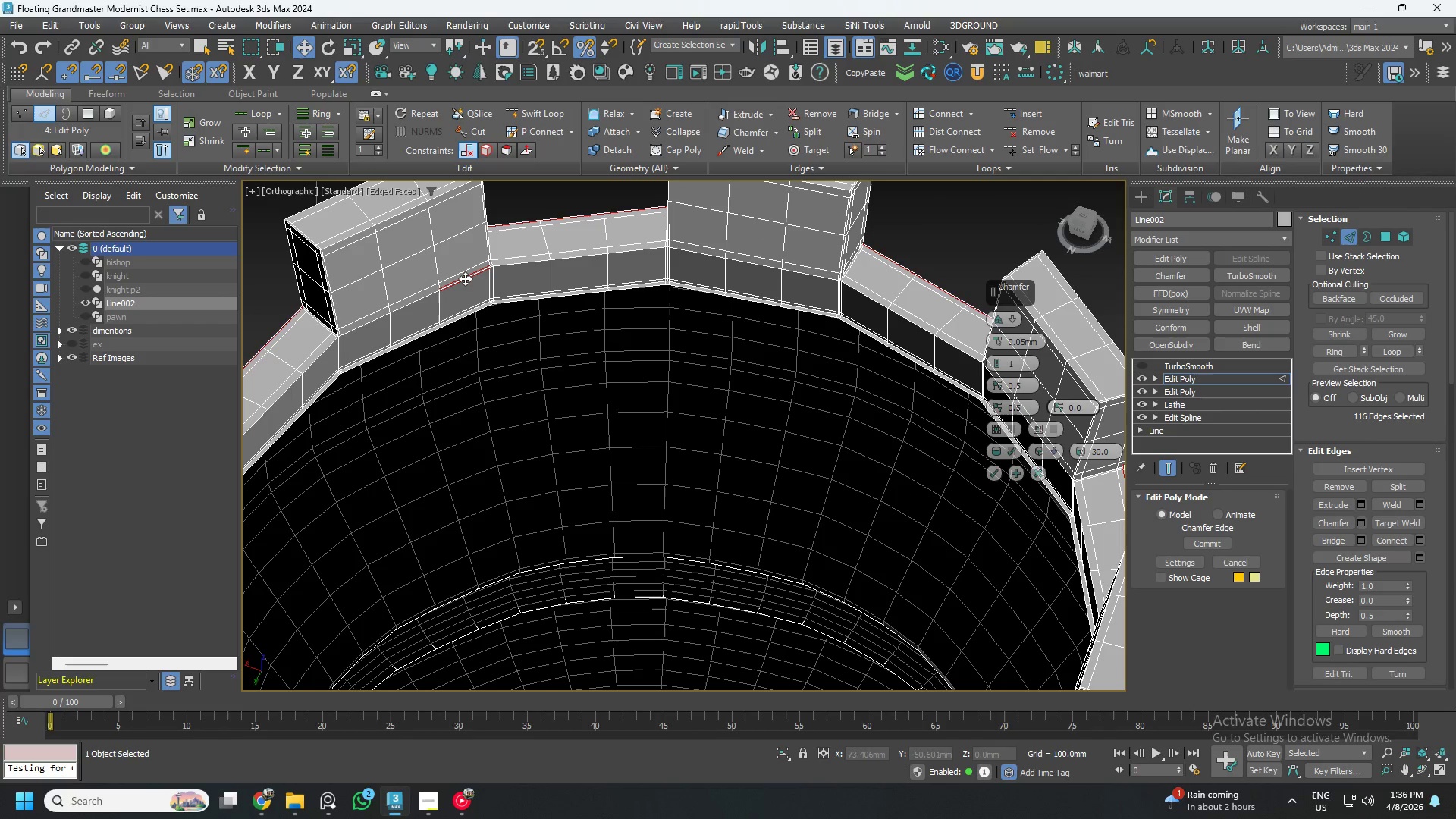 
double_click([465, 278])
 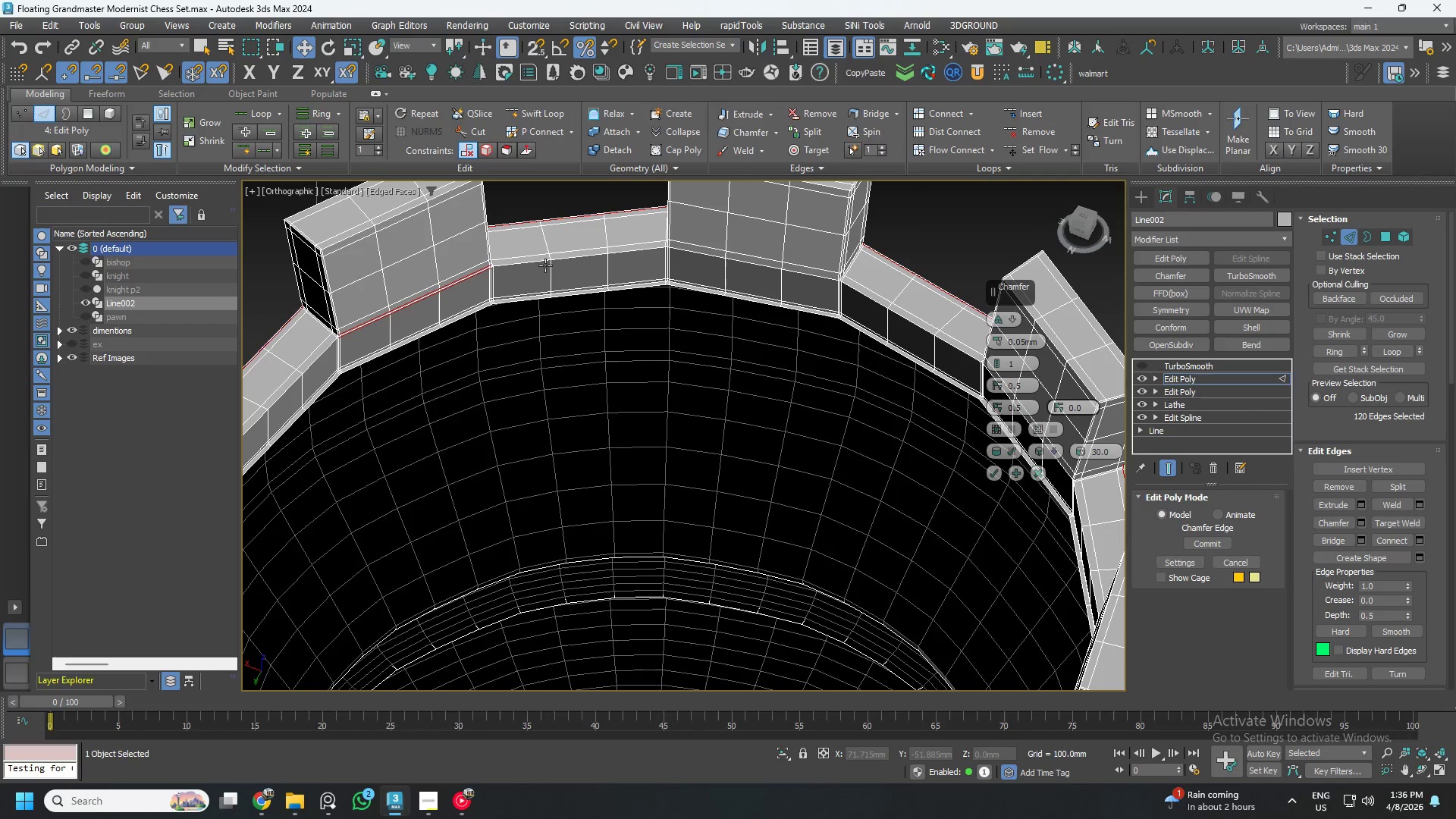 
hold_key(key=ControlLeft, duration=1.52)
left_click([524, 263])
 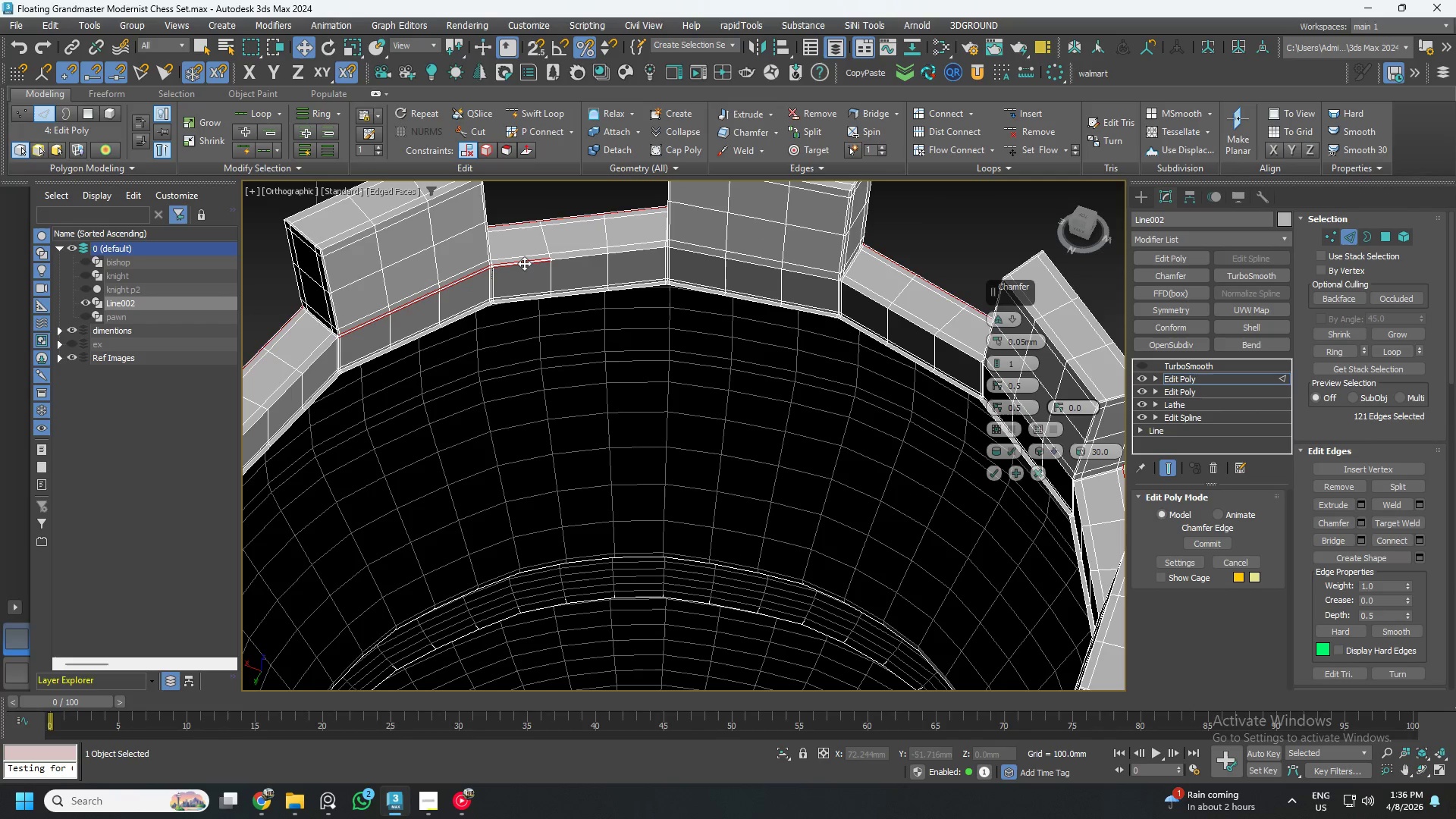 
double_click([524, 263])
 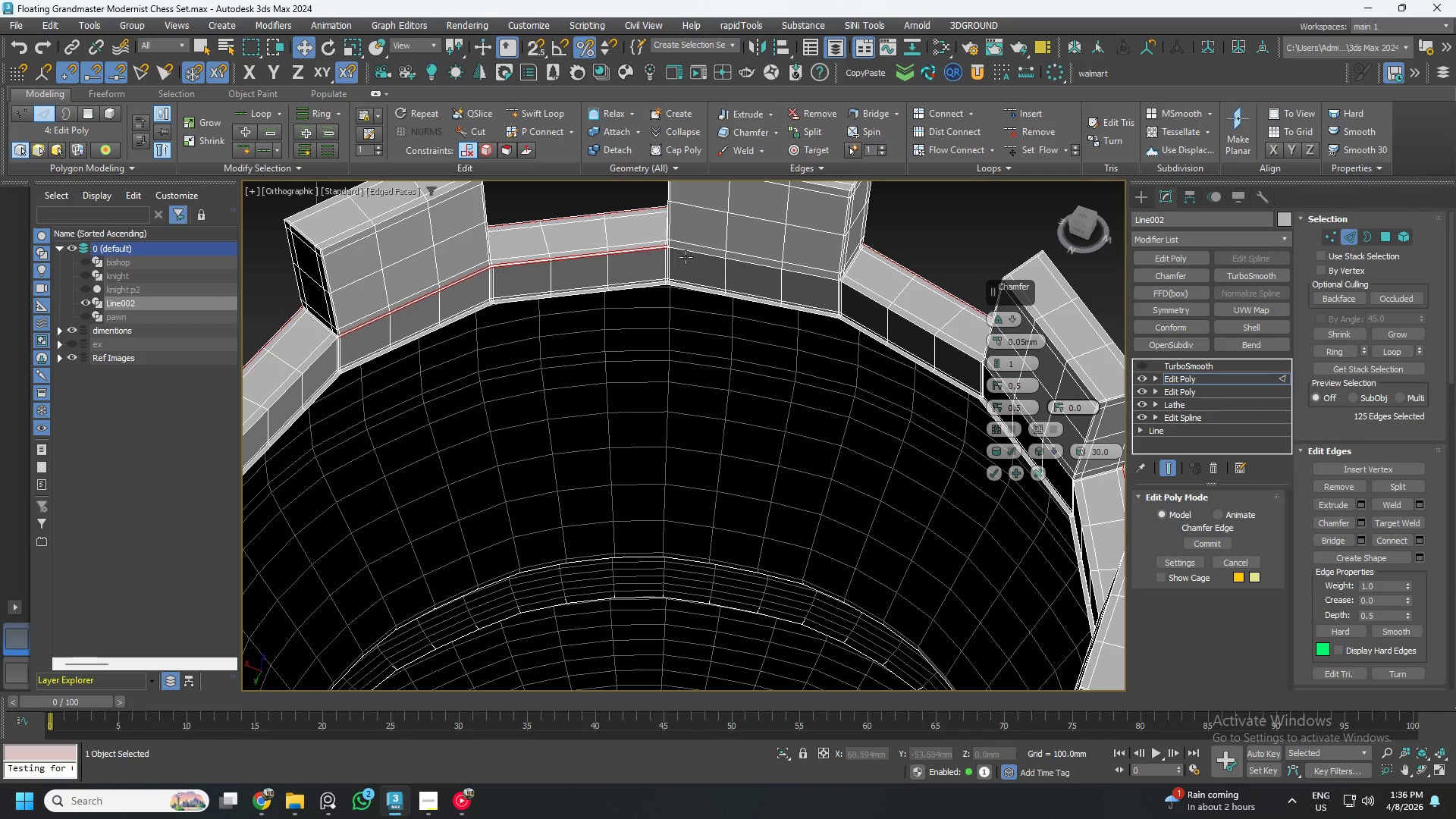 
left_click([696, 253])
 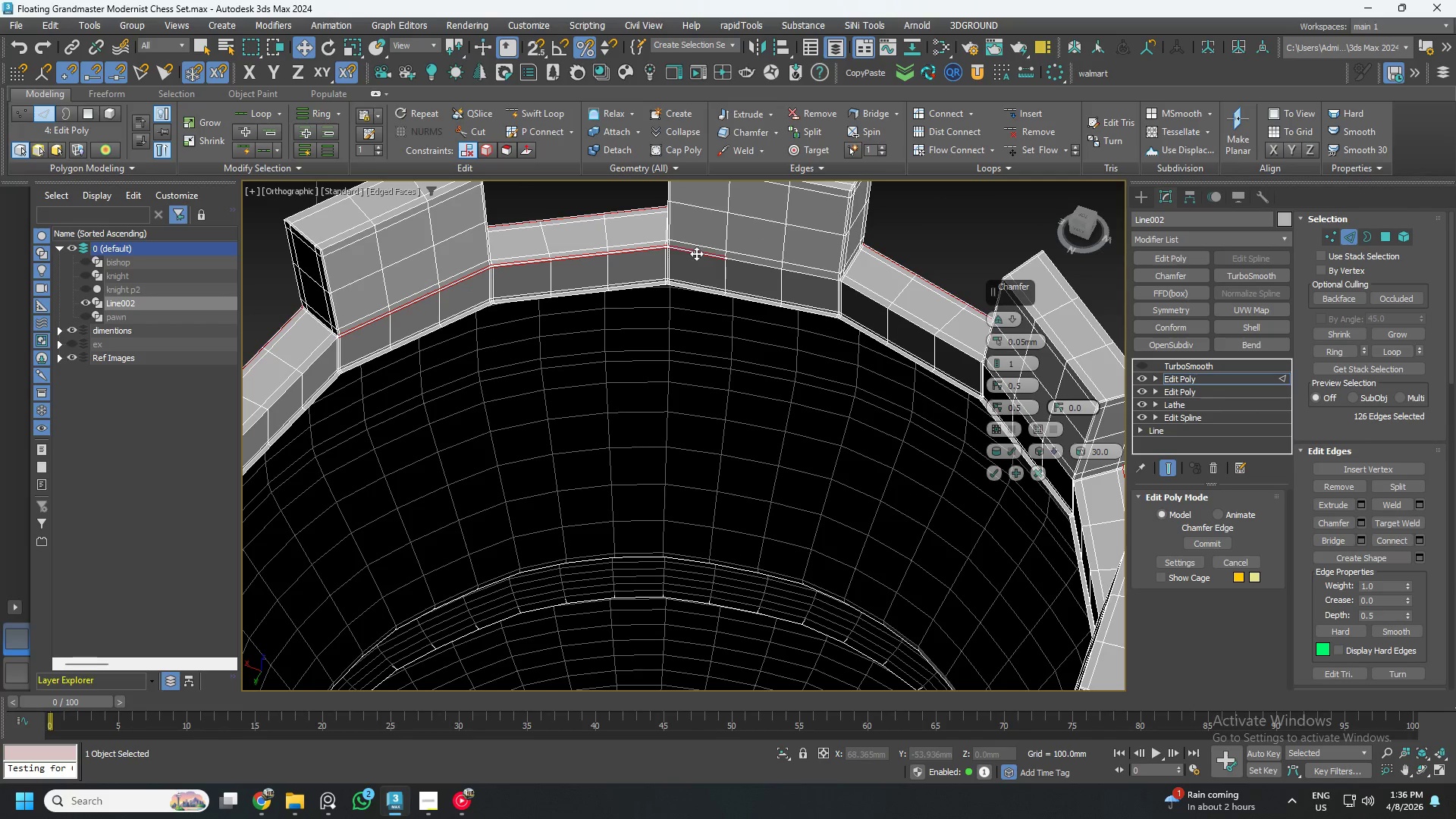 
double_click([696, 253])
 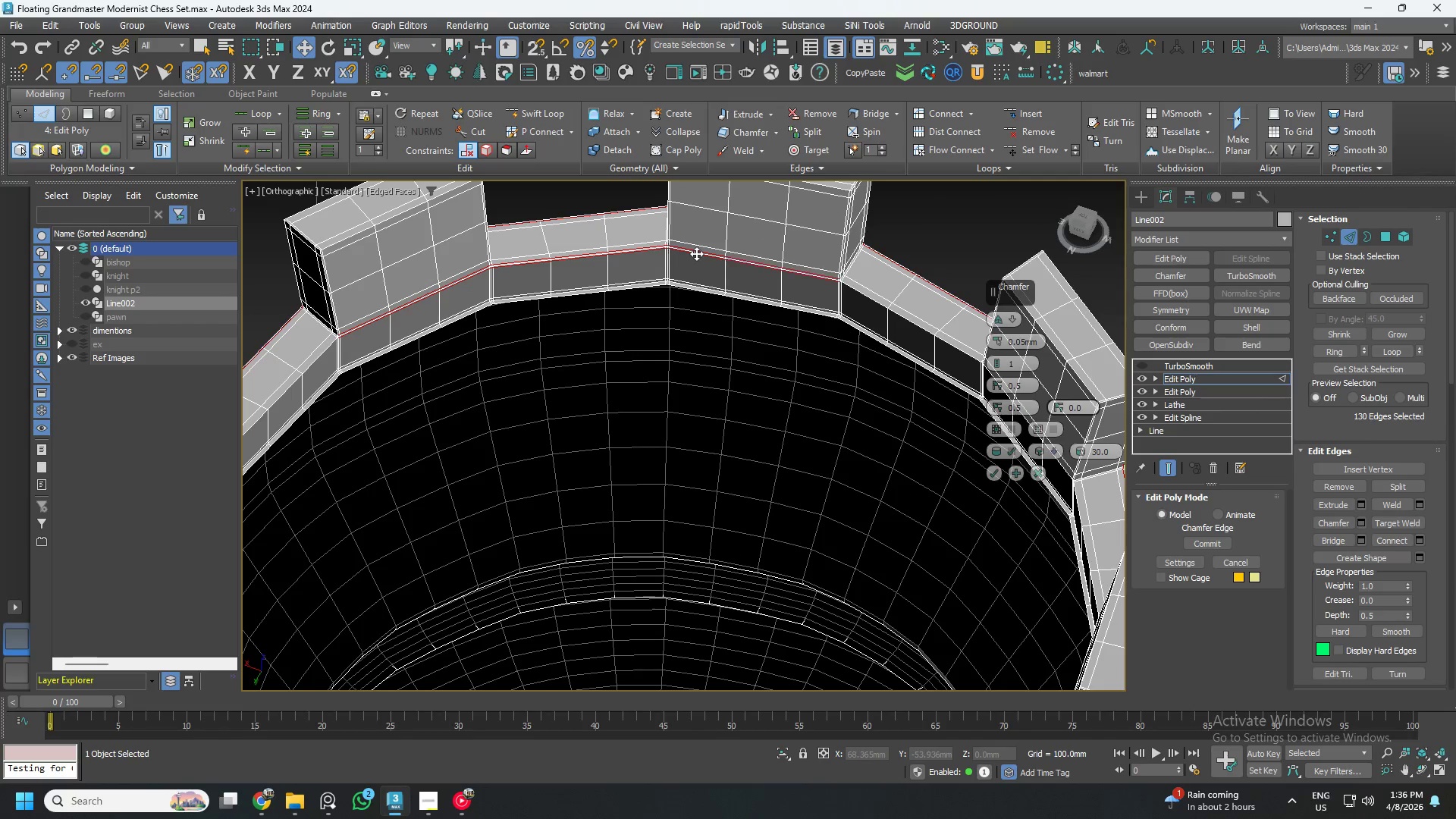 
hold_key(key=ControlLeft, duration=1.5)
left_click([869, 301])
 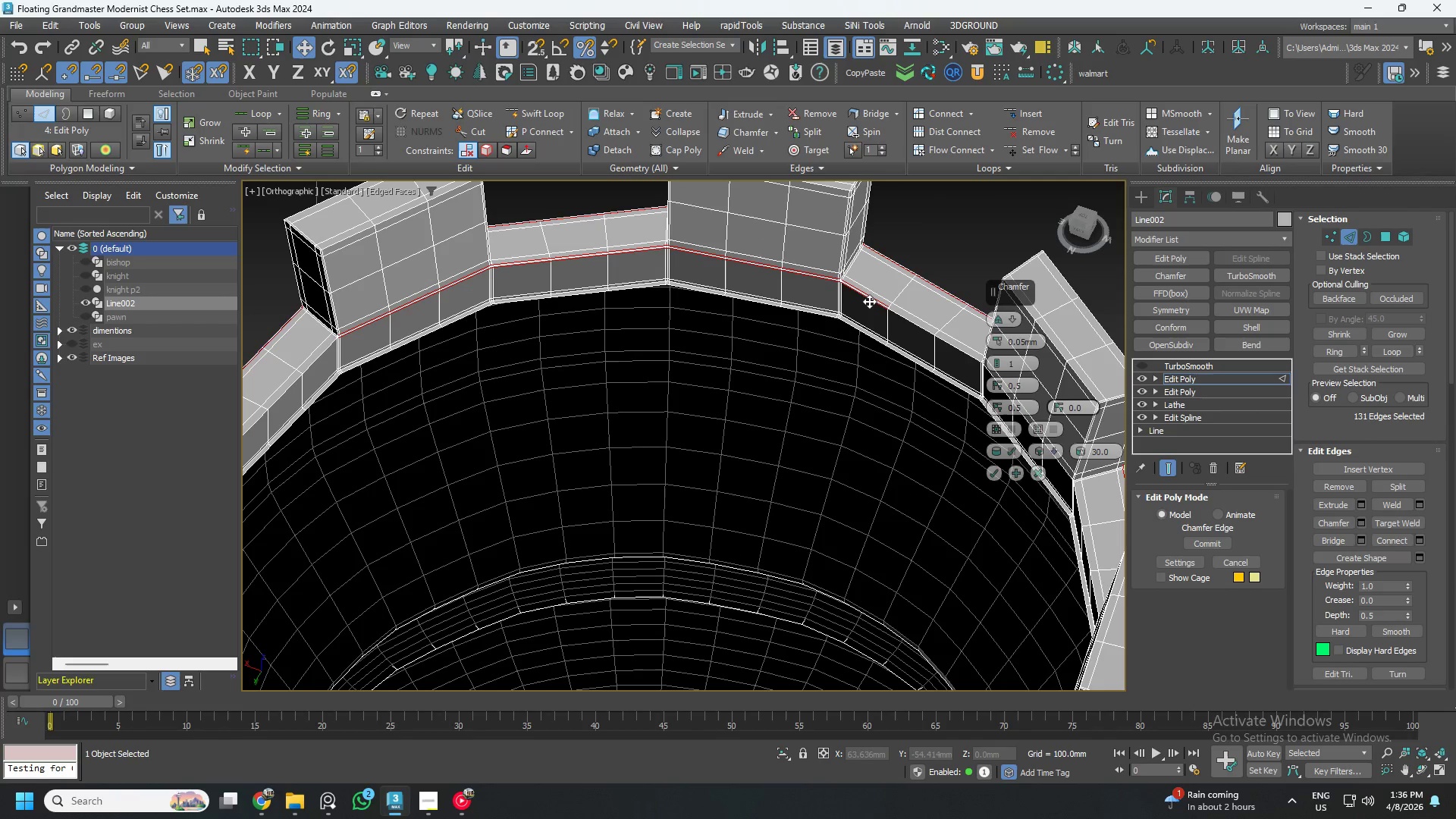 
double_click([869, 301])
 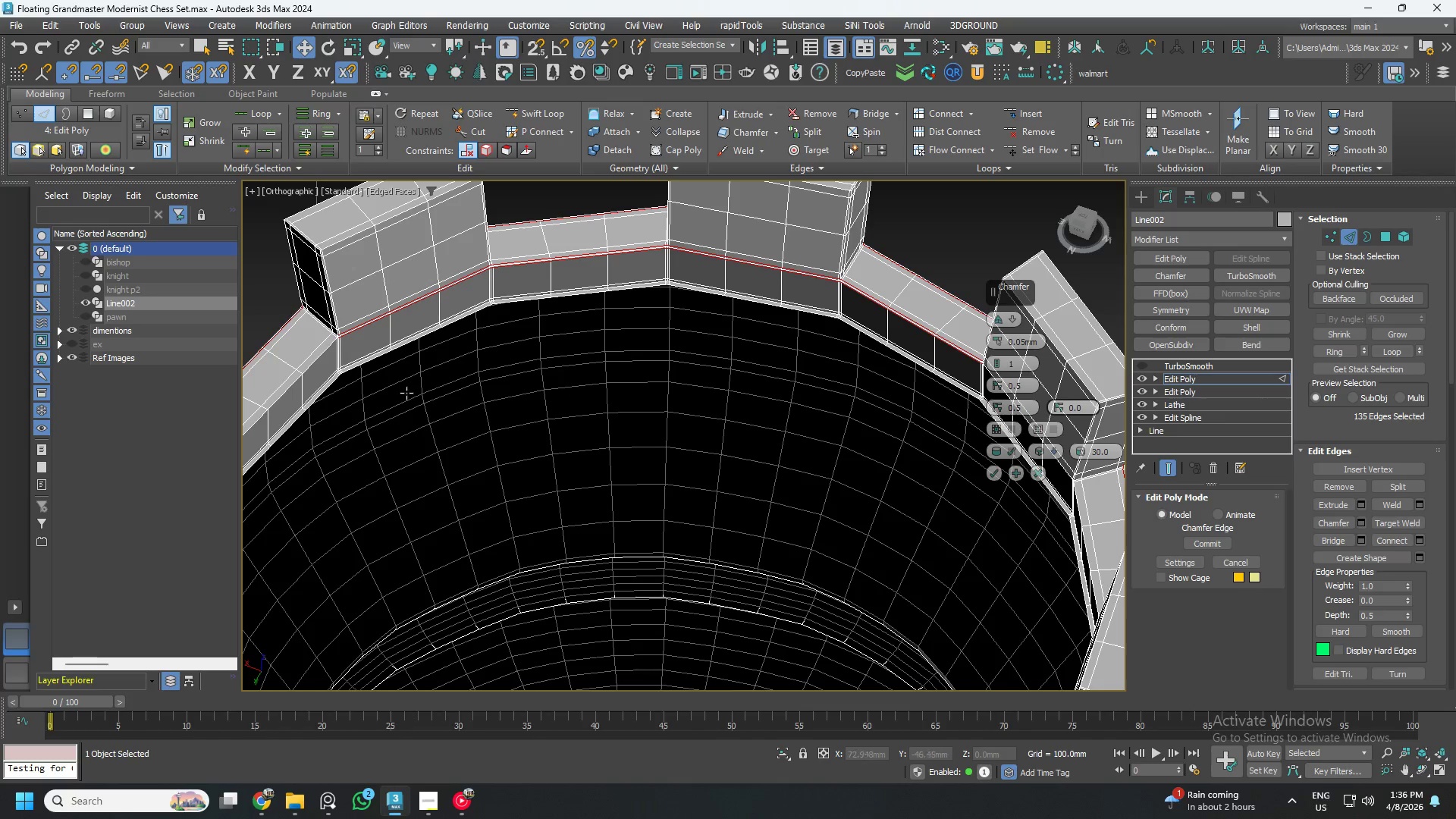 
hold_key(key=ControlLeft, duration=0.95)
left_click([315, 365])
 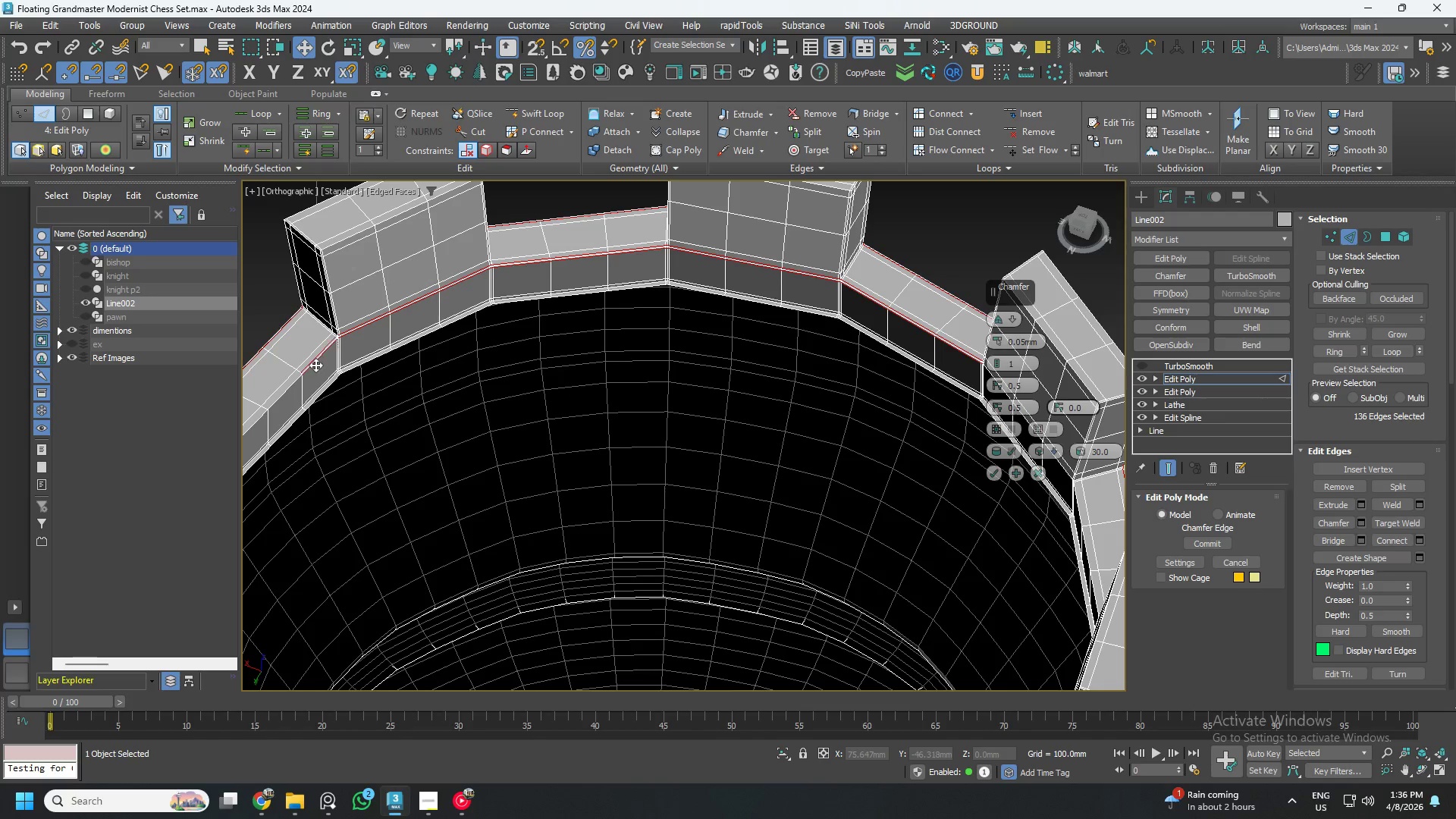 
double_click([315, 365])
 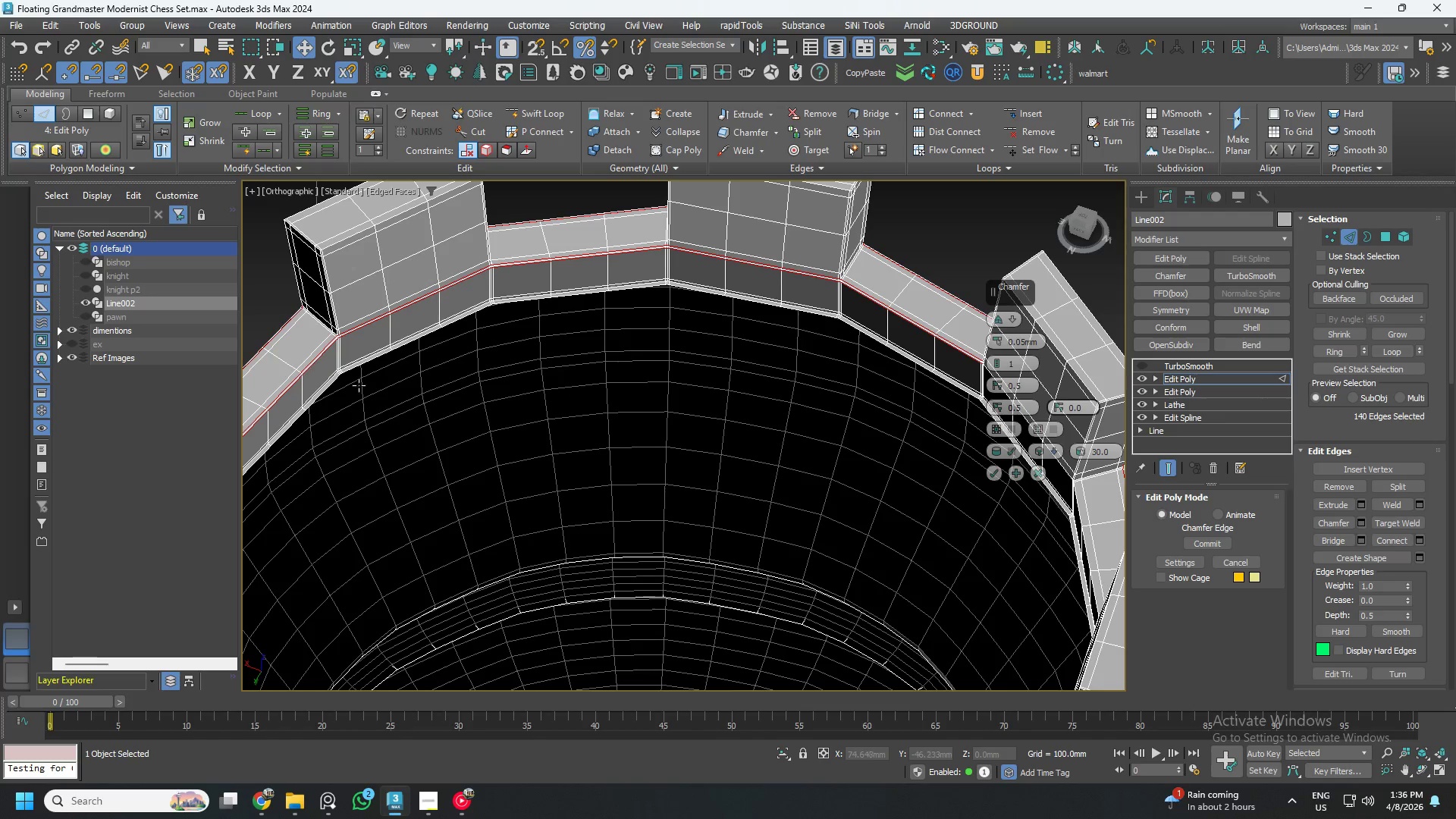 
hold_key(key=AltLeft, duration=0.48)
 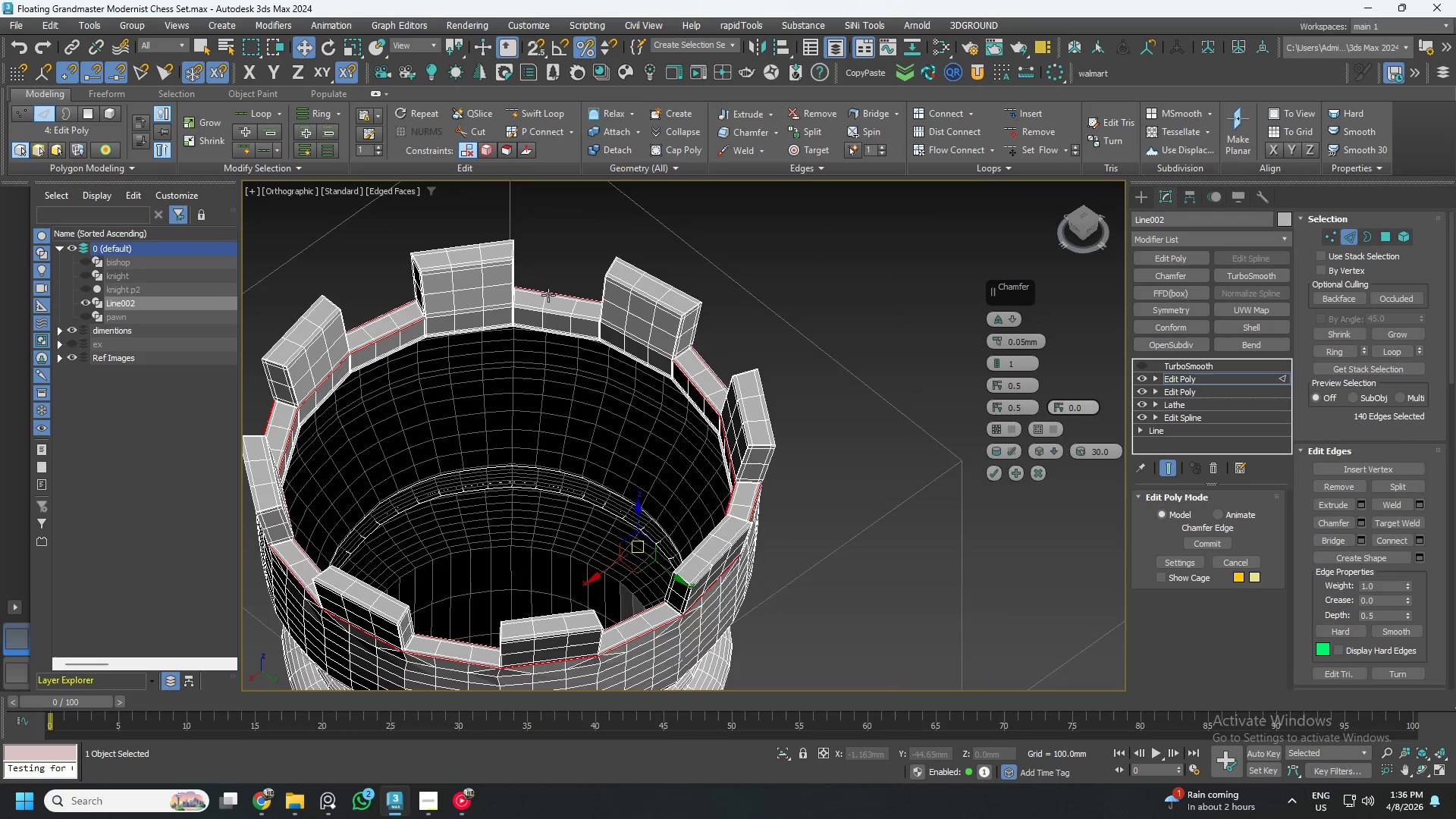 
scroll: coordinate [379, 400], scroll_direction: down, amount: 2.0
 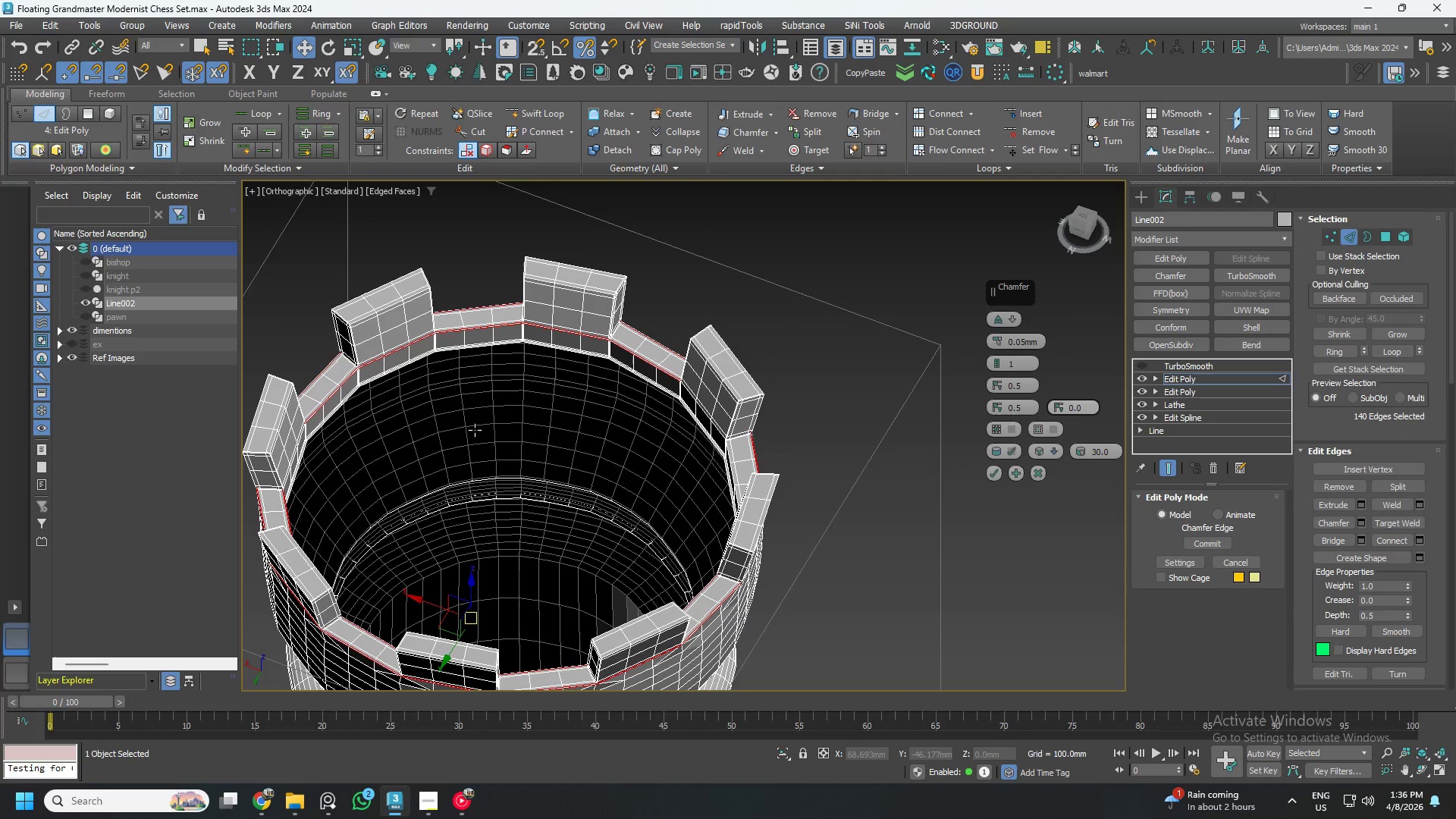 
hold_key(key=ControlLeft, duration=1.5)
 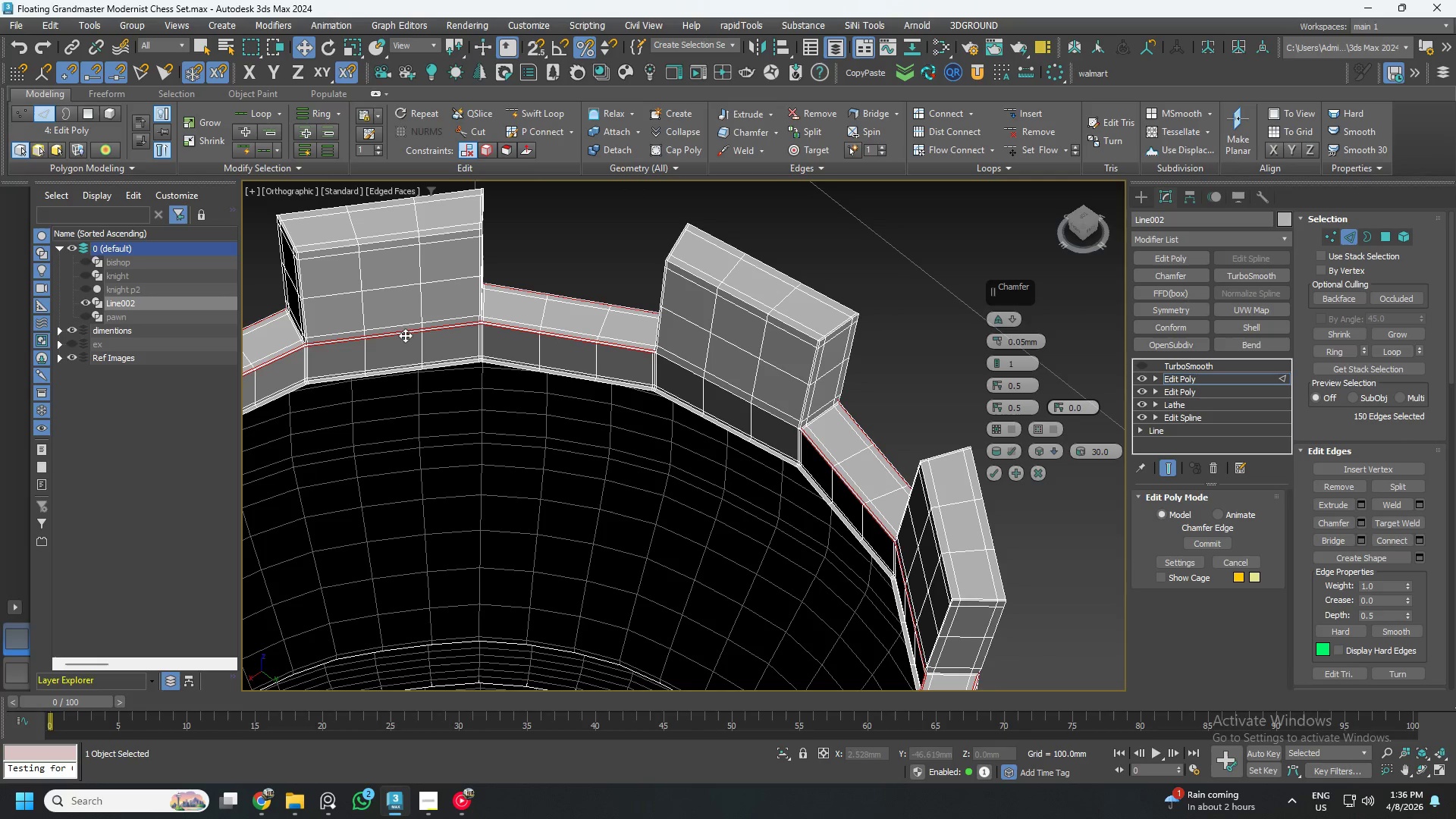 
scroll: coordinate [544, 290], scroll_direction: up, amount: 2.0
 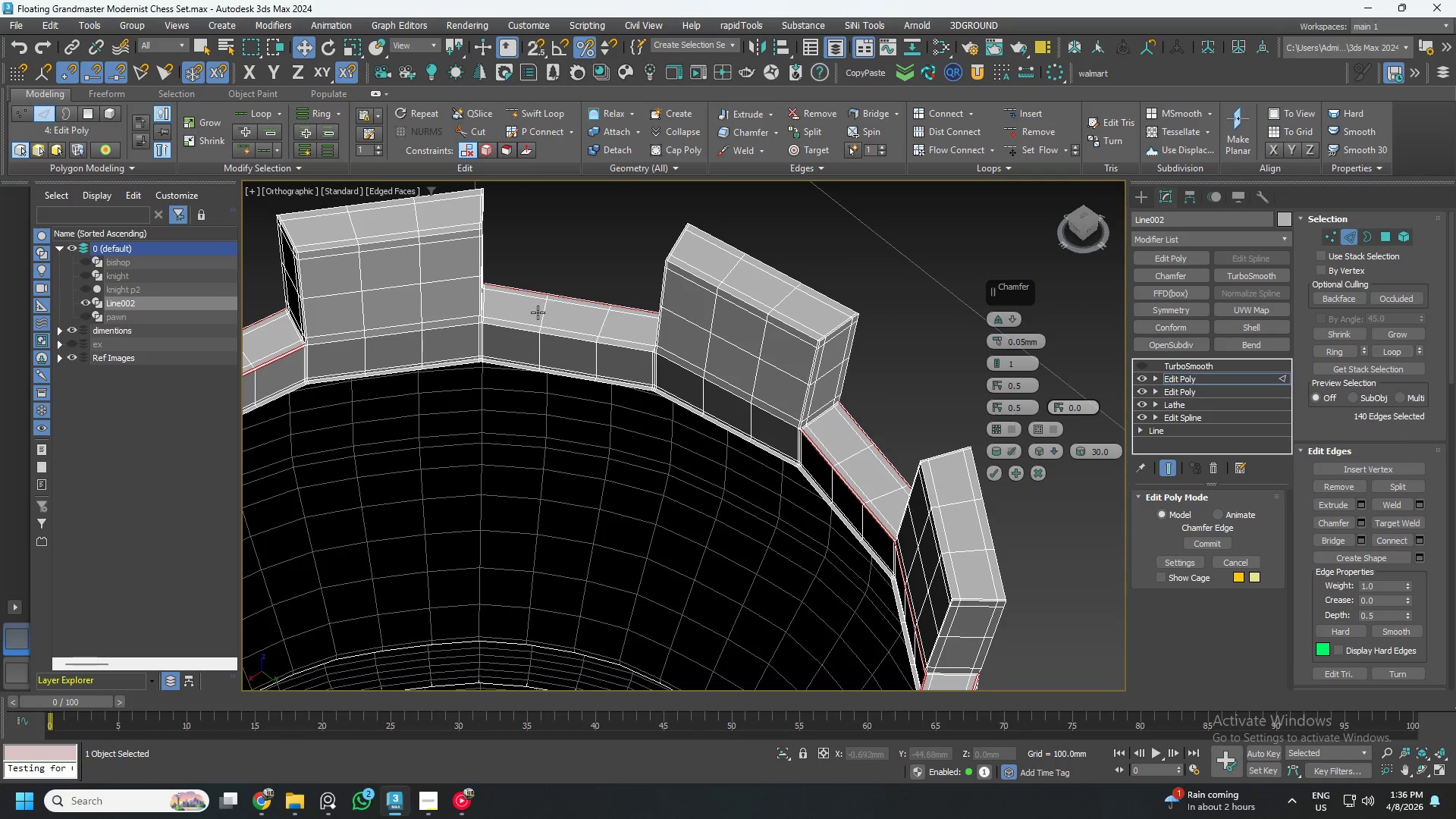 
left_click([561, 339])
 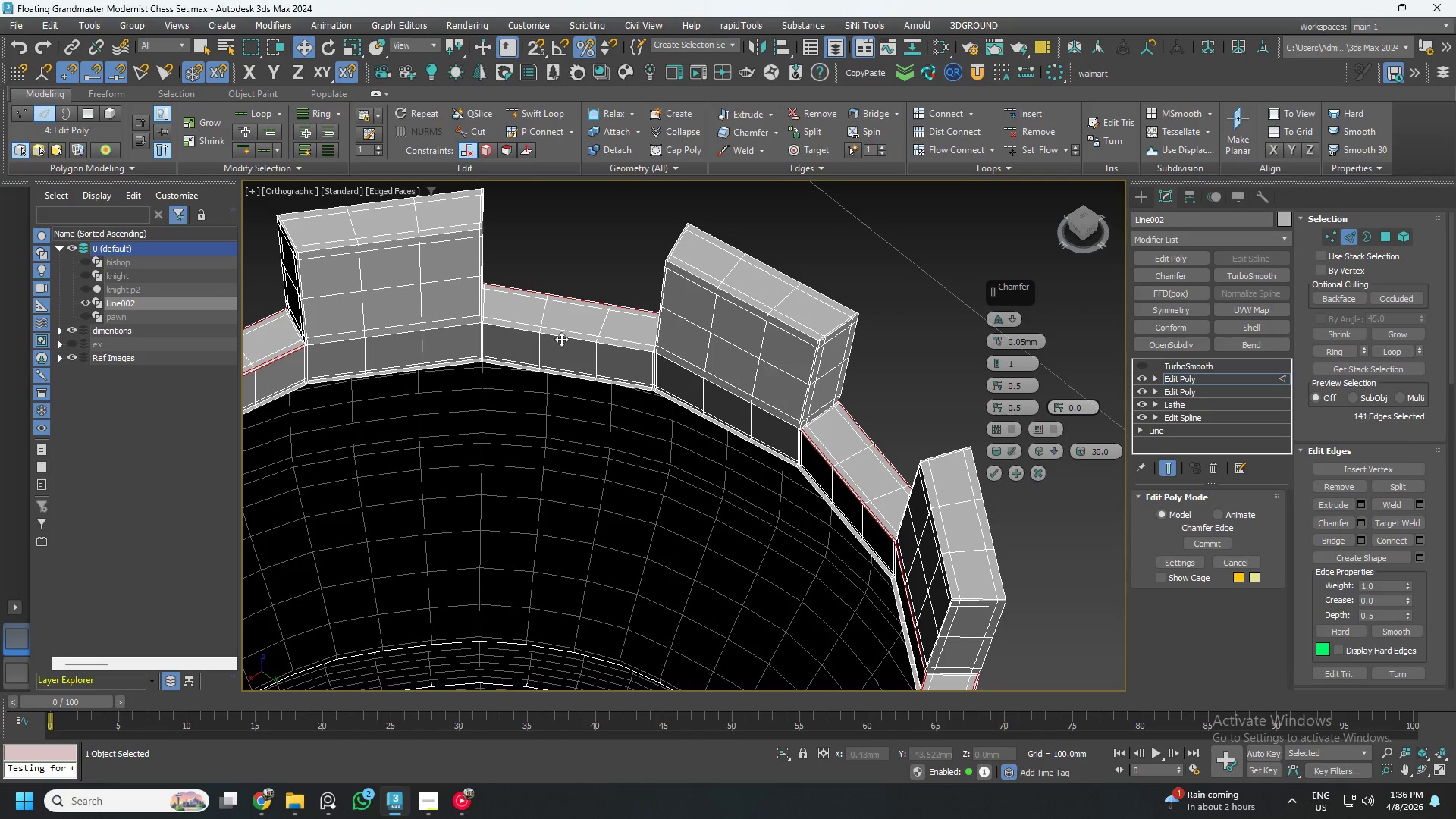 
double_click([561, 339])
 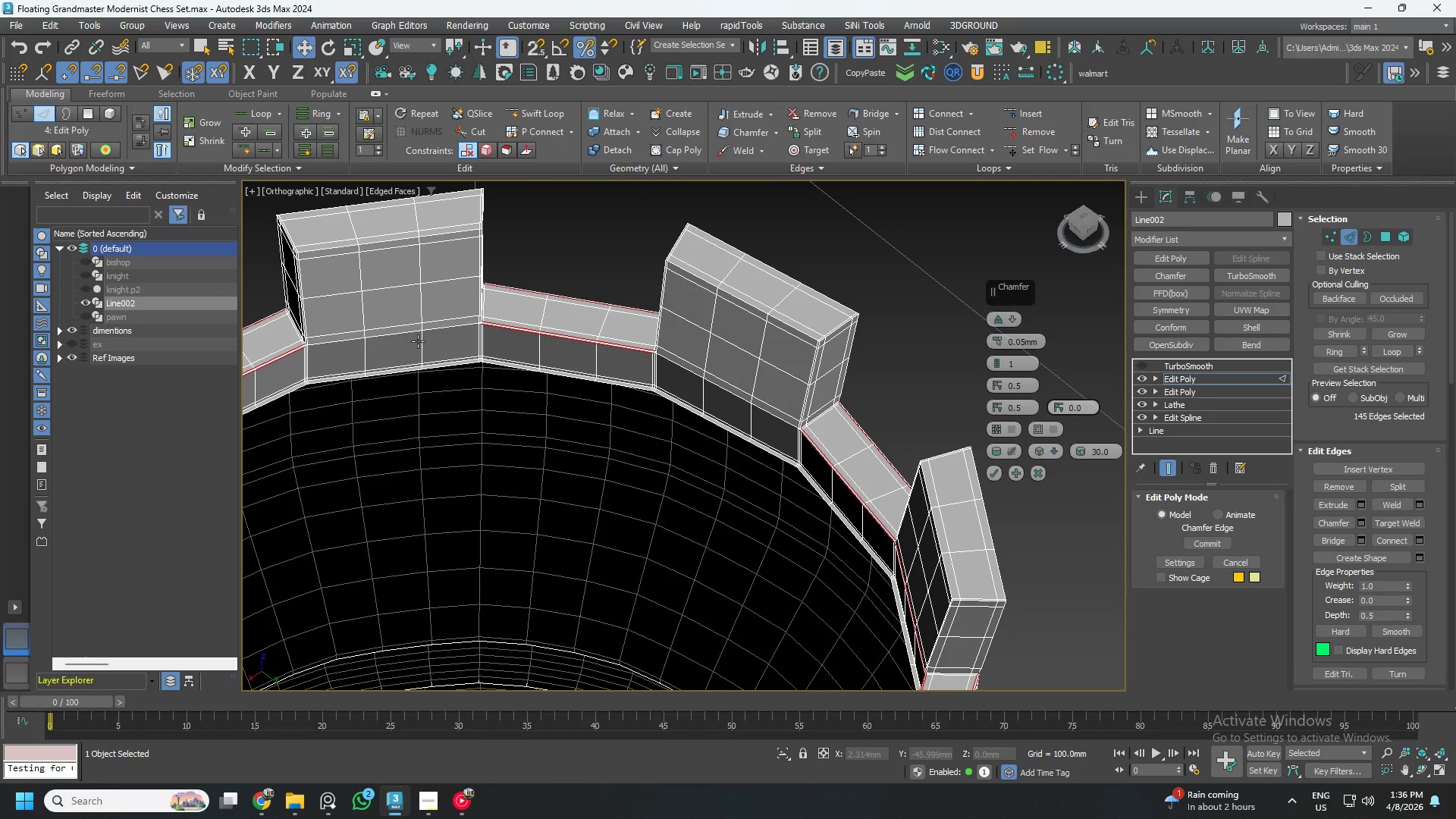 
left_click([396, 333])
 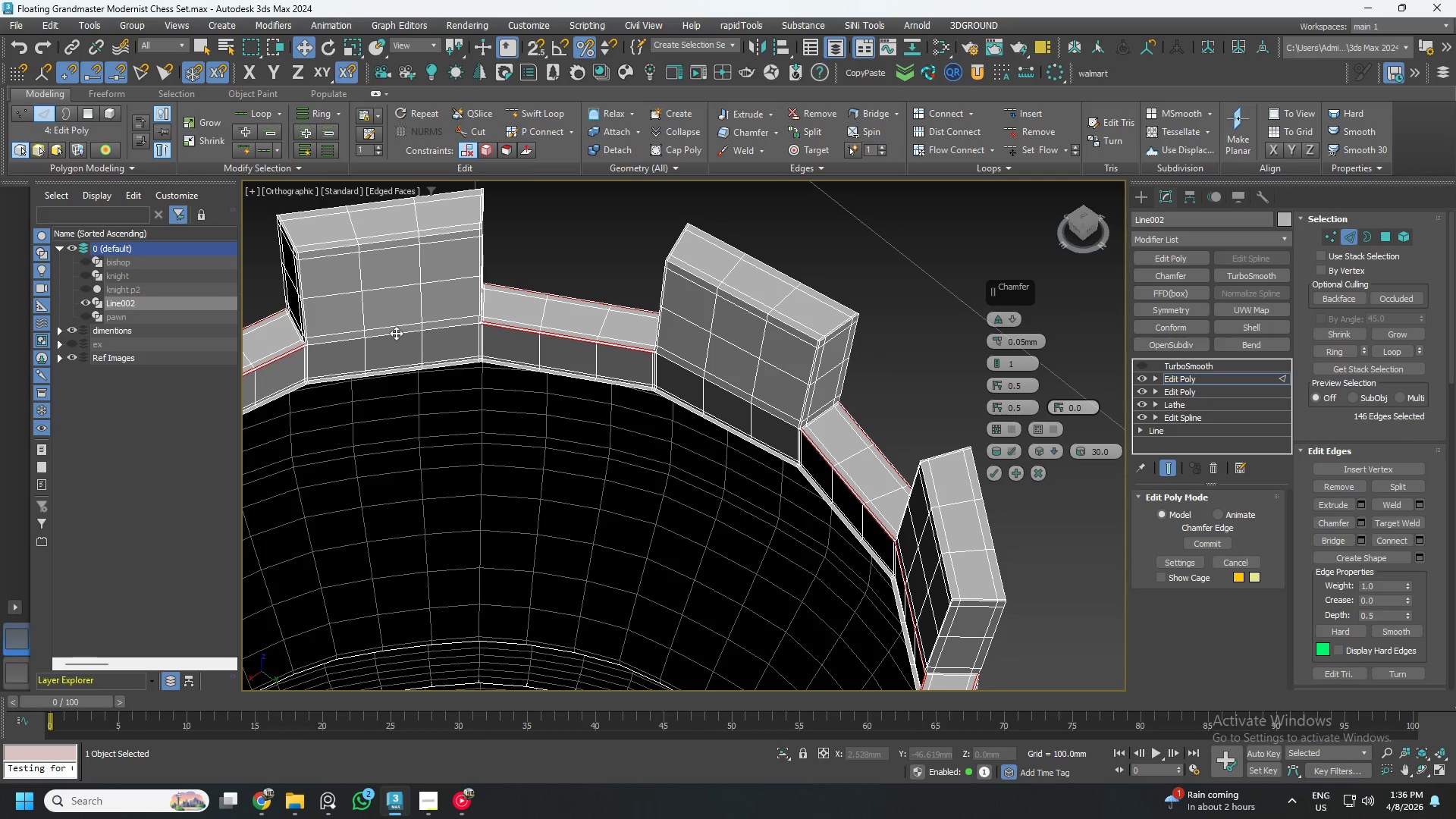 
hold_key(key=ControlLeft, duration=1.52)
double_click([396, 333])
 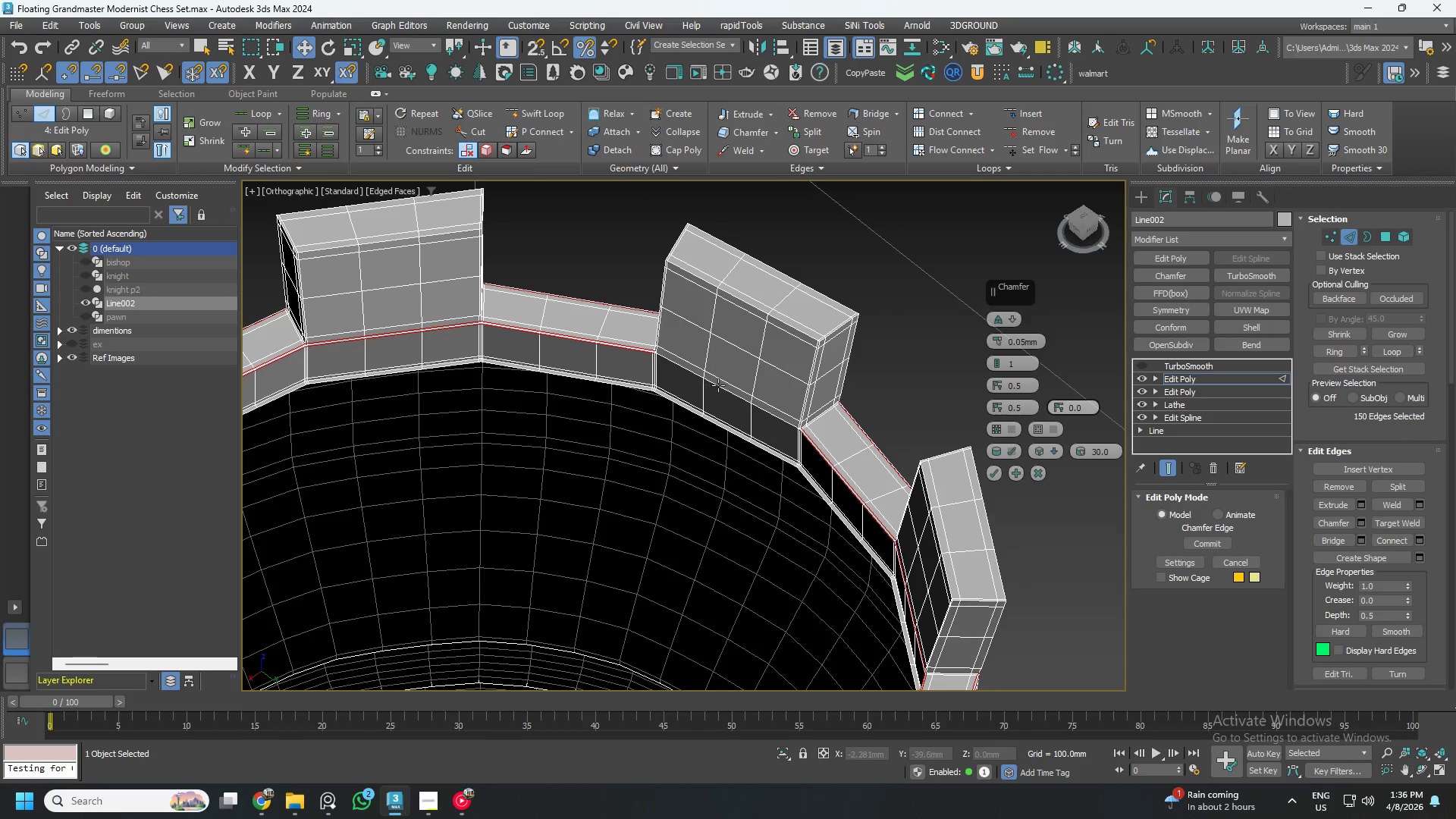 
left_click([720, 385])
 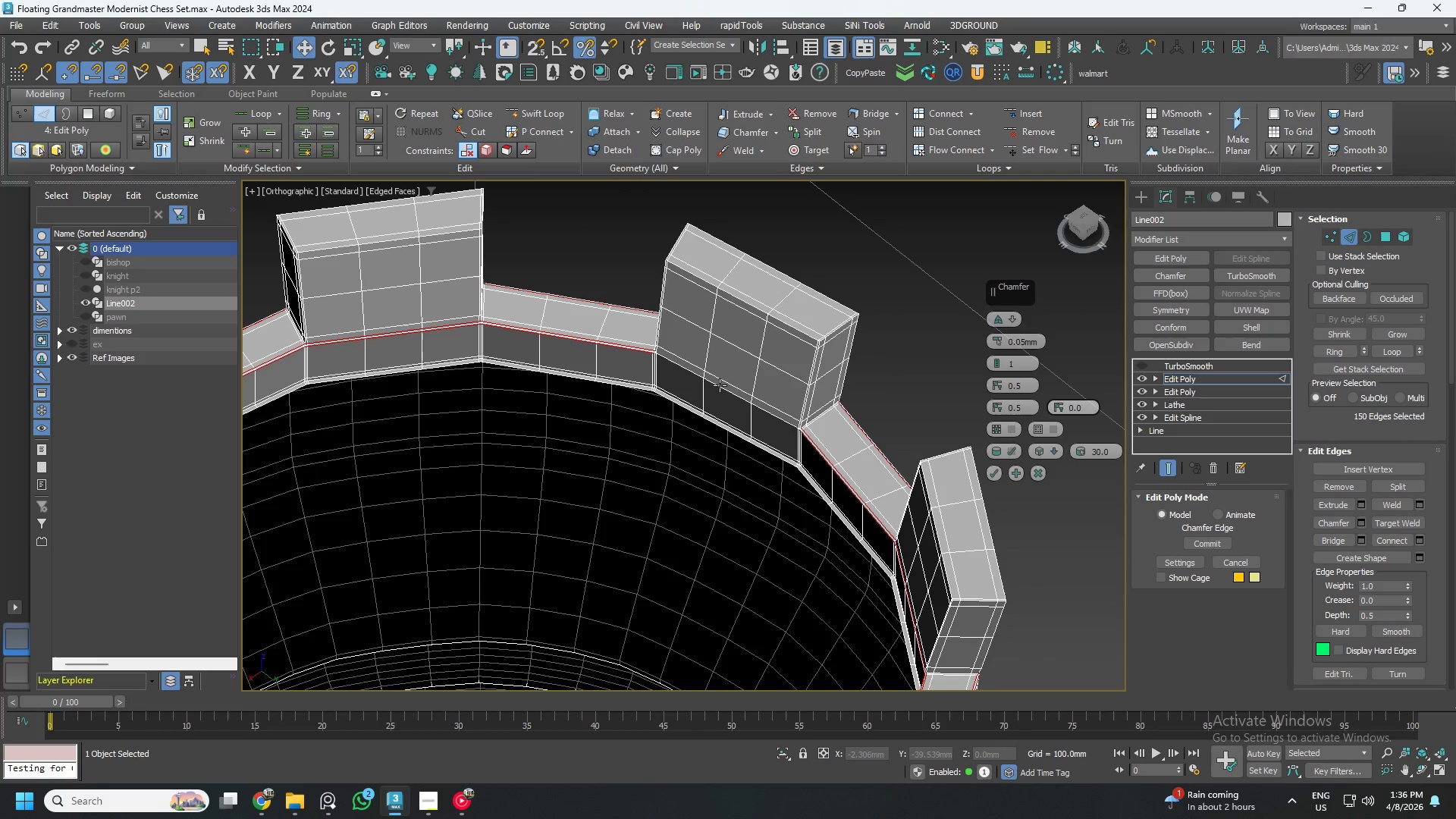 
hold_key(key=ControlLeft, duration=0.39)
double_click([720, 385])
 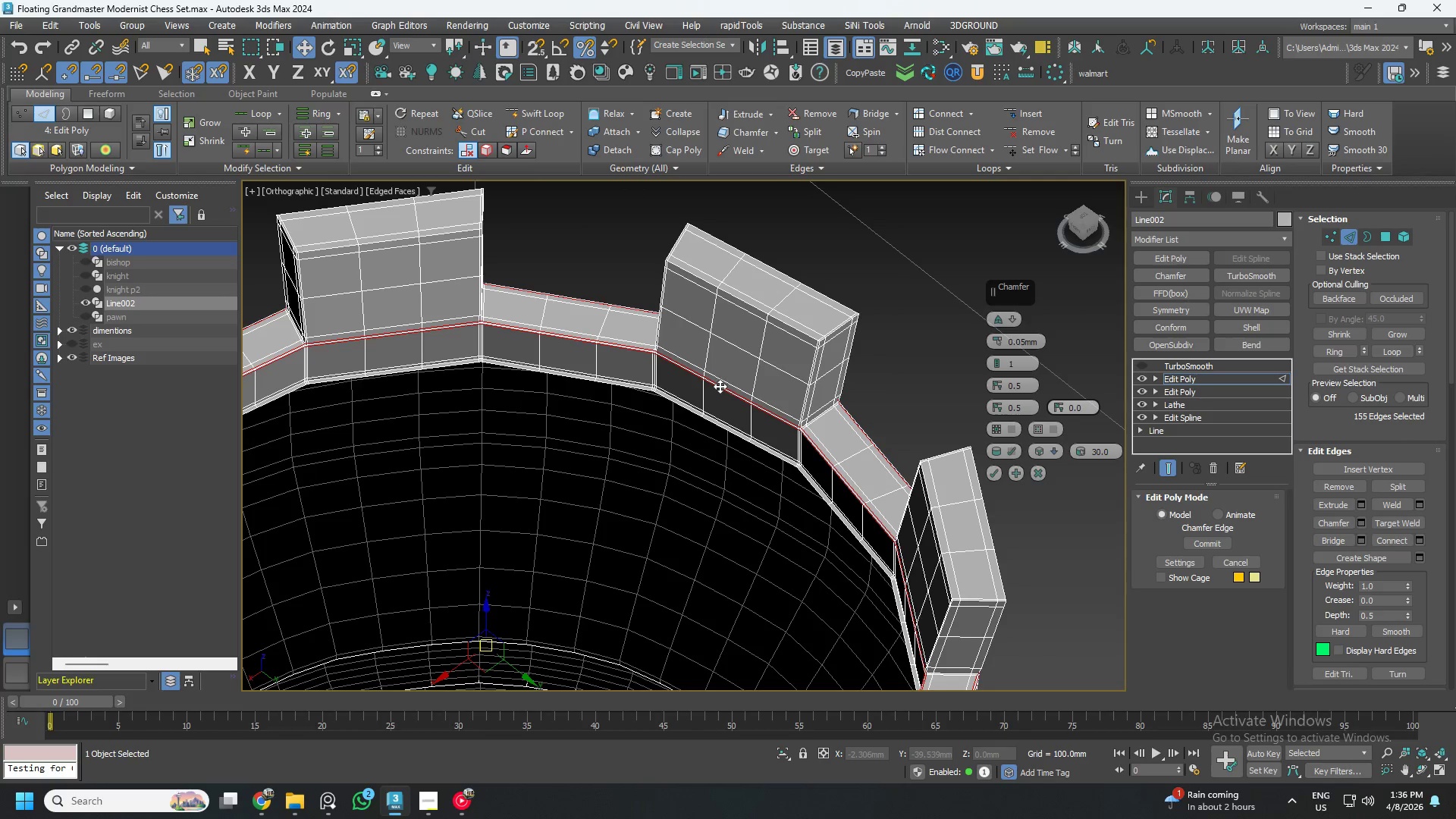 
hold_key(key=AltLeft, duration=1.23)
 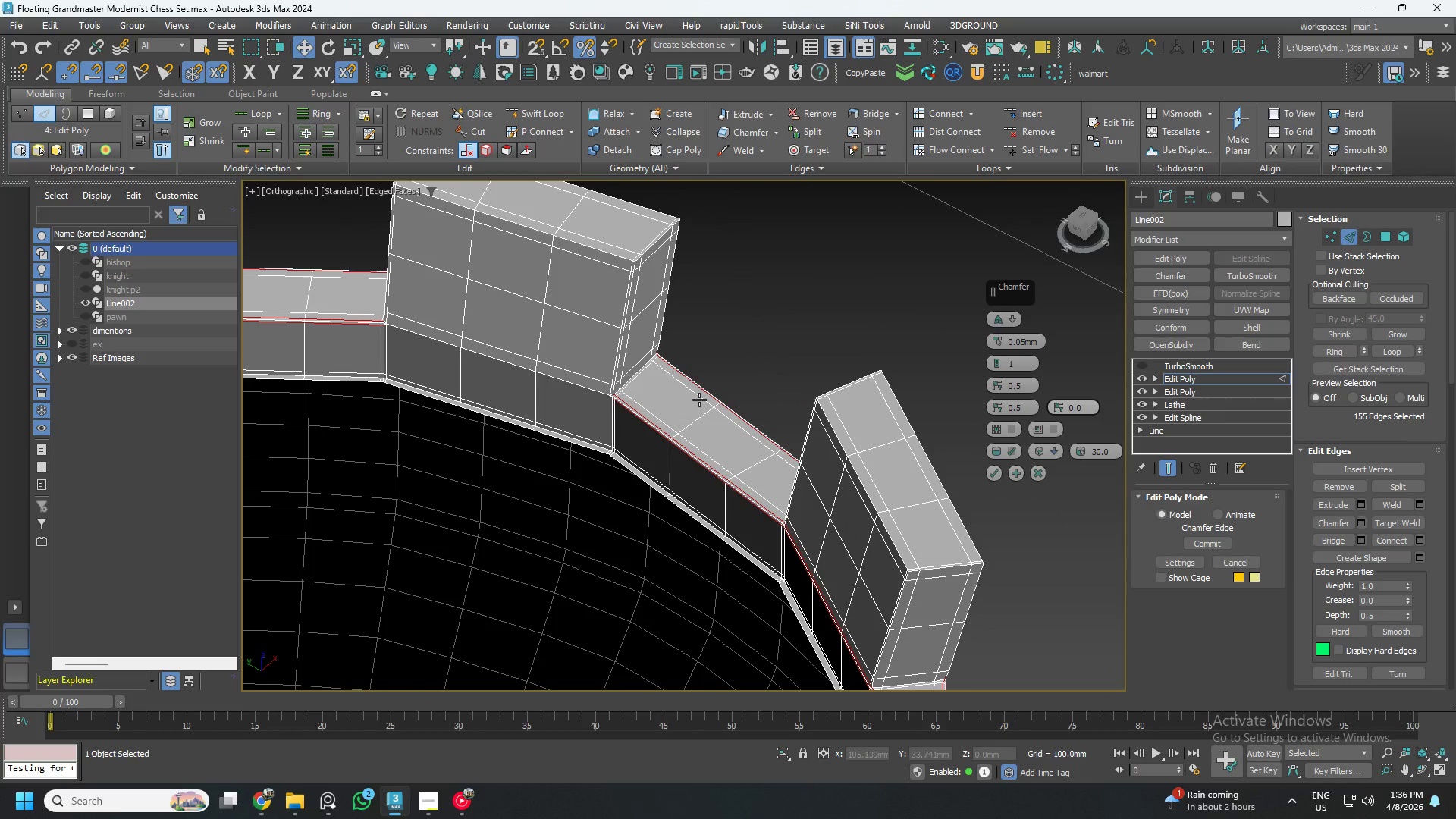 
scroll: coordinate [723, 405], scroll_direction: down, amount: 2.0
 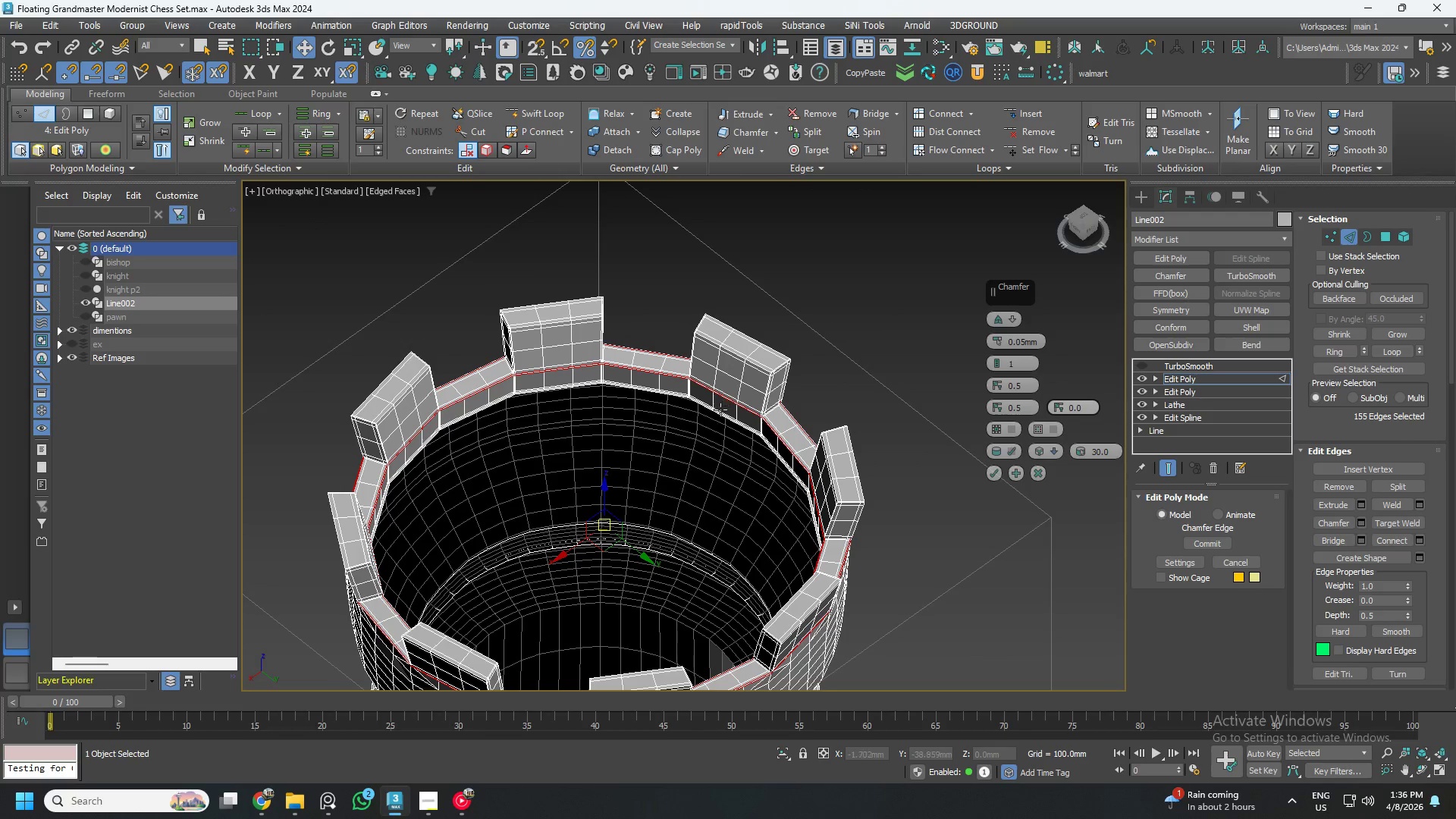 
hold_key(key=AltLeft, duration=2.19)
 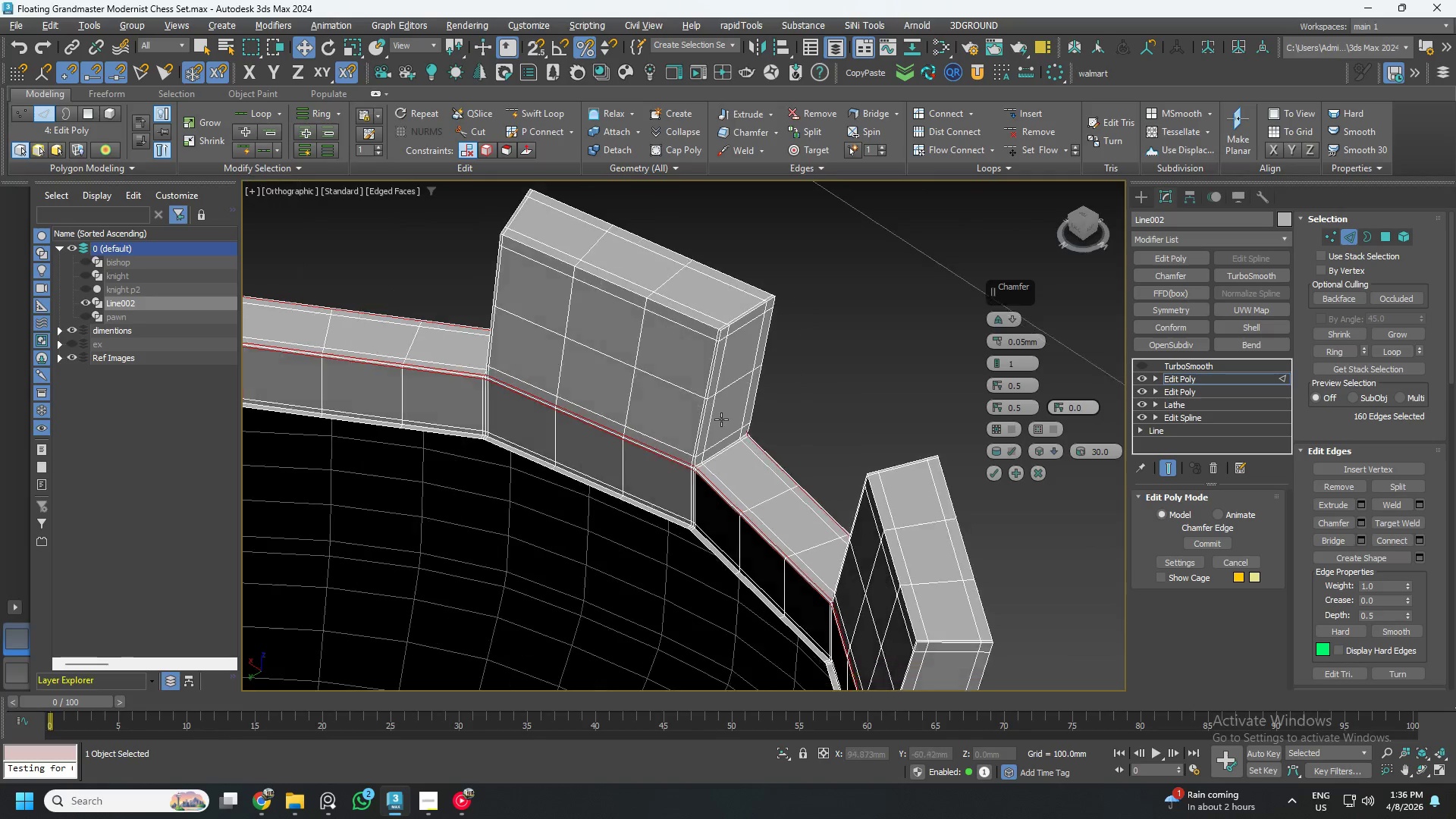 
hold_key(key=ControlLeft, duration=1.22)
 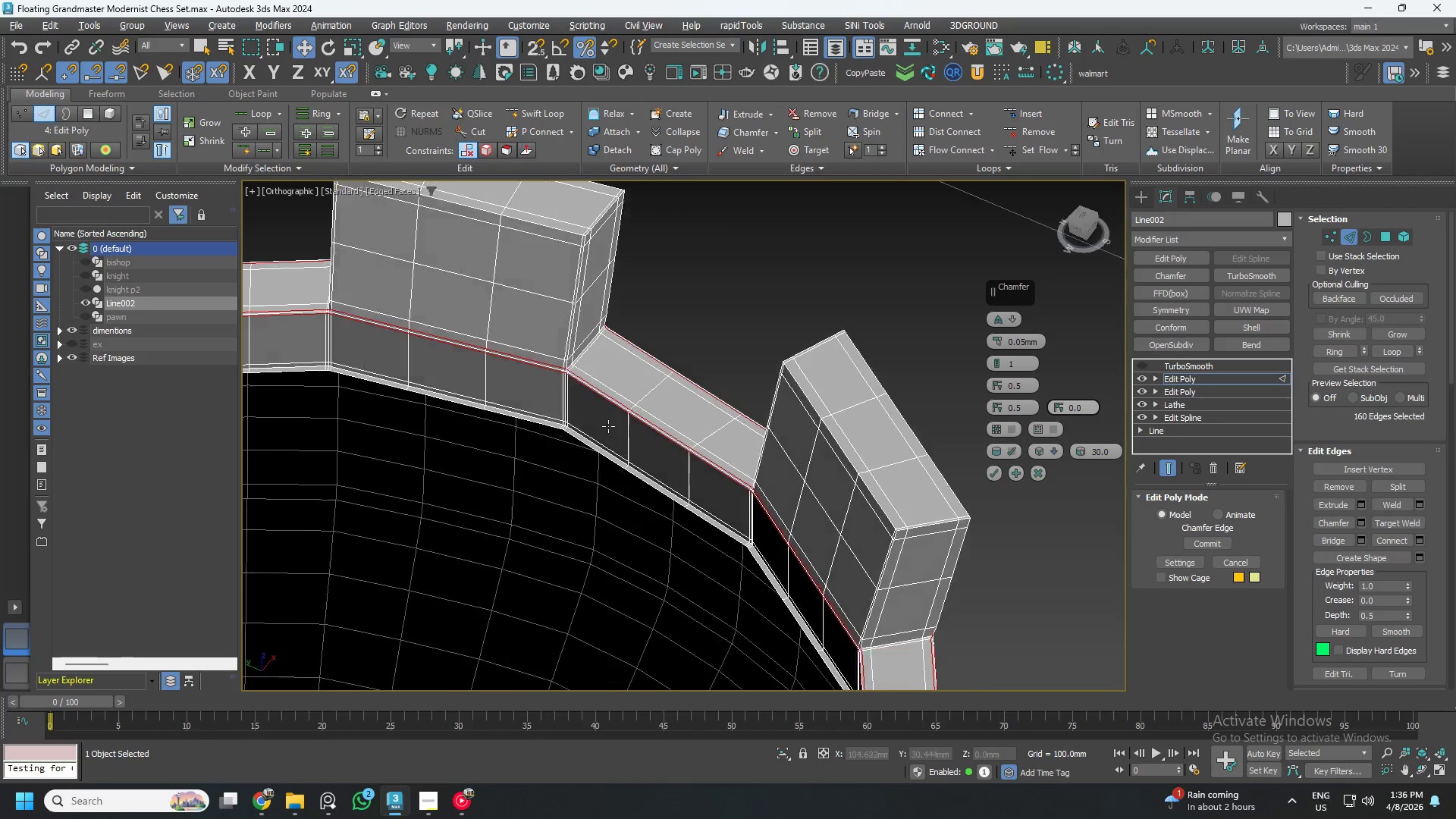 
scroll: coordinate [761, 396], scroll_direction: up, amount: 3.0
 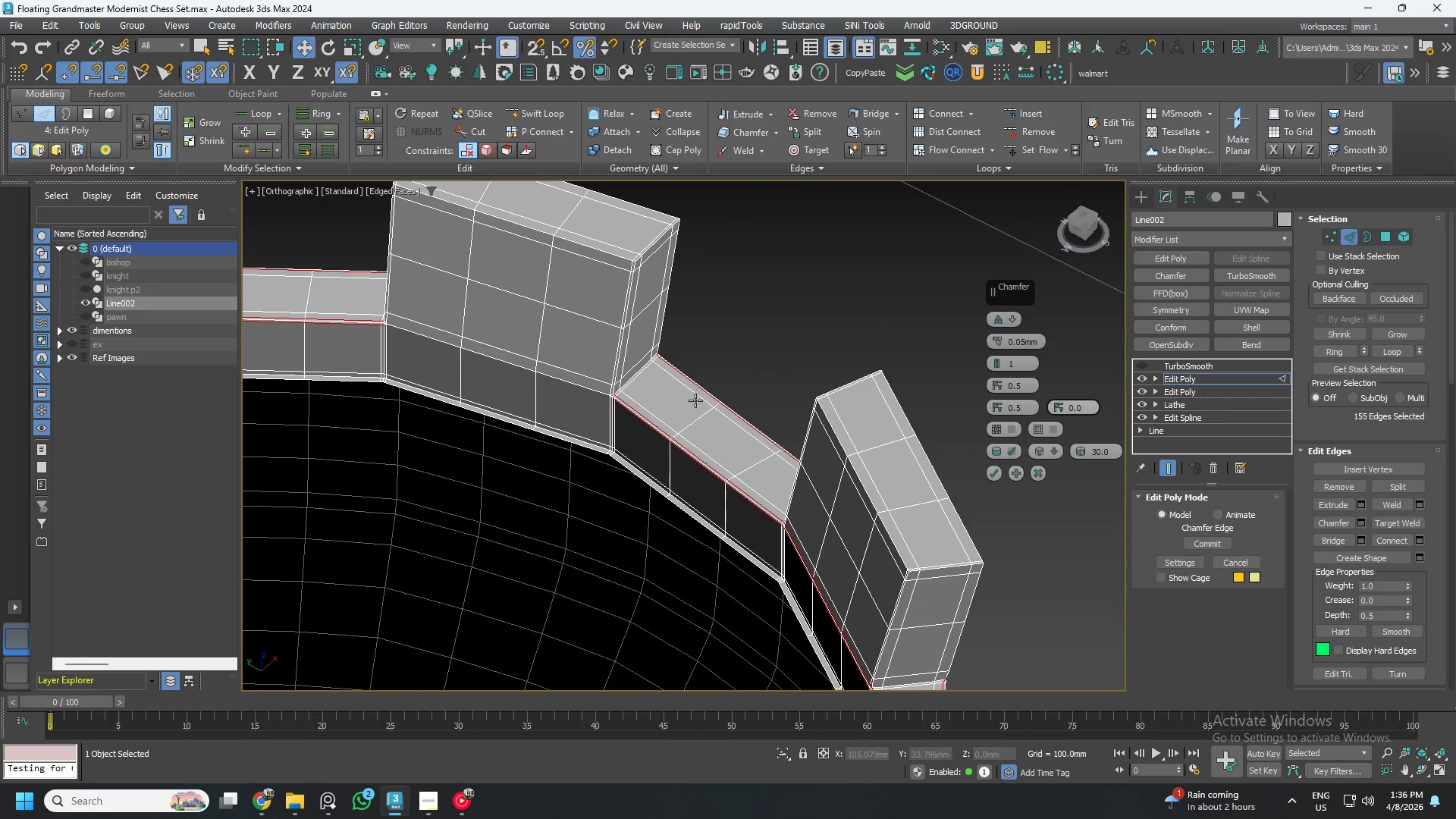 
left_click([596, 396])
 